 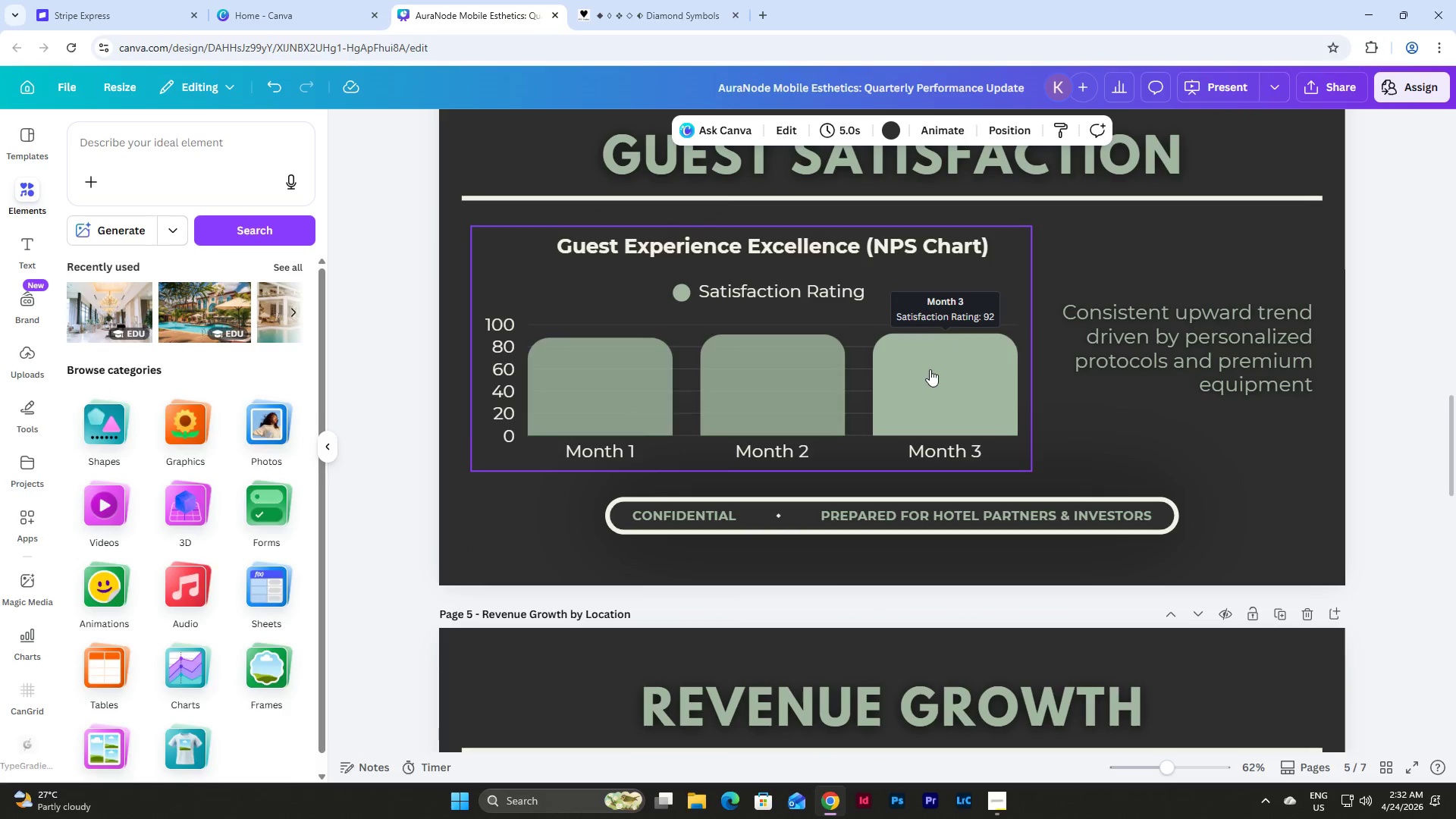 
scroll: coordinate [930, 369], scroll_direction: down, amount: 9.0
 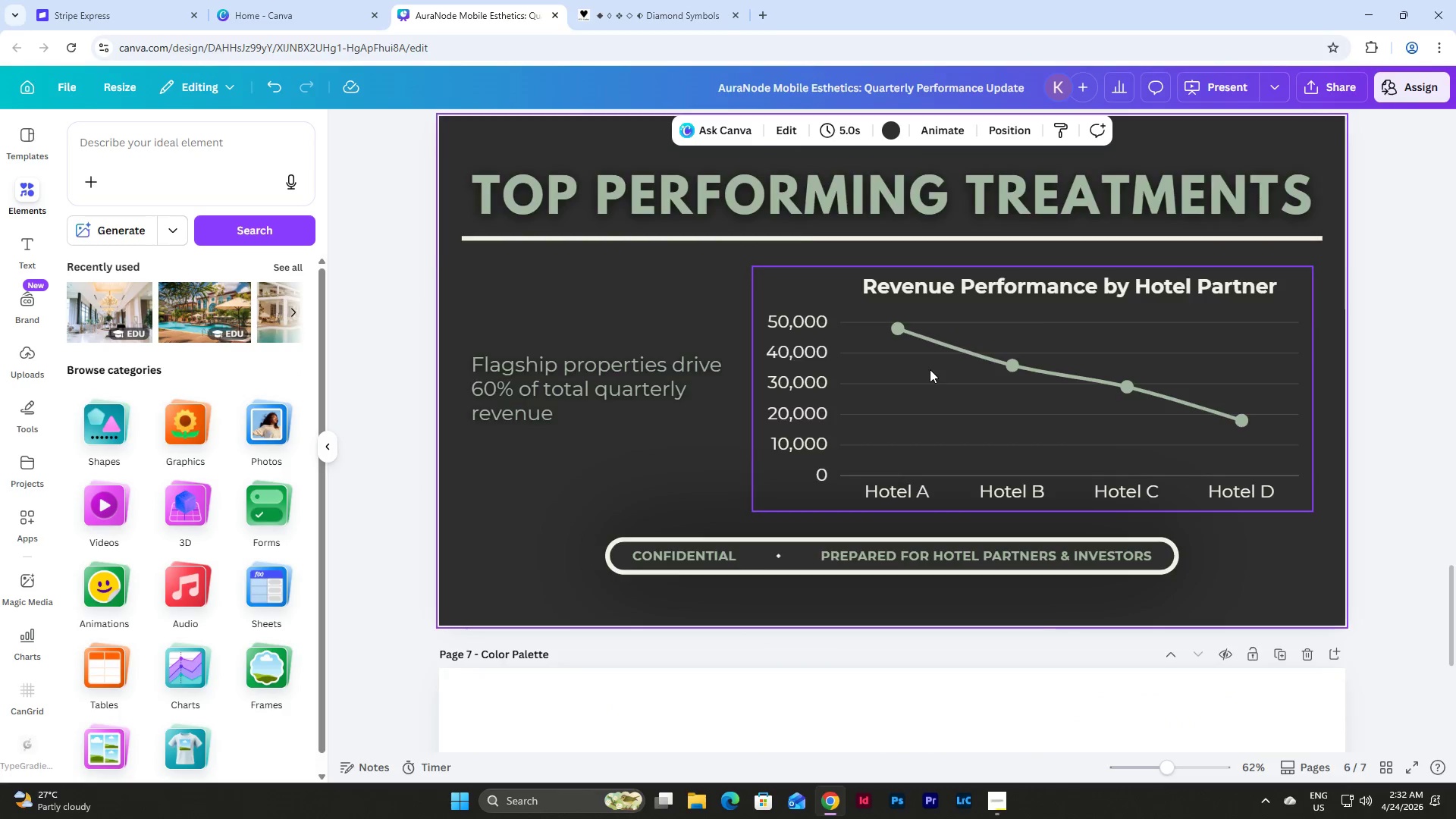 
scroll: coordinate [930, 369], scroll_direction: up, amount: 5.0
 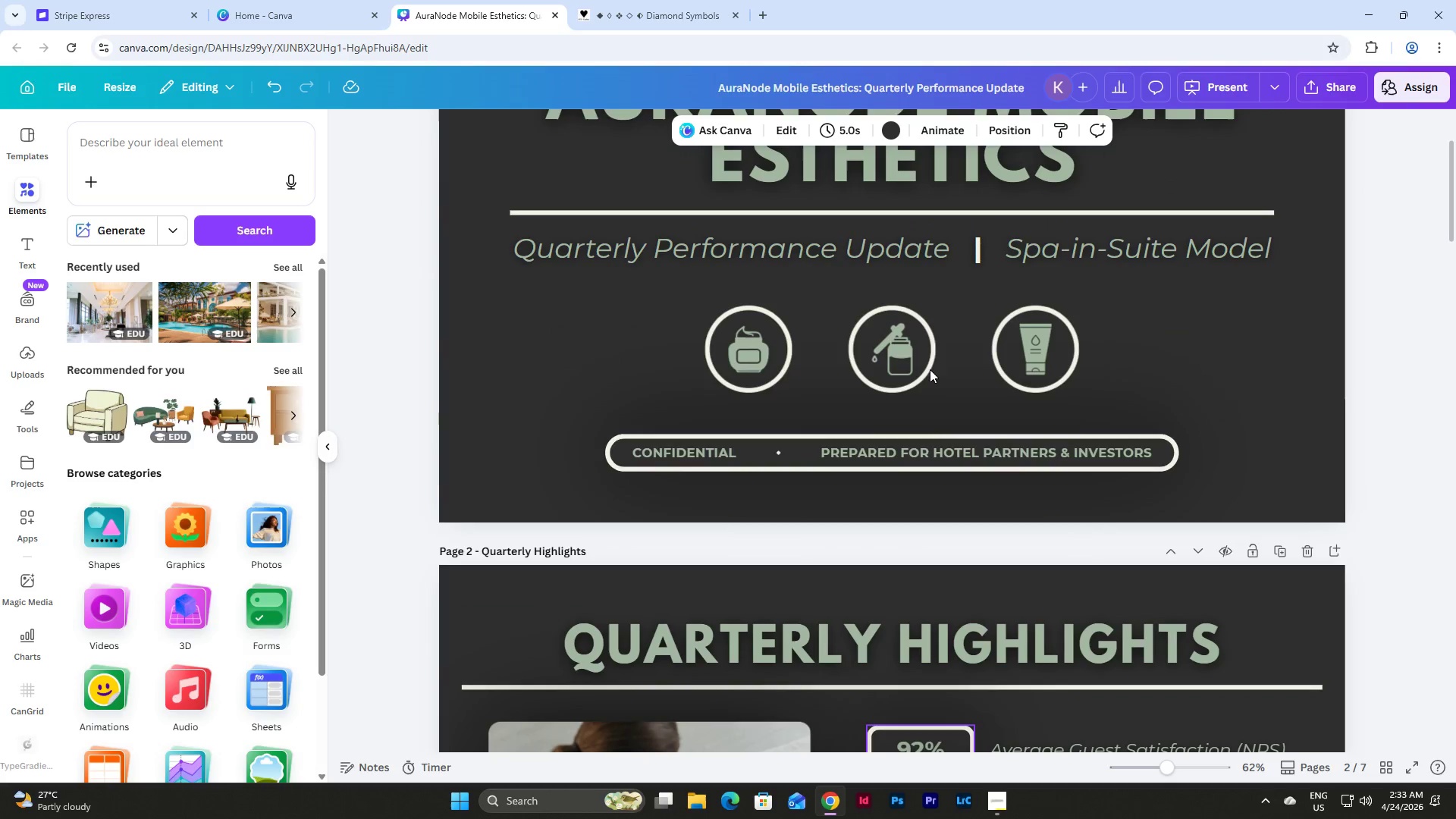 
scroll: coordinate [930, 369], scroll_direction: down, amount: 3.0
 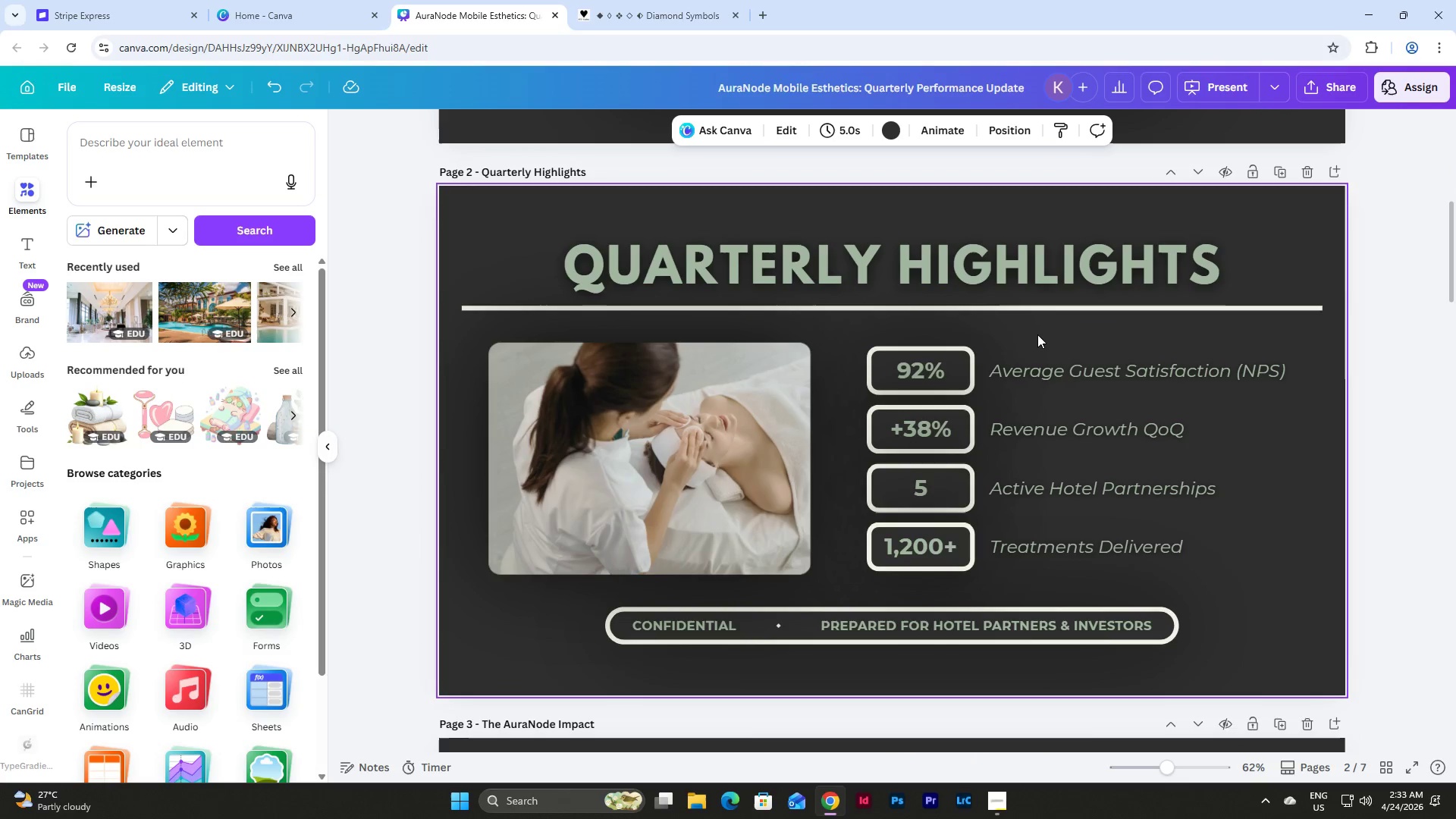 
left_click([1083, 368])
 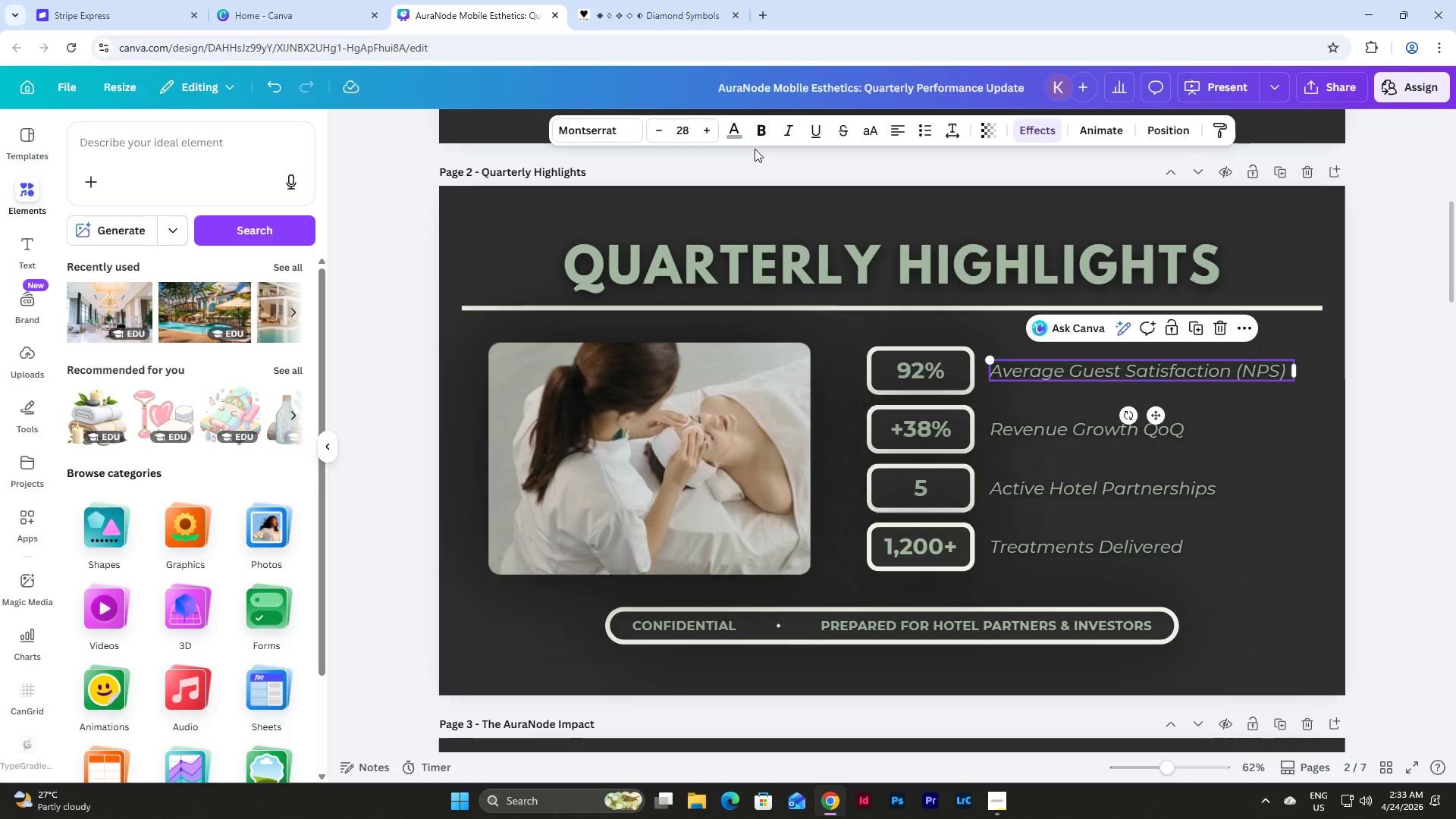 
left_click([729, 128])
 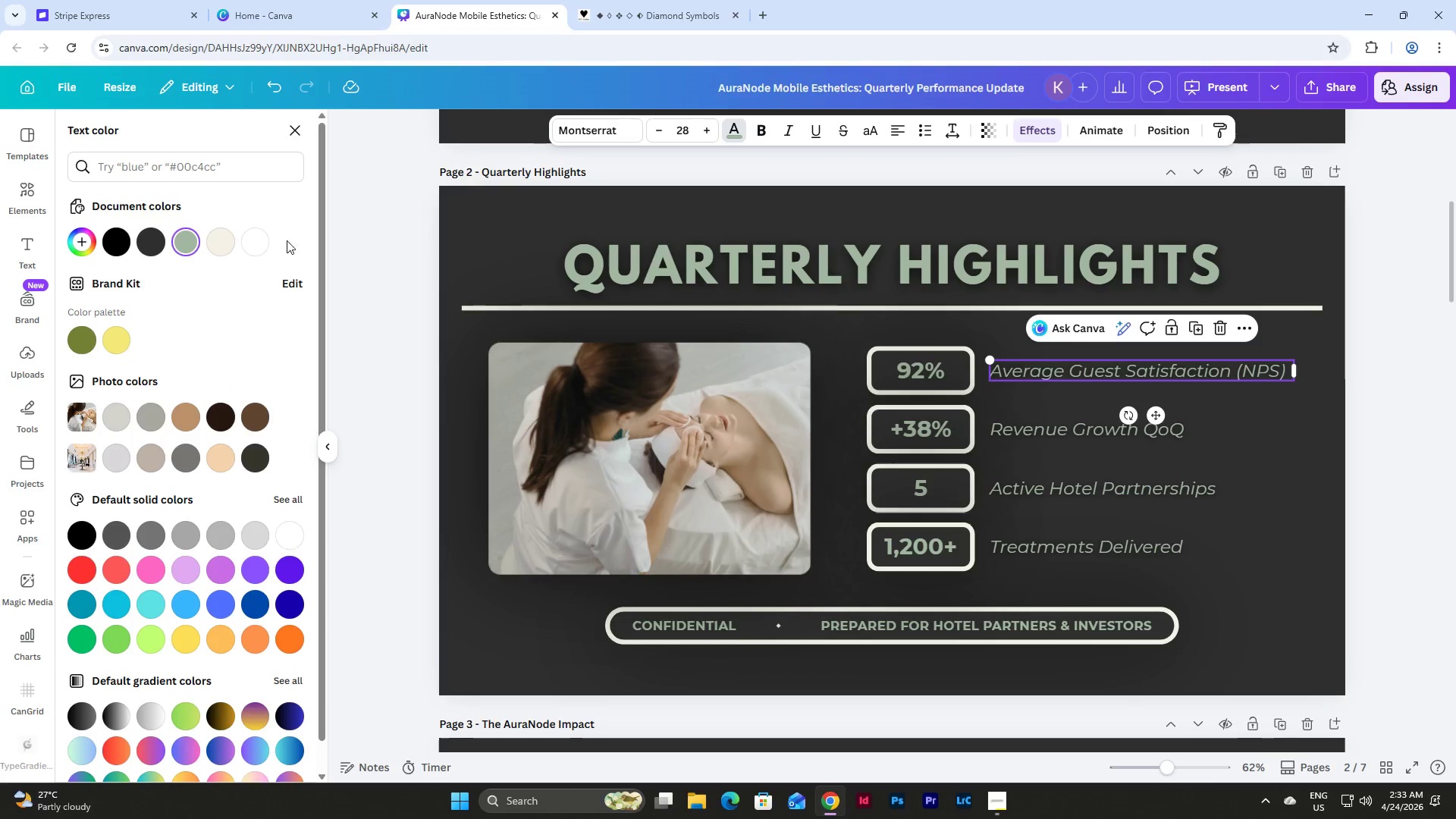 
left_click([223, 246])
 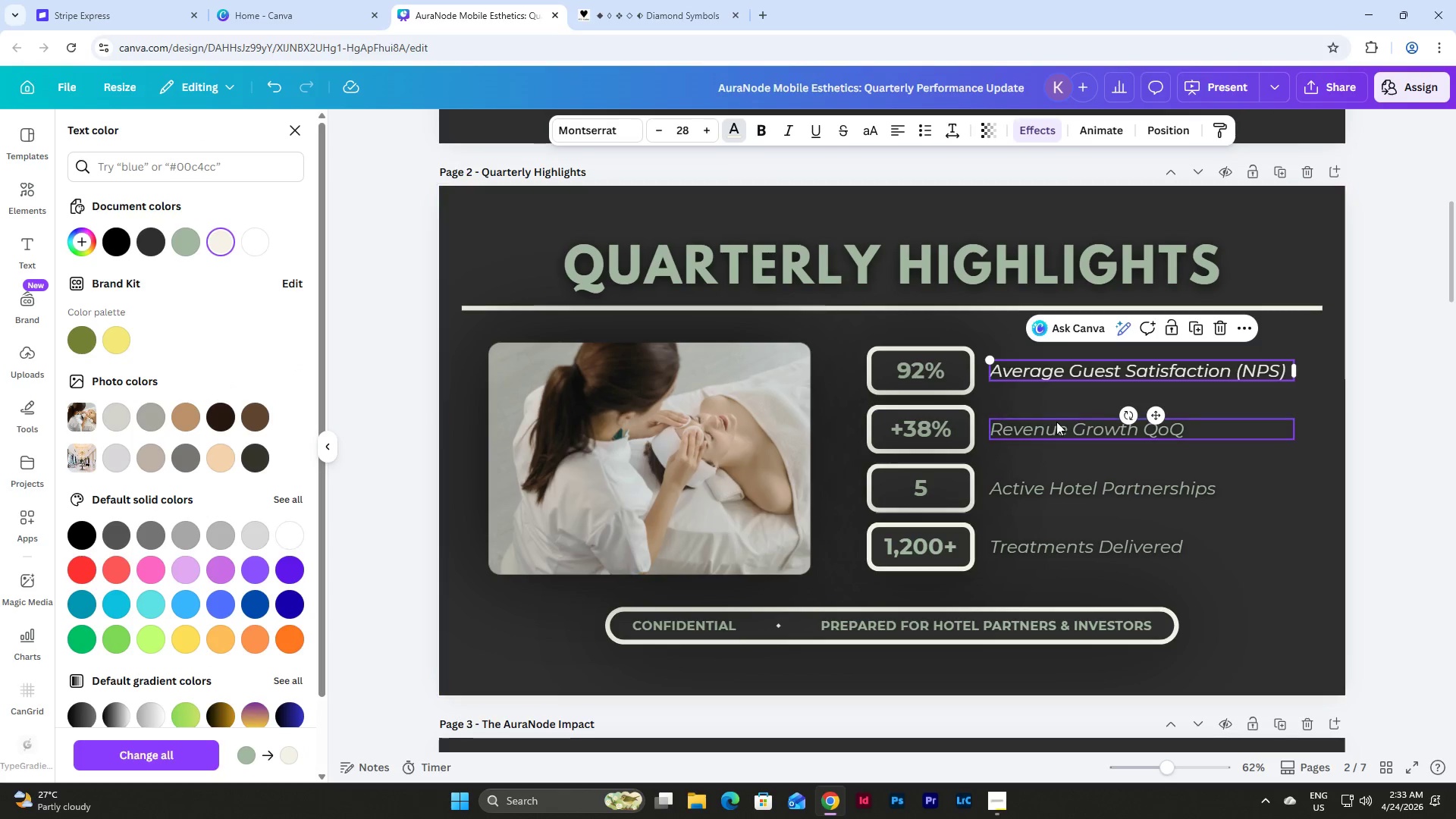 
left_click([1056, 422])
 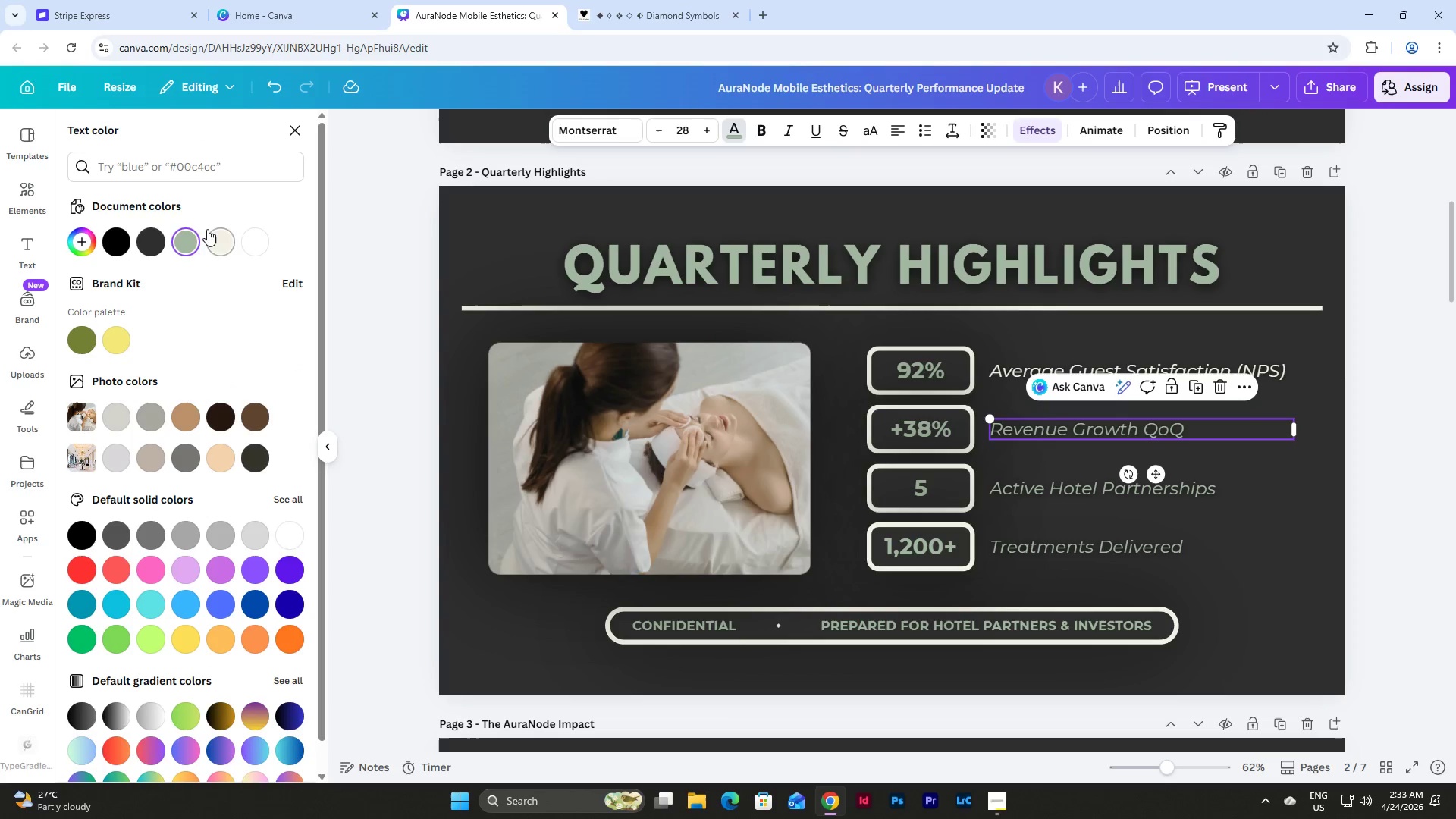 
left_click([215, 244])
 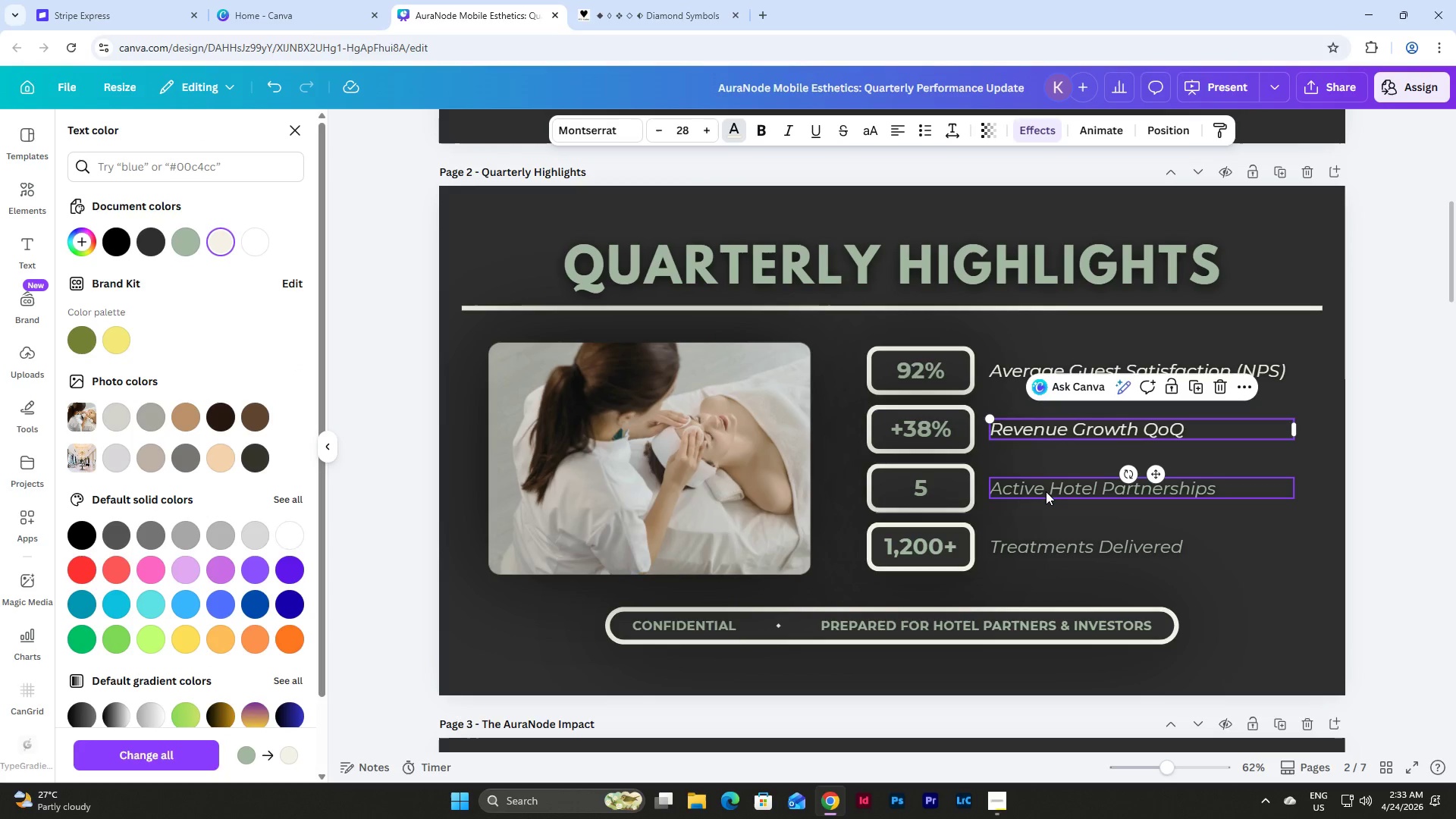 
left_click_drag(start_coordinate=[1046, 491], to_coordinate=[228, 237])
 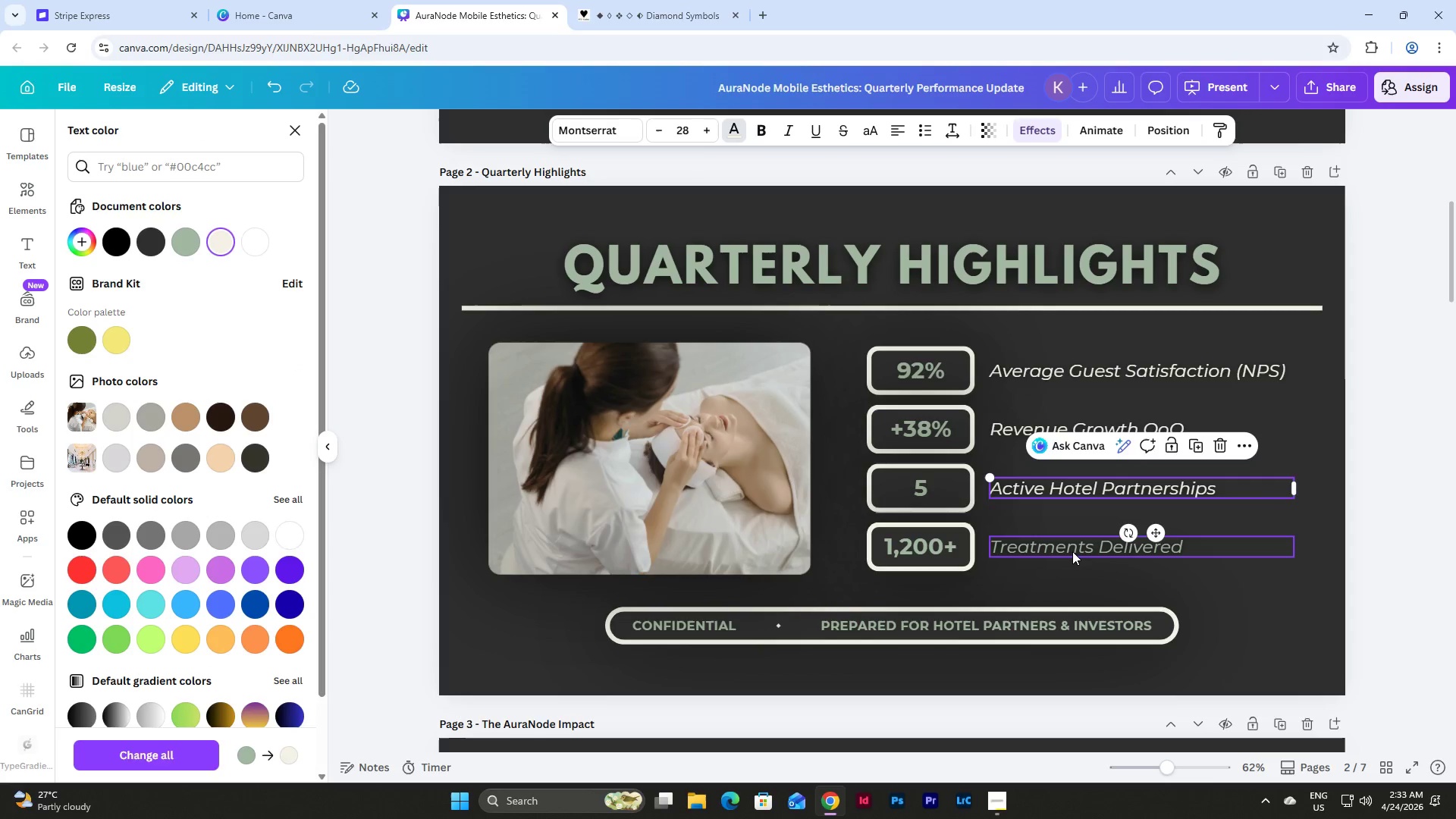 
left_click([1072, 551])
 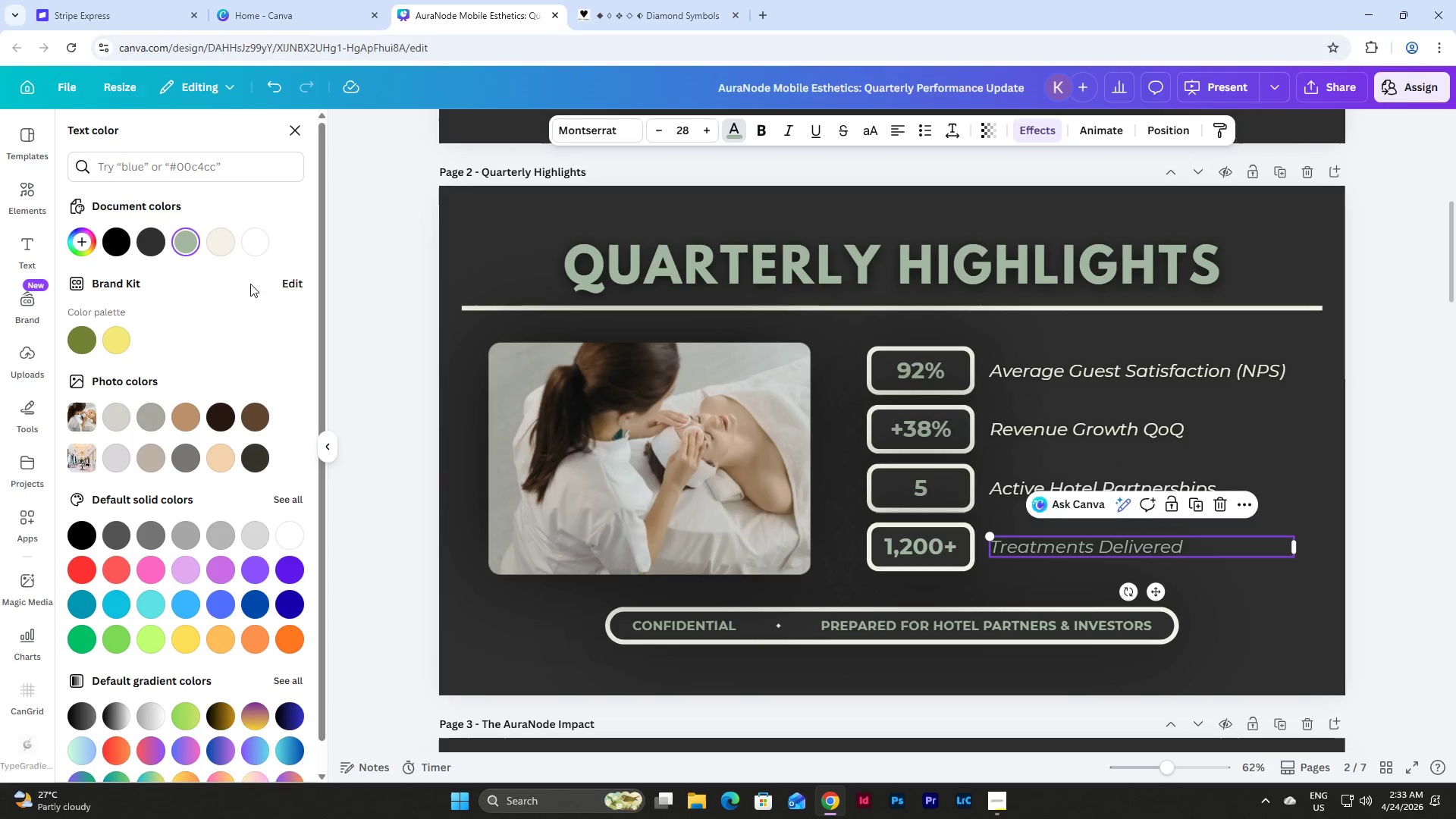 
left_click([224, 231])
 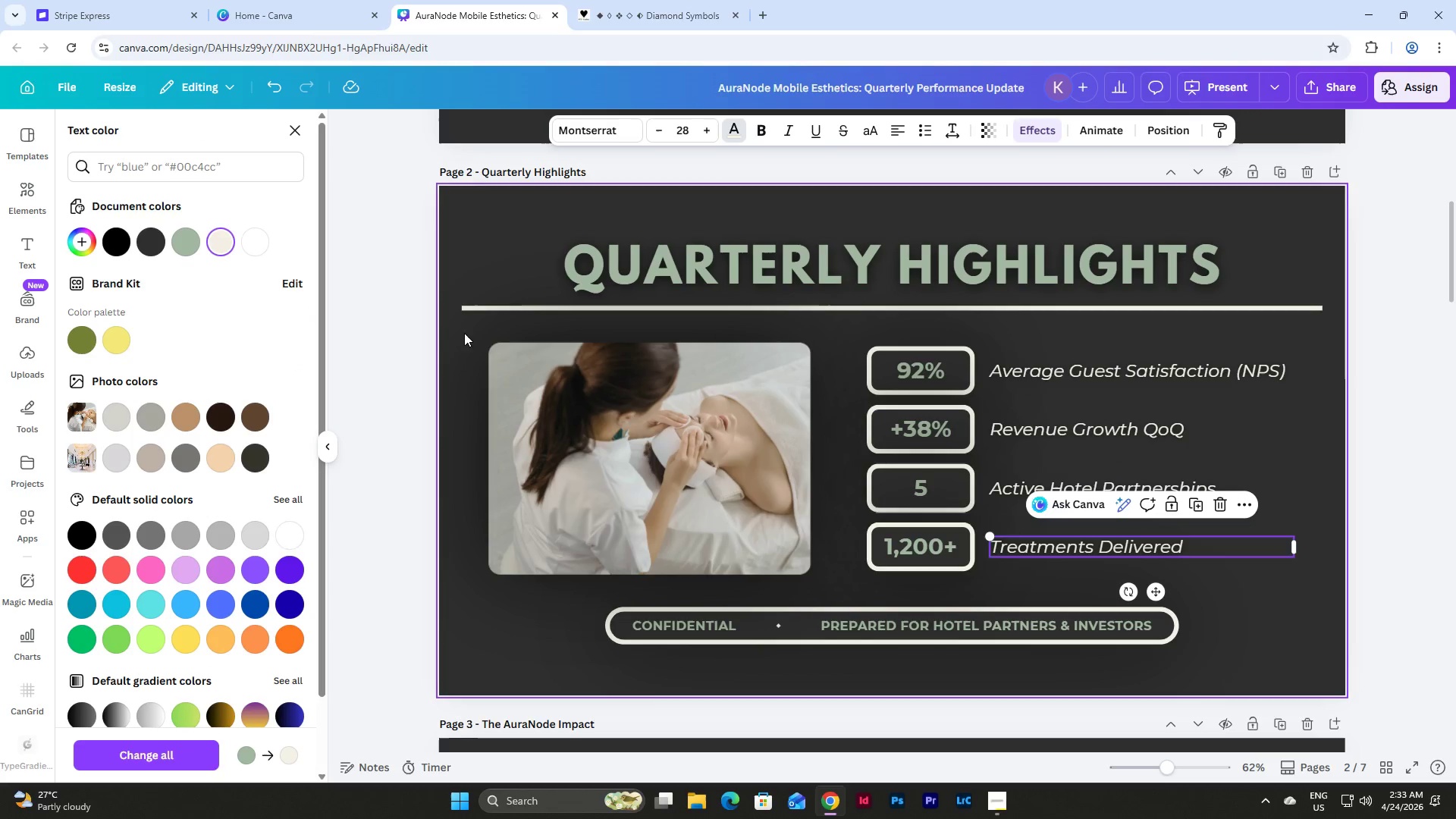 
scroll: coordinate [508, 340], scroll_direction: down, amount: 7.0
 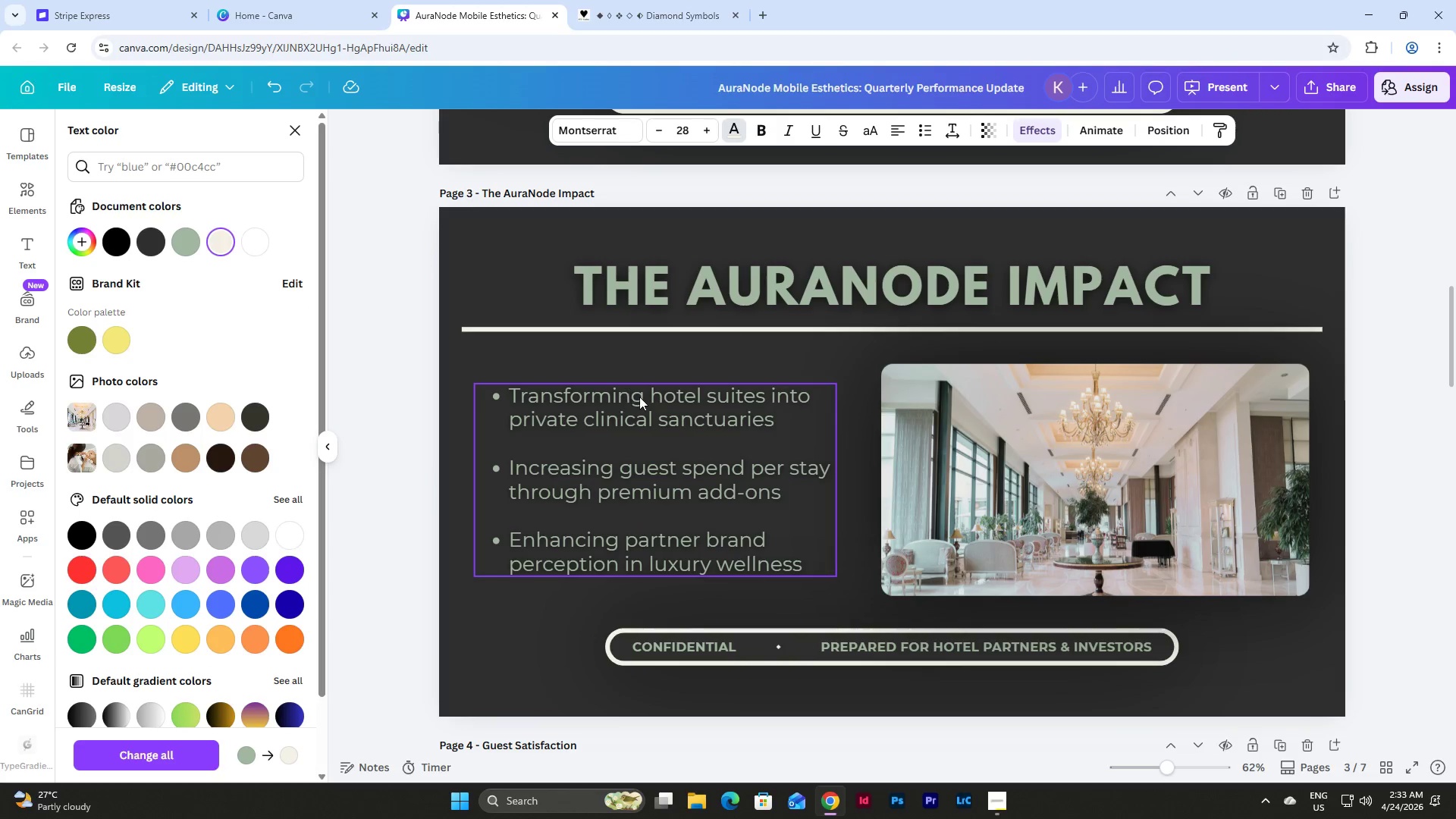 
left_click([639, 397])
 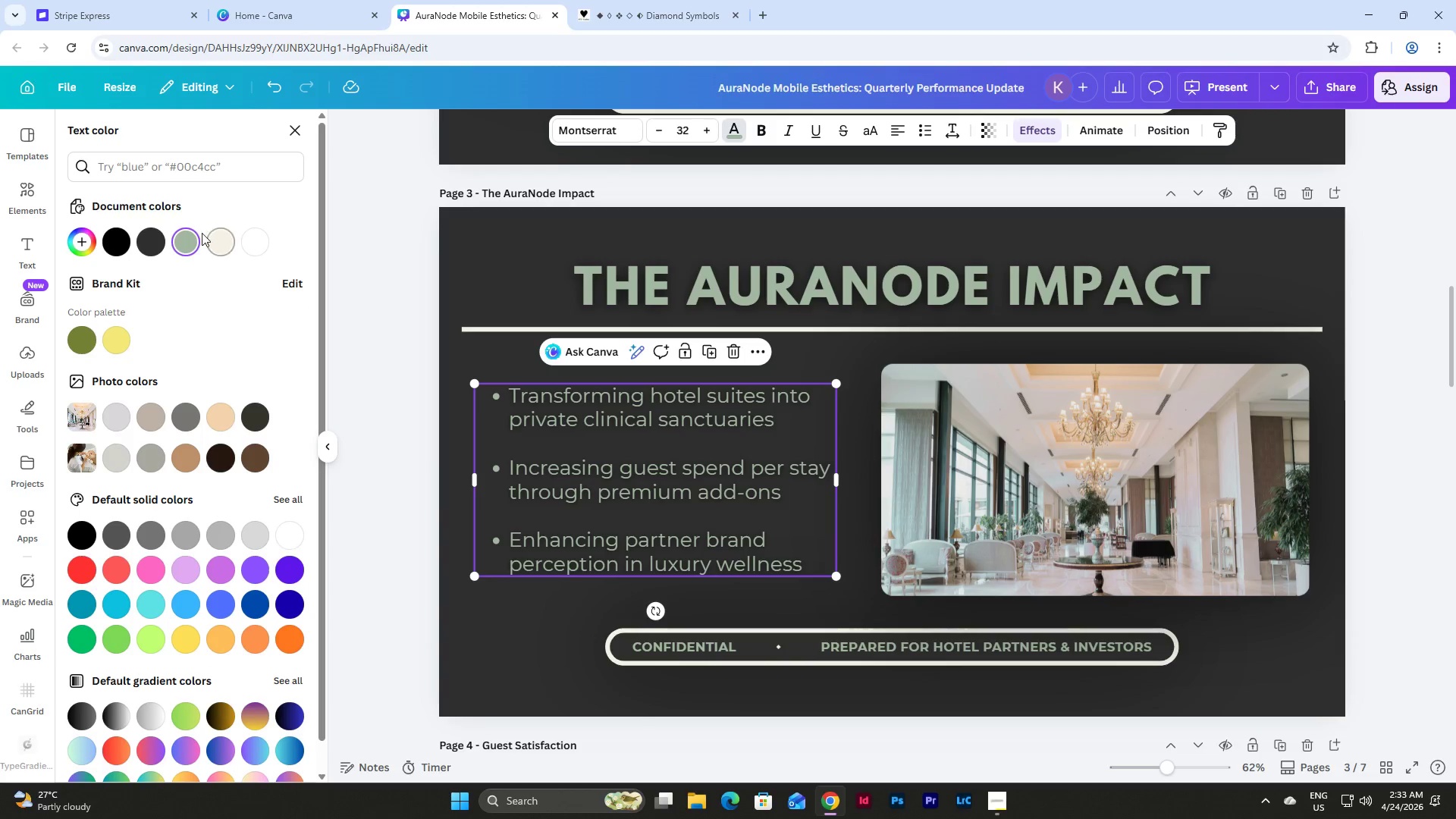 
left_click([213, 237])
 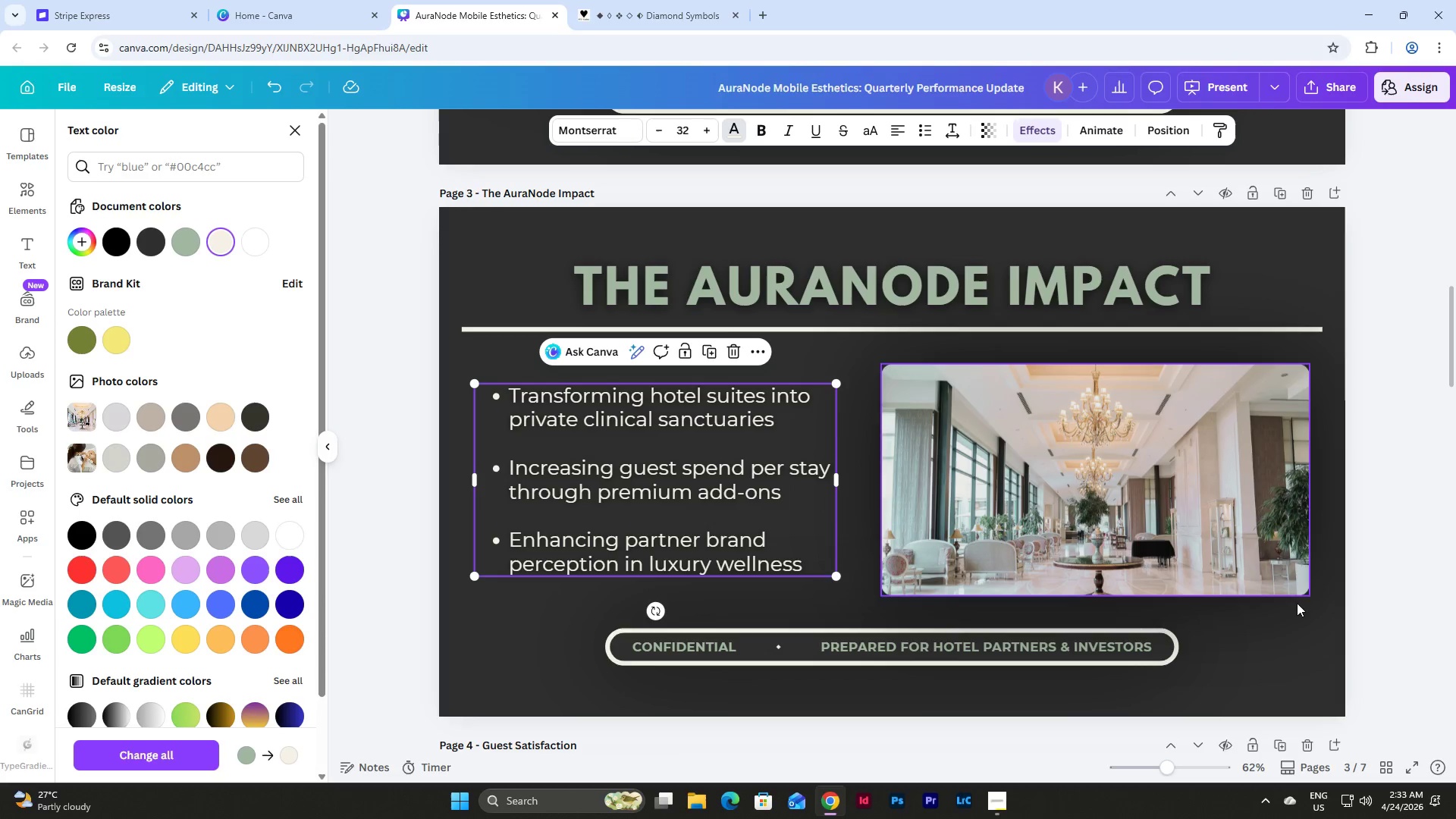 
scroll: coordinate [1228, 466], scroll_direction: down, amount: 7.0
 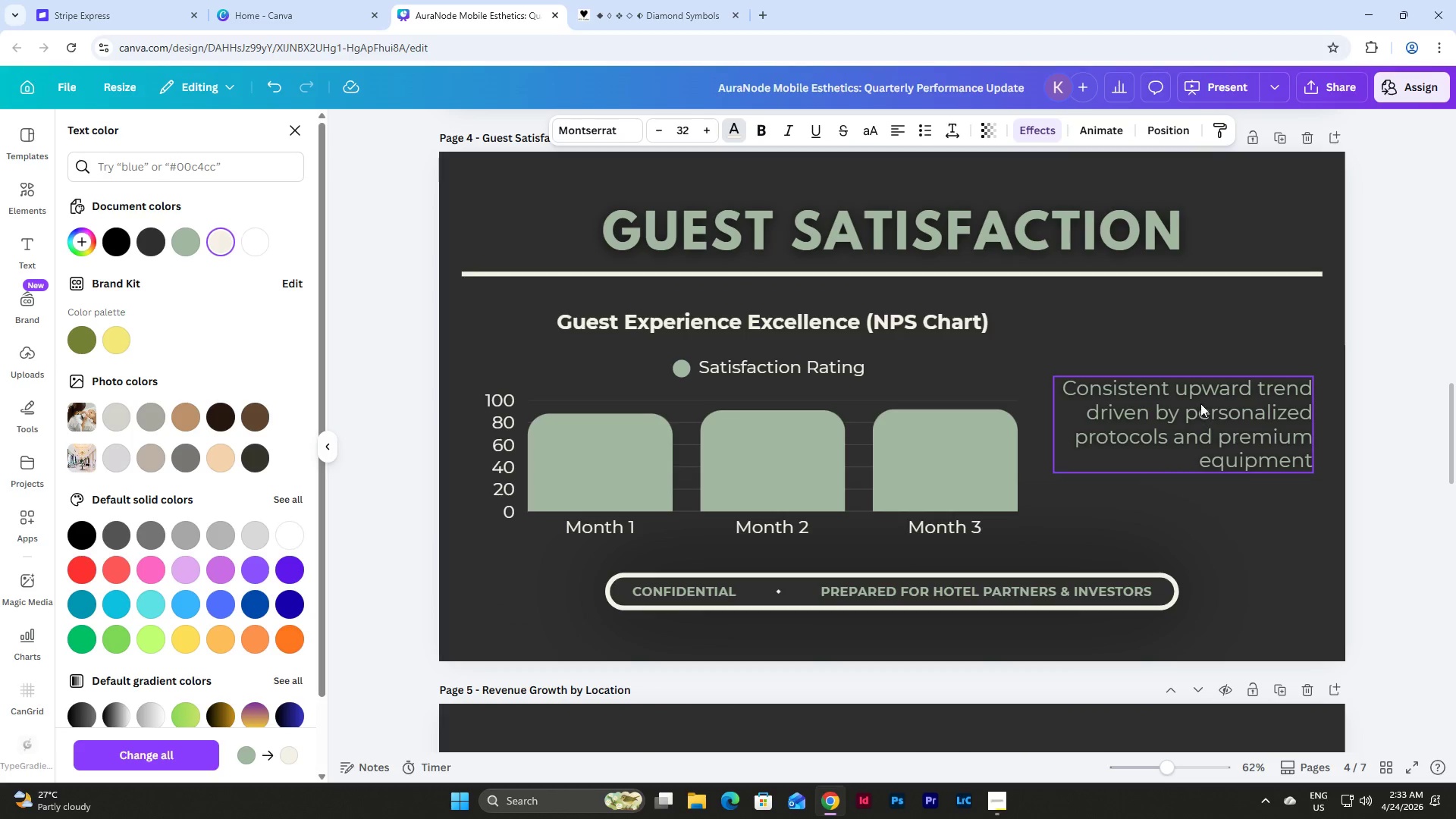 
left_click([1200, 403])
 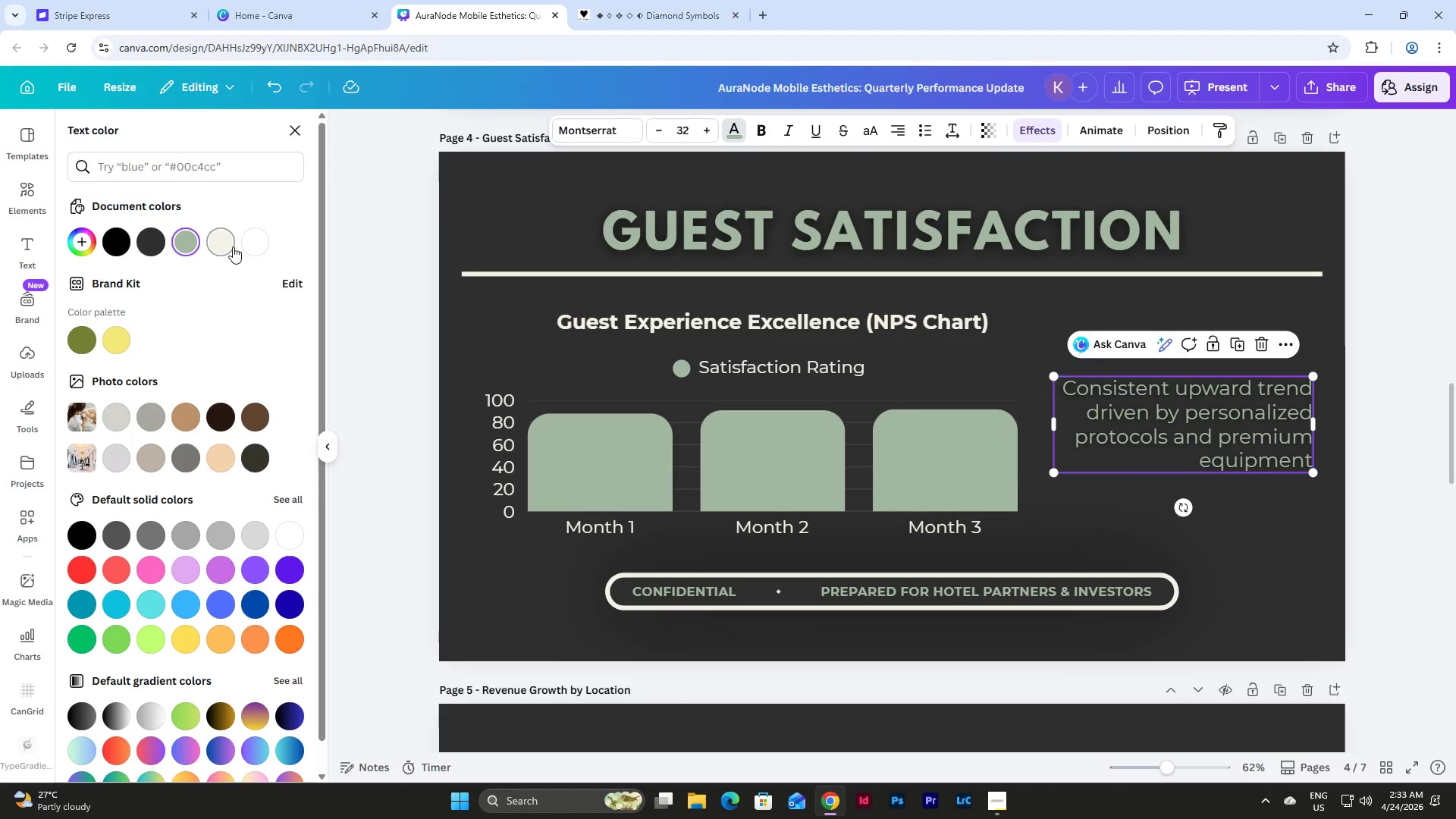 
left_click([223, 241])
 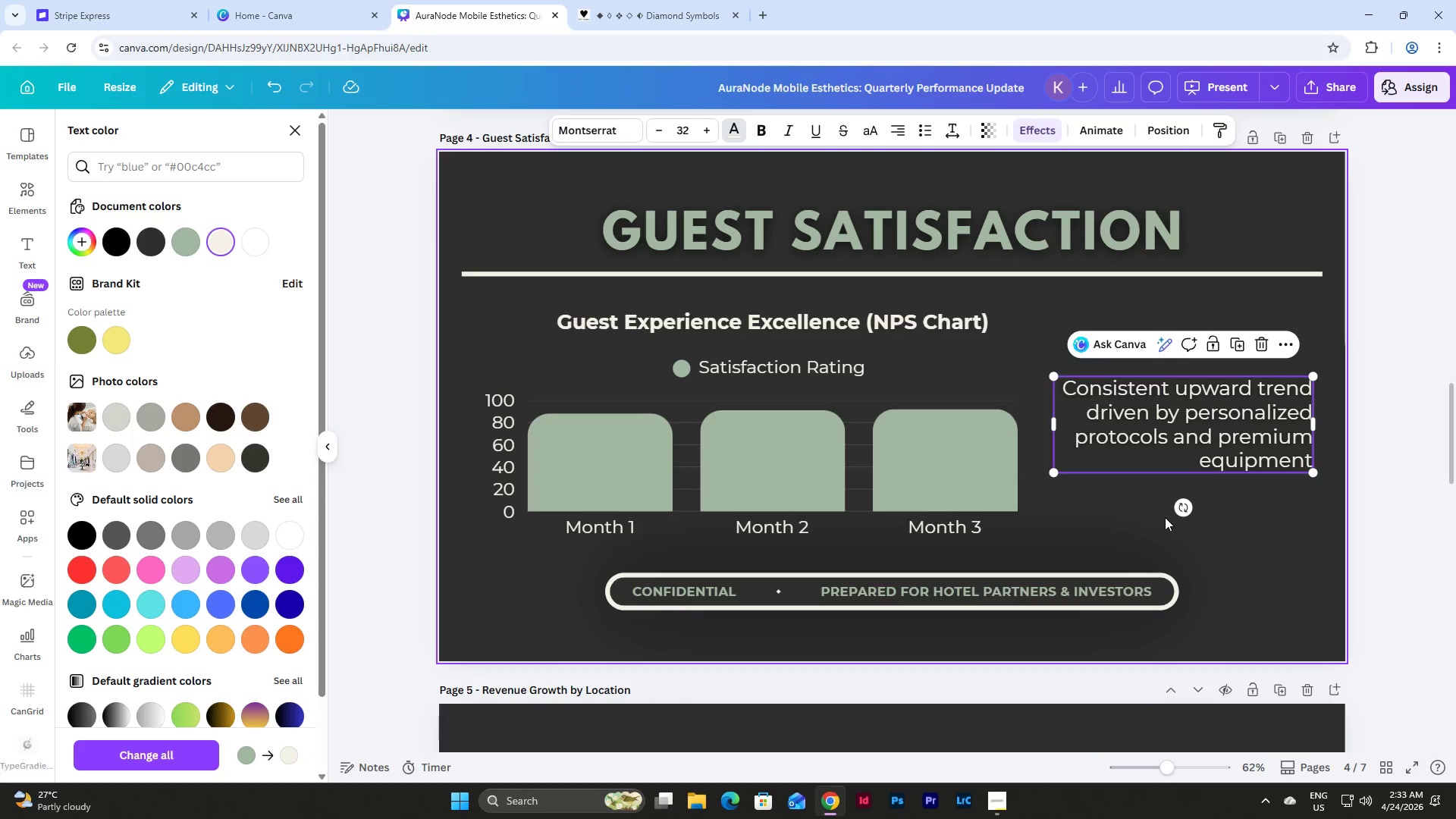 
scroll: coordinate [1165, 517], scroll_direction: down, amount: 4.0
 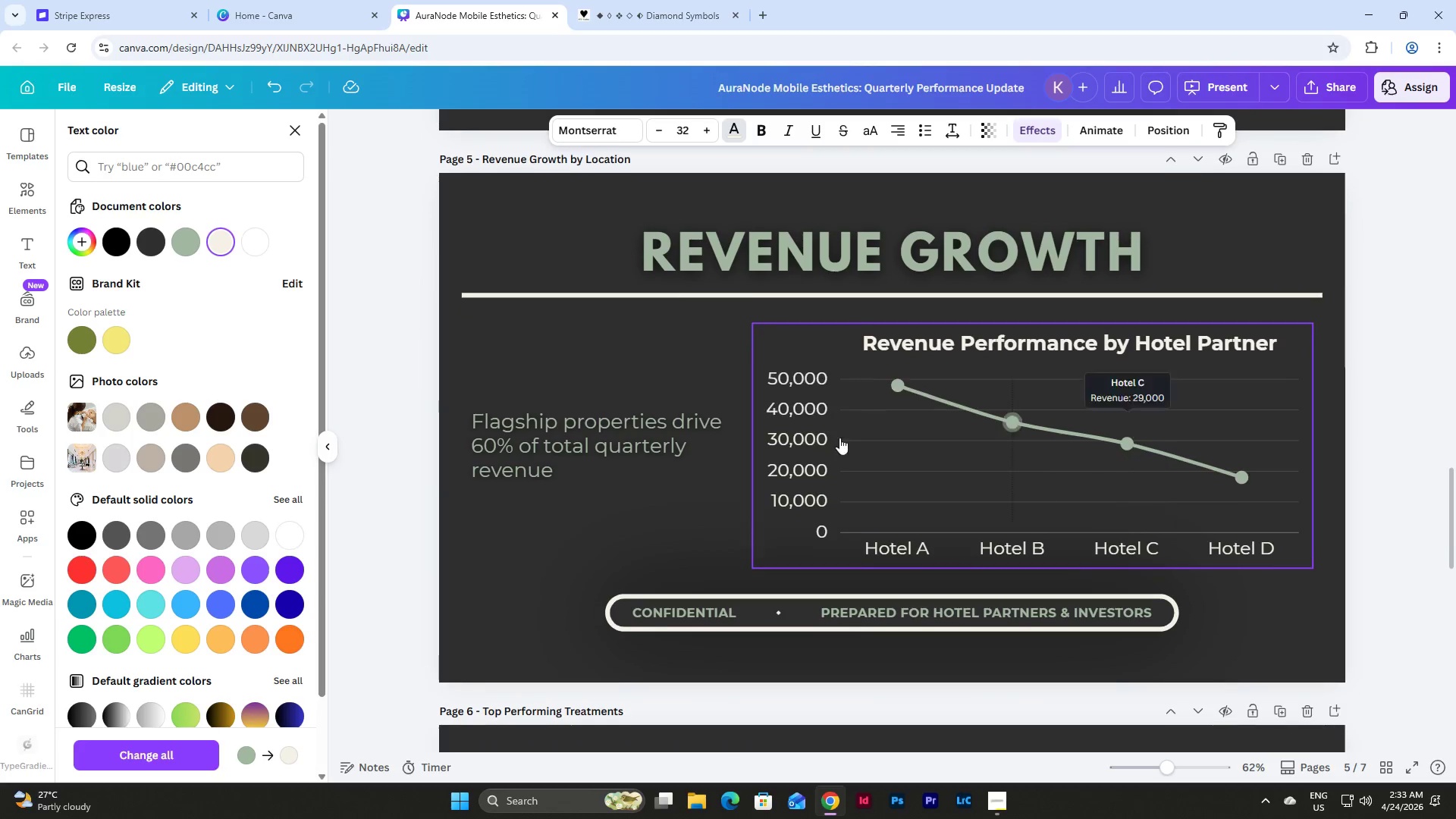 
left_click([610, 429])
 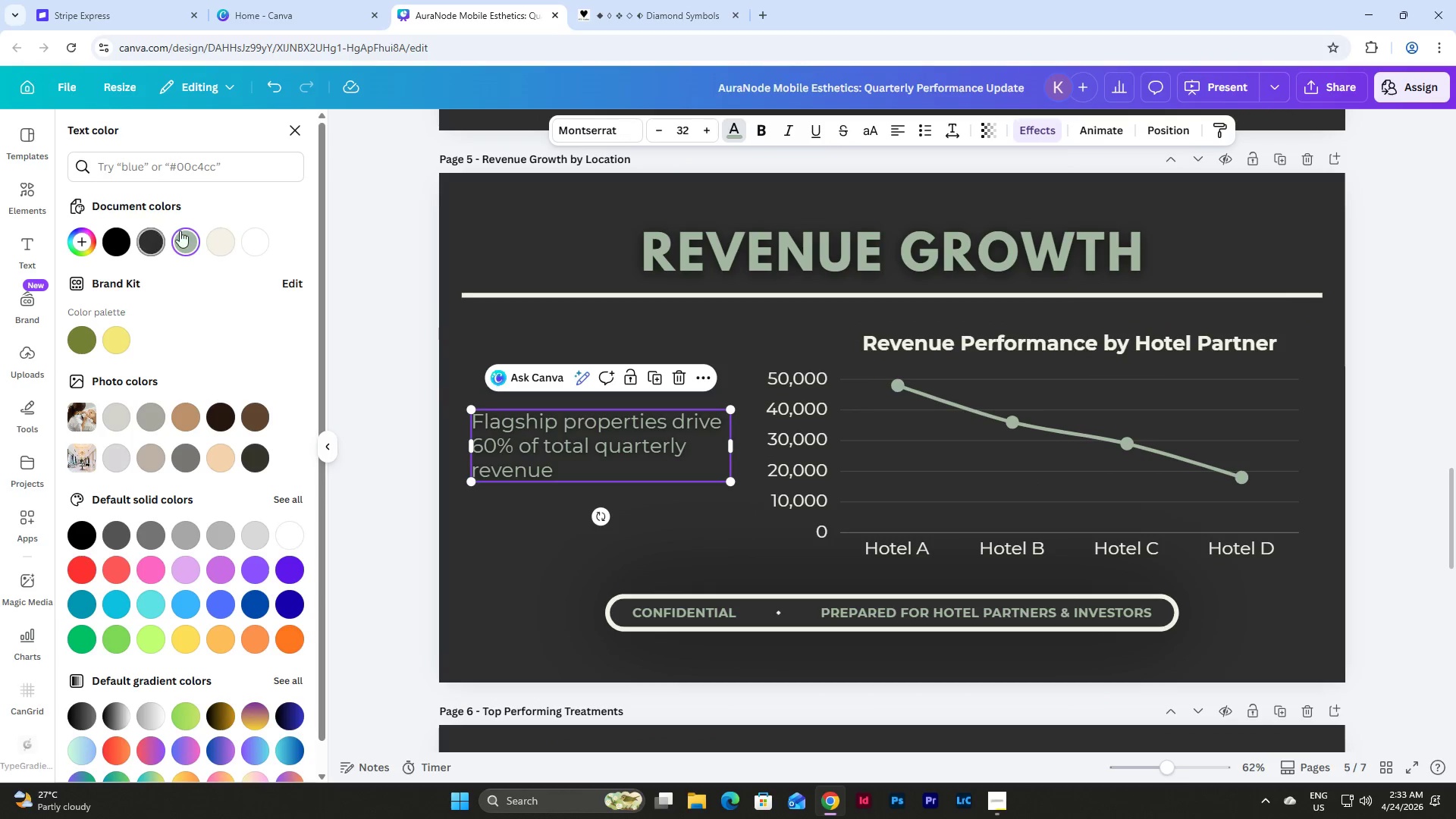 
left_click([212, 242])
 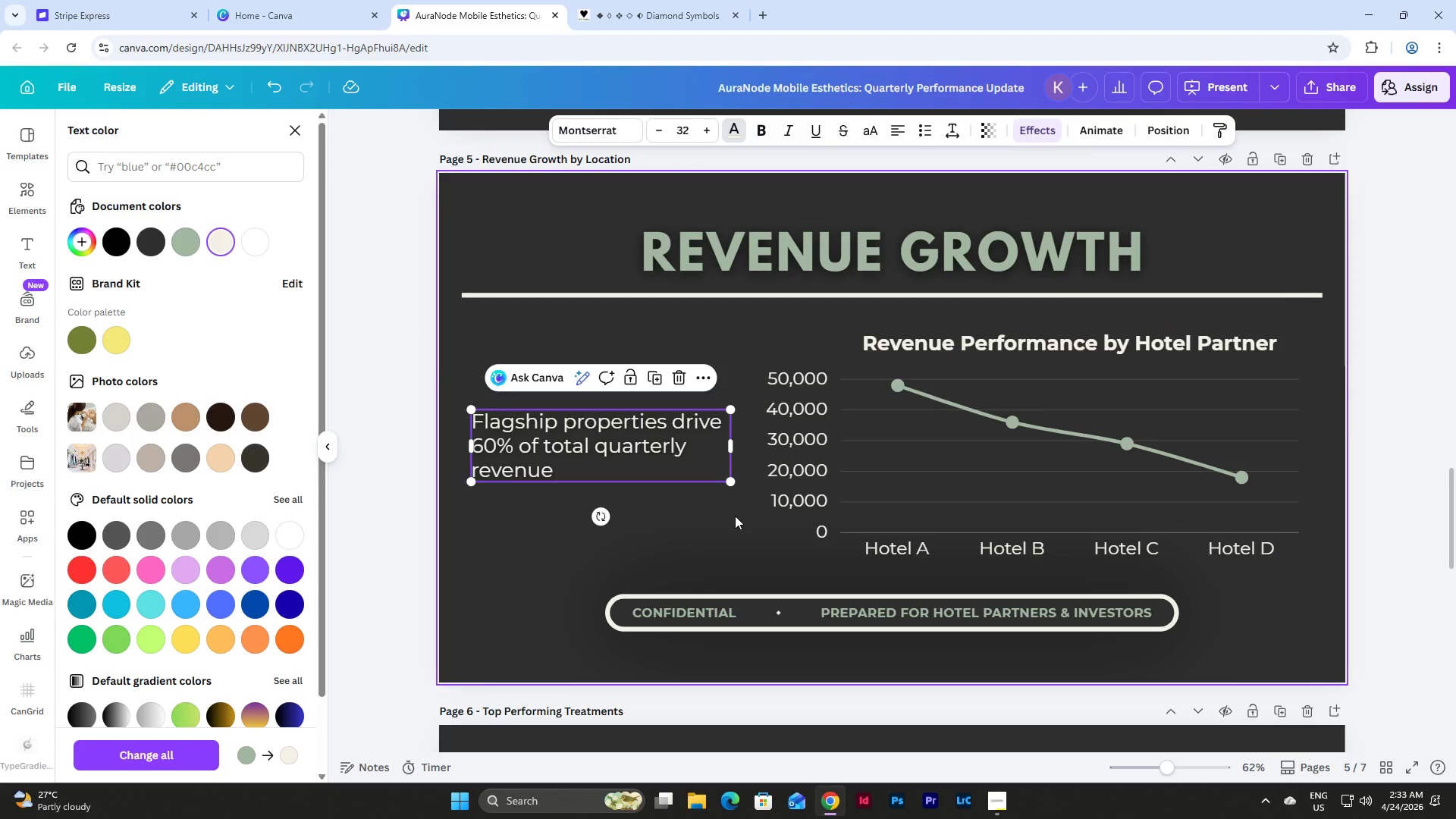 
scroll: coordinate [735, 516], scroll_direction: down, amount: 4.0
 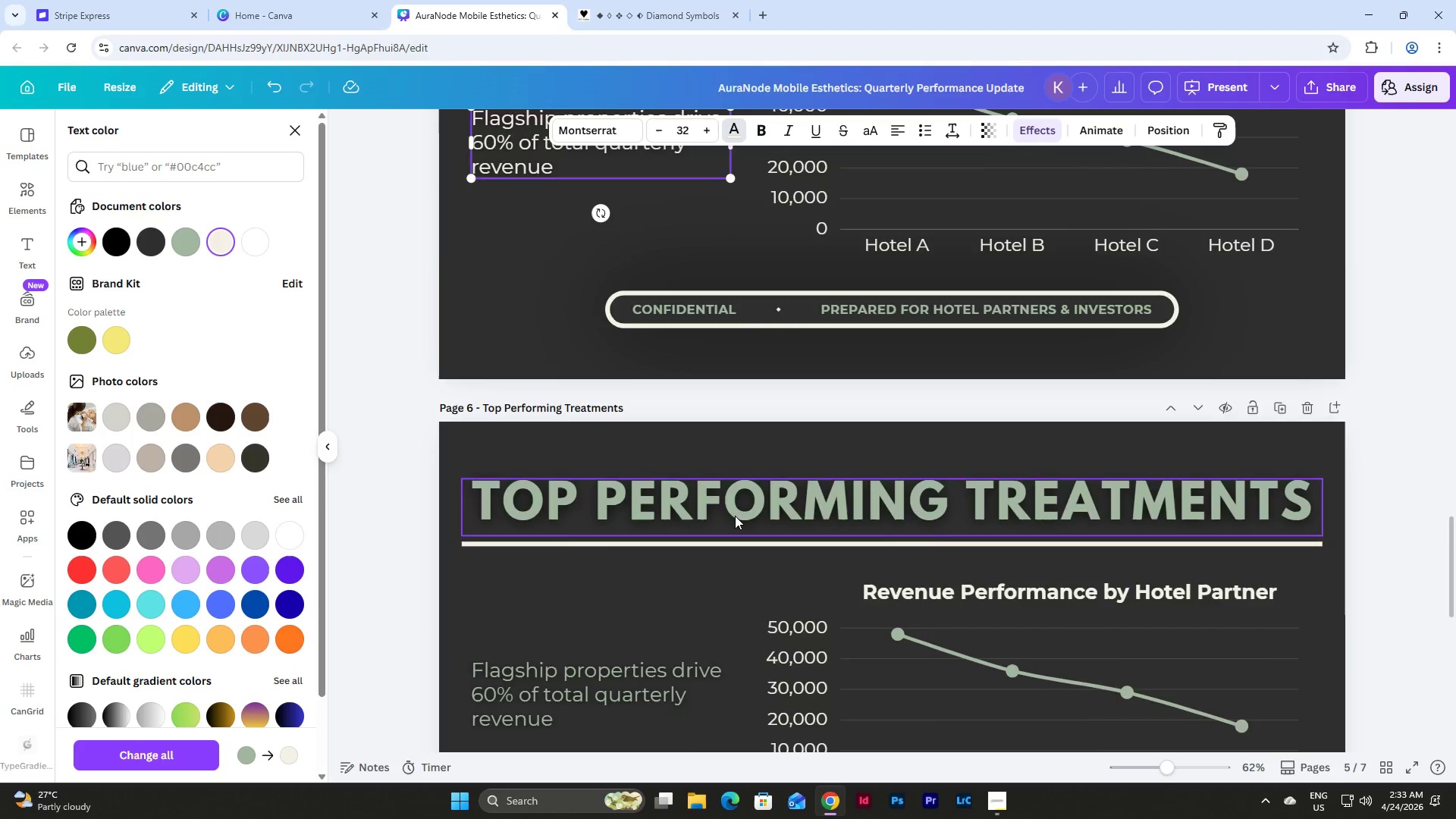 
scroll: coordinate [735, 516], scroll_direction: none, amount: 0.0
 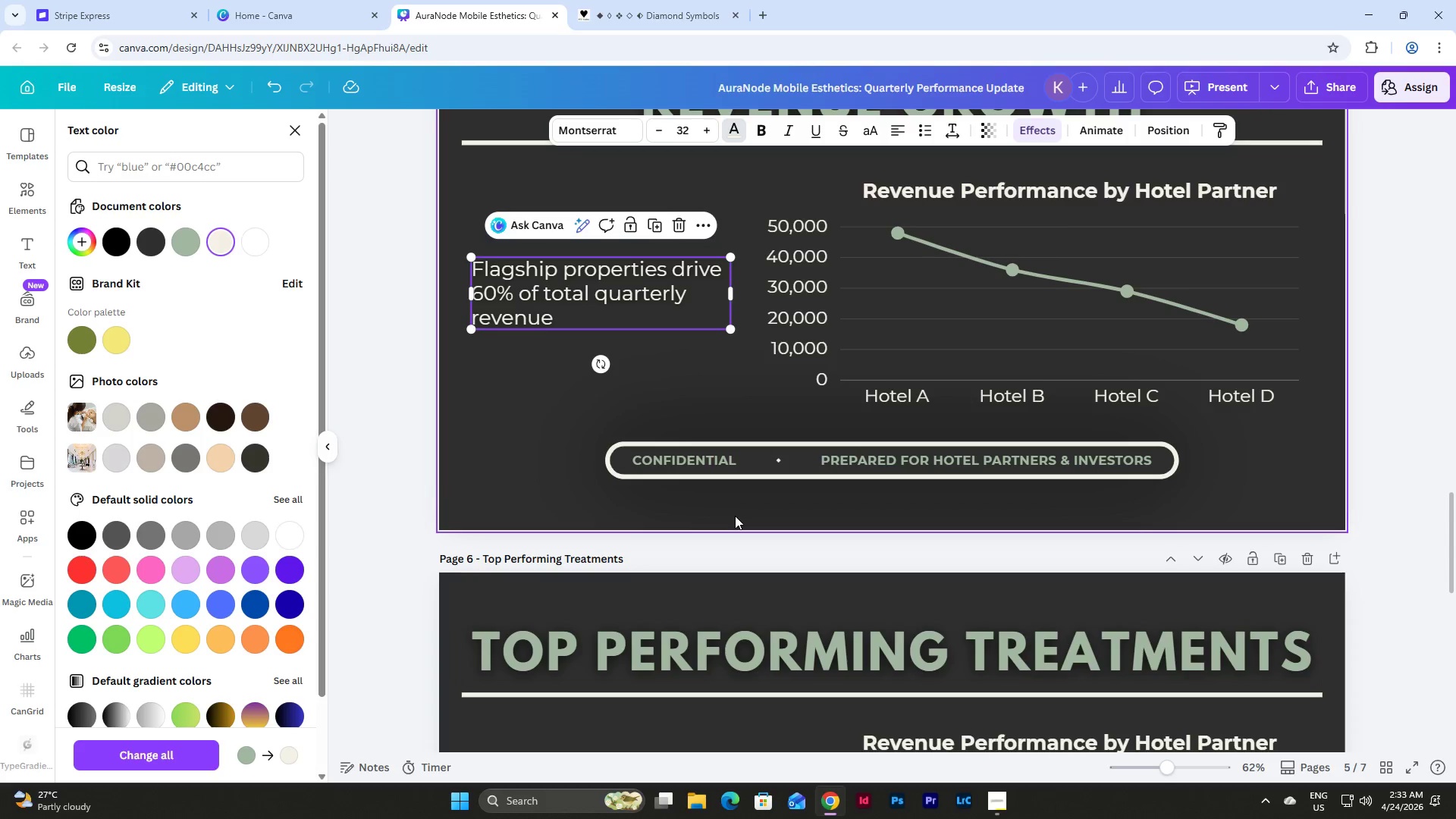 
scroll: coordinate [735, 516], scroll_direction: down, amount: 4.0
 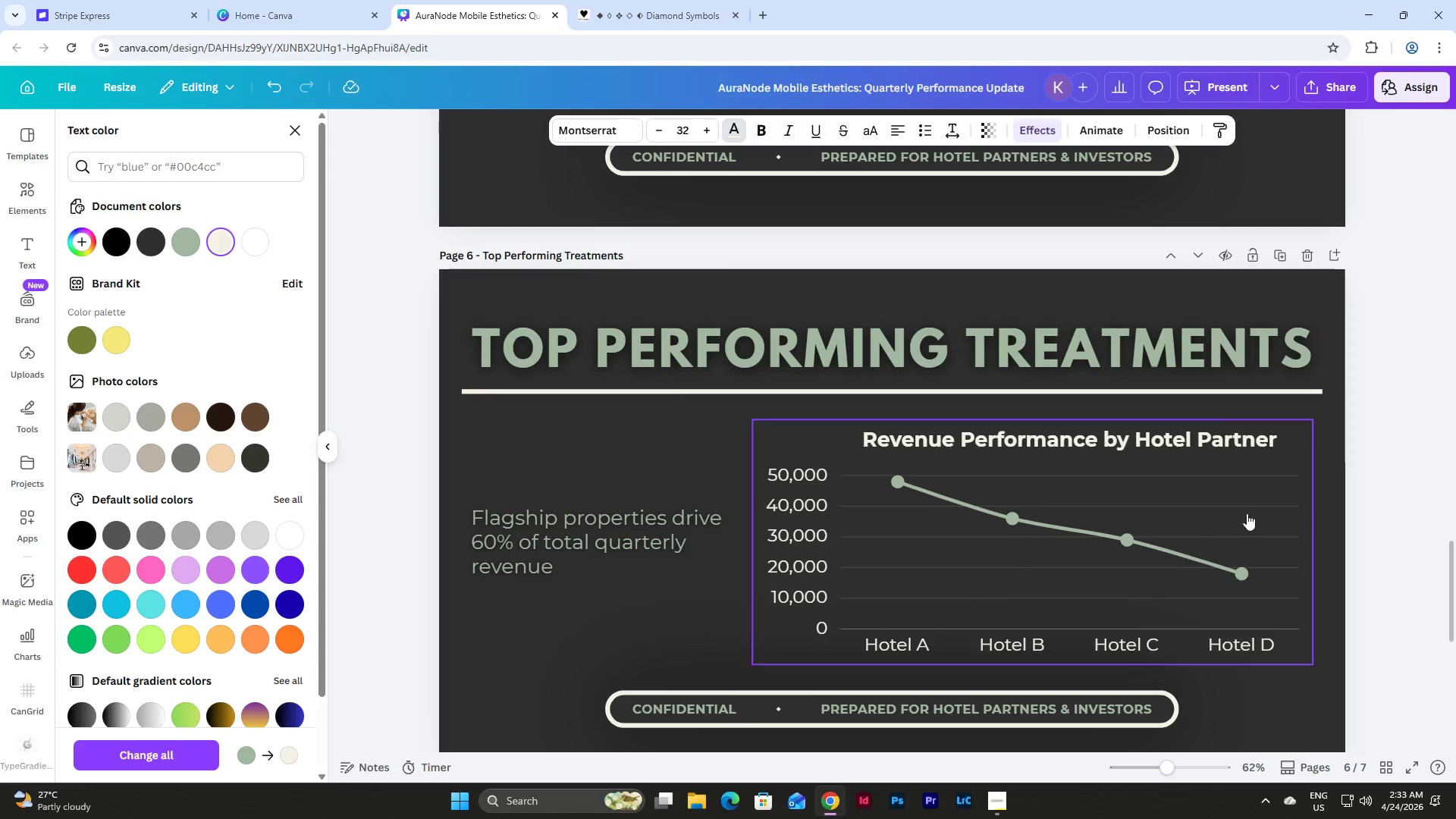 
left_click_drag(start_coordinate=[1331, 620], to_coordinate=[591, 483])
 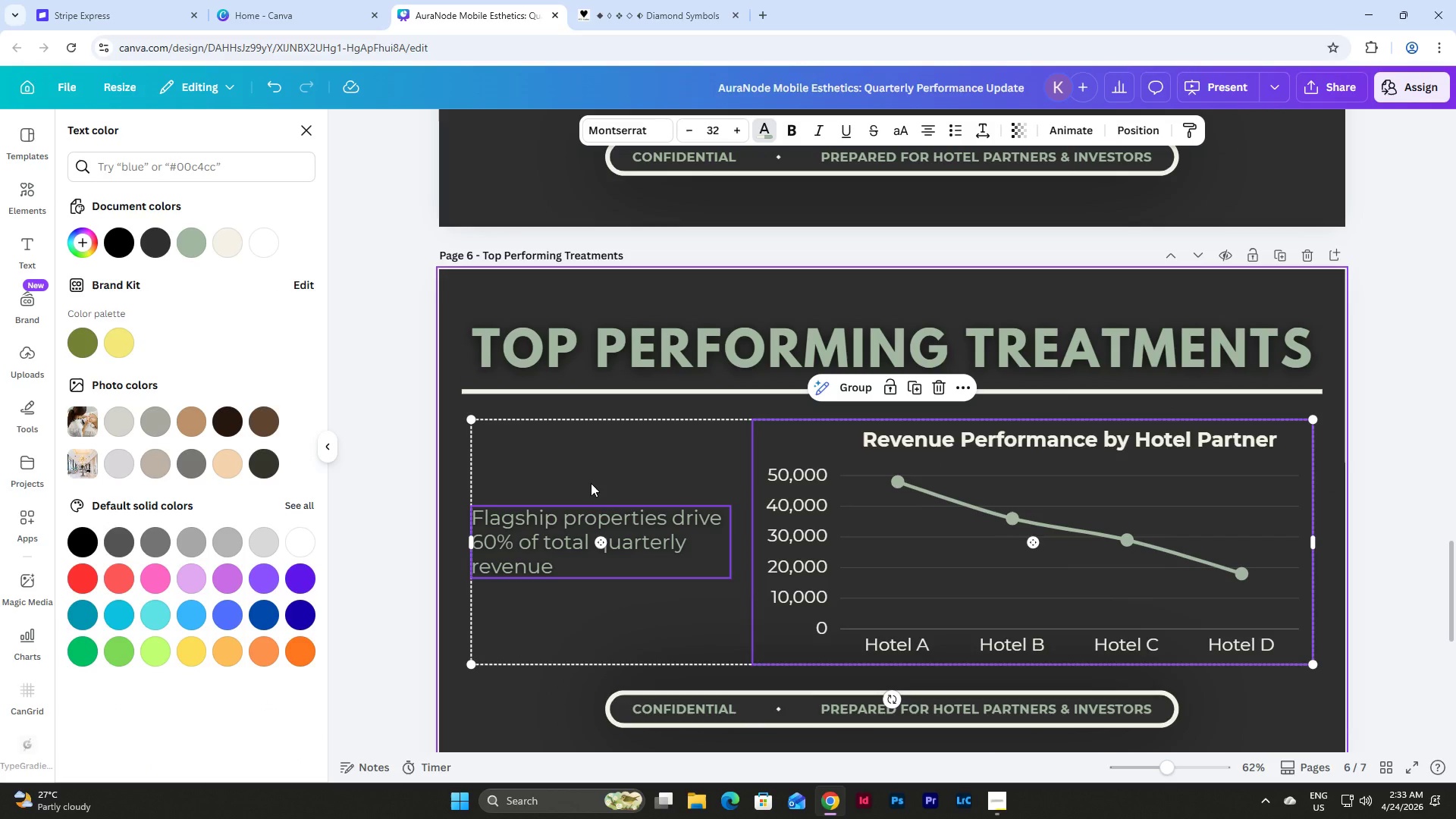 
wait(12.78)
 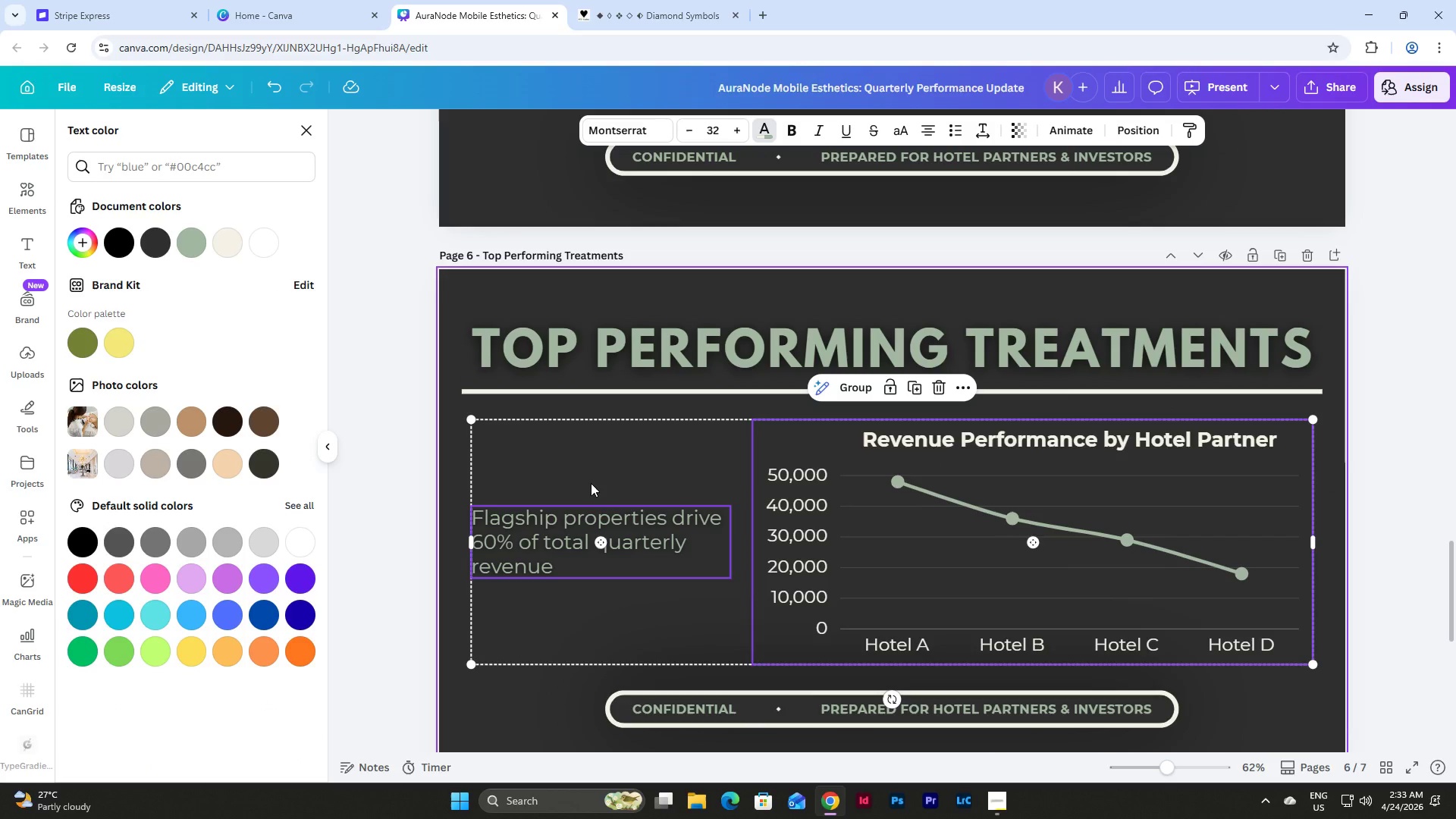 
left_click([585, 472])
 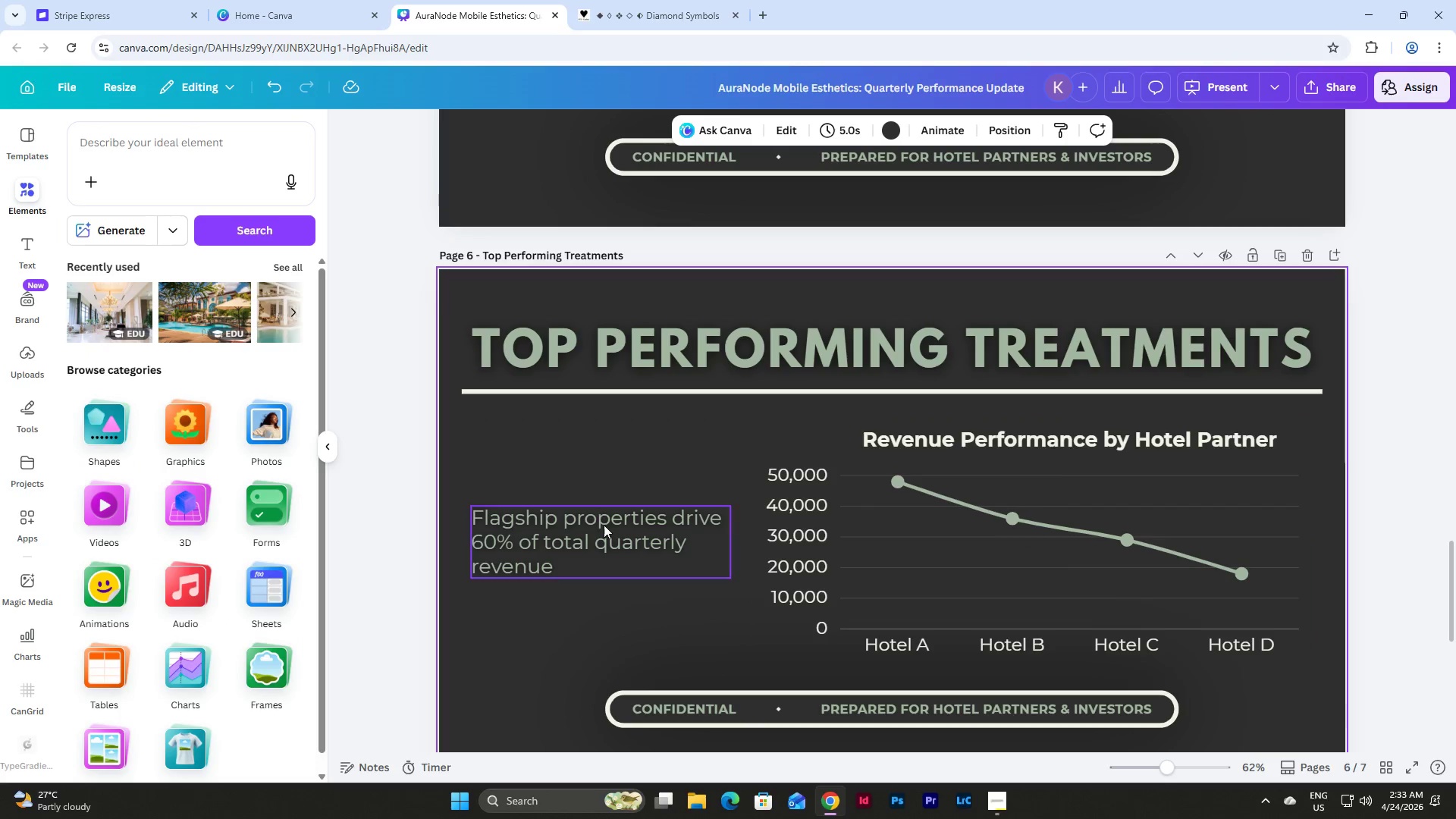 
left_click([610, 538])
 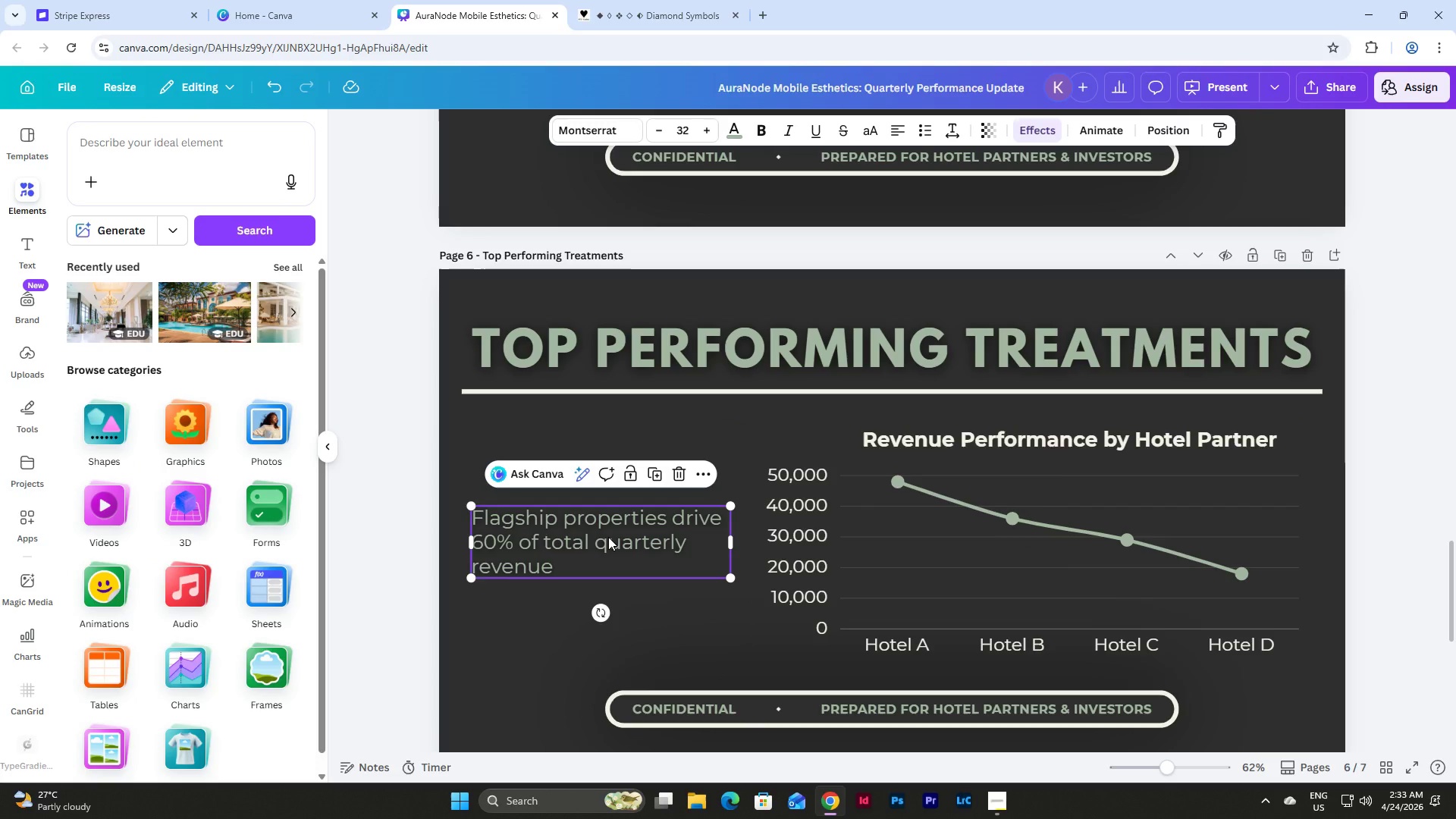 
key(Backspace)
 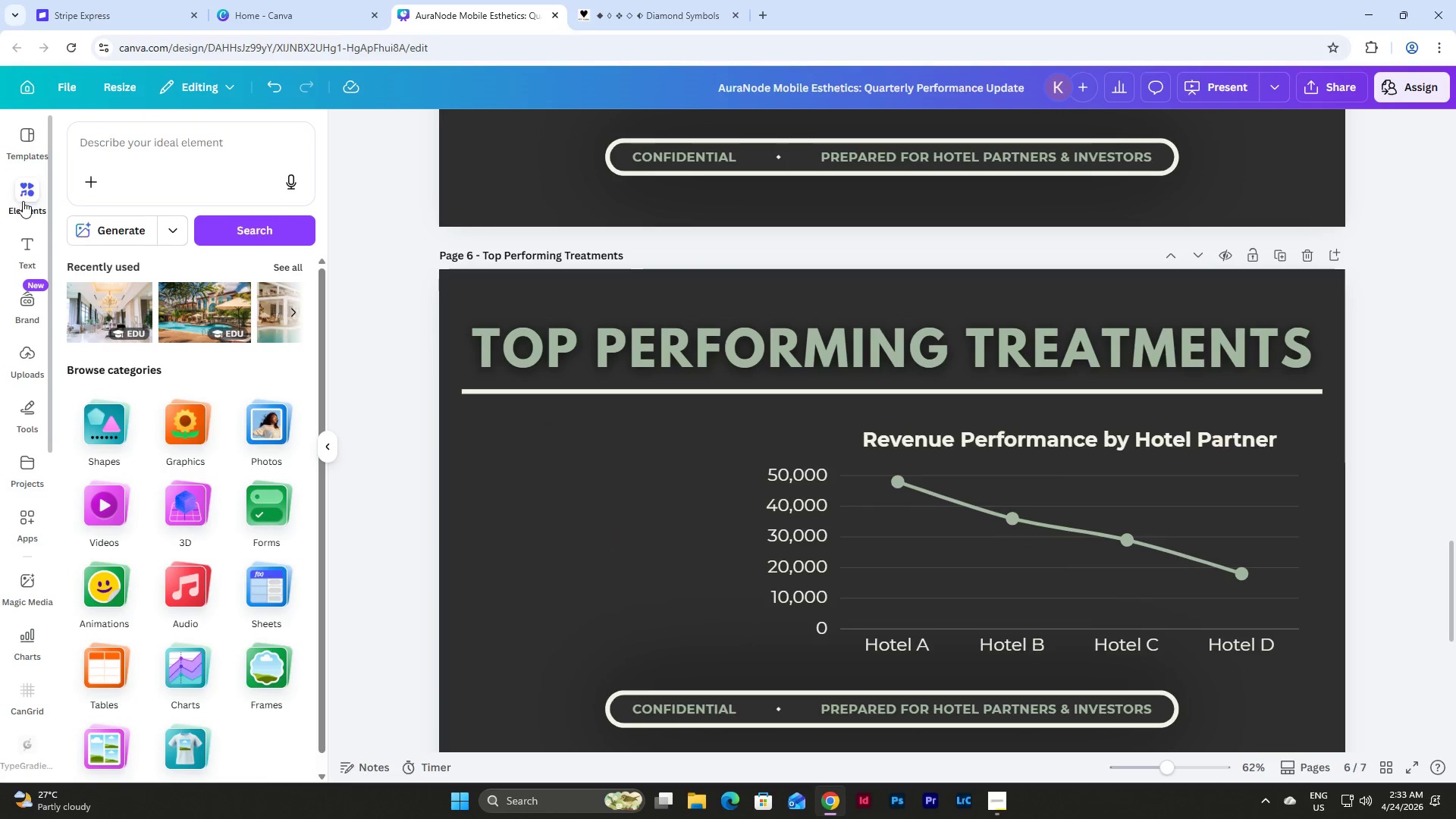 
left_click([110, 152])
 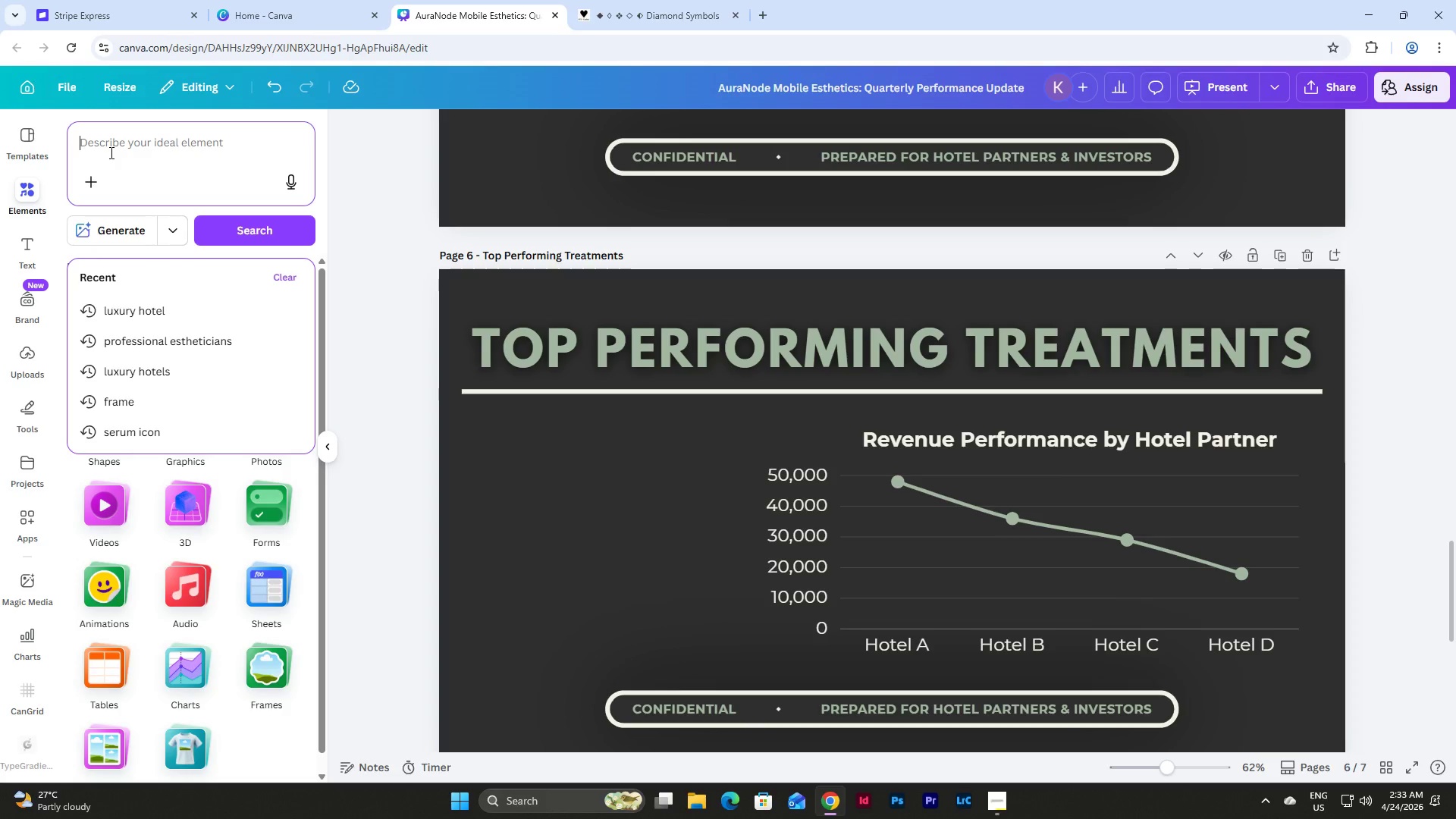 
type(chart)
 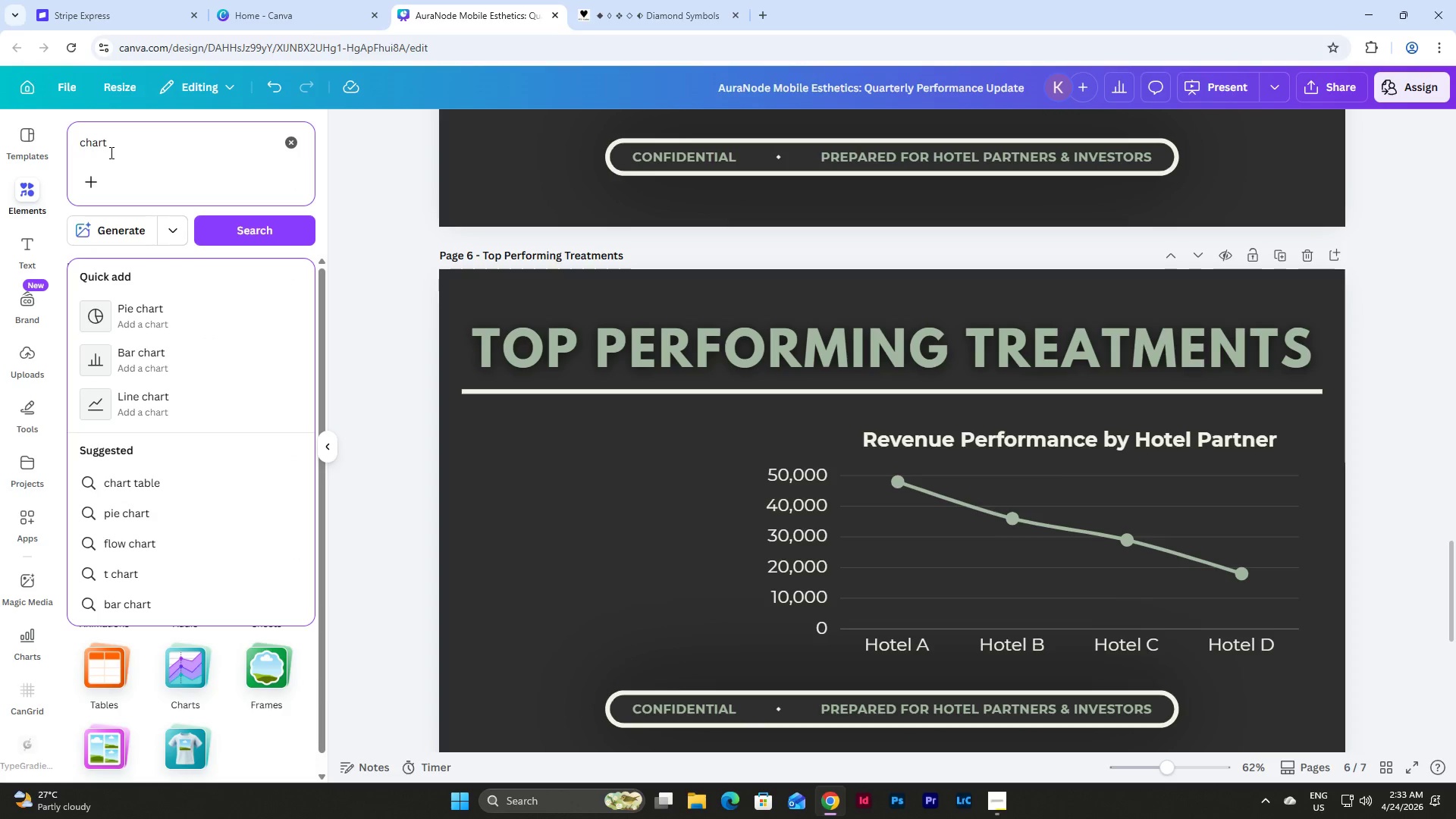 
key(Enter)
 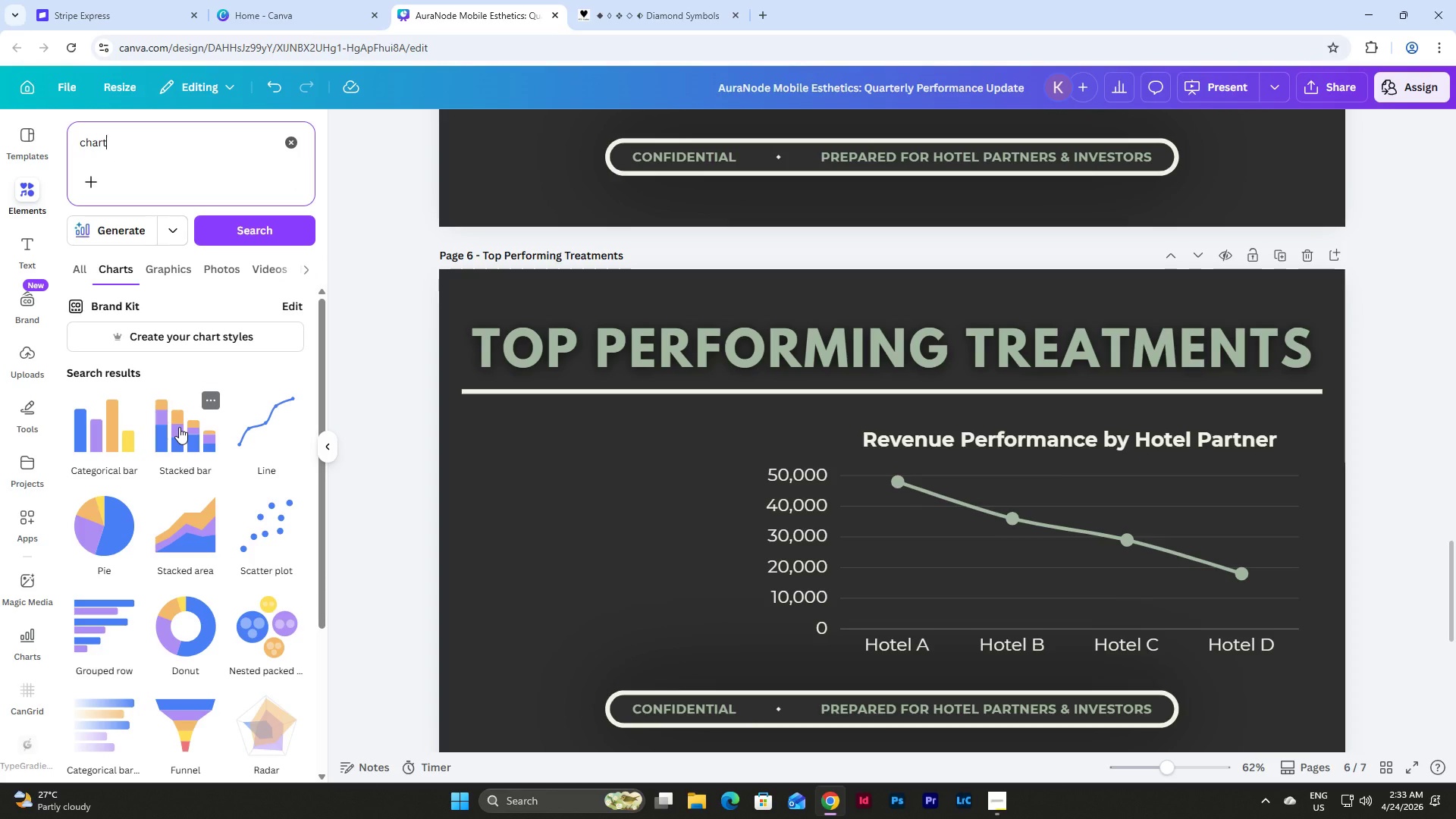 
scroll: coordinate [179, 427], scroll_direction: down, amount: 2.0
 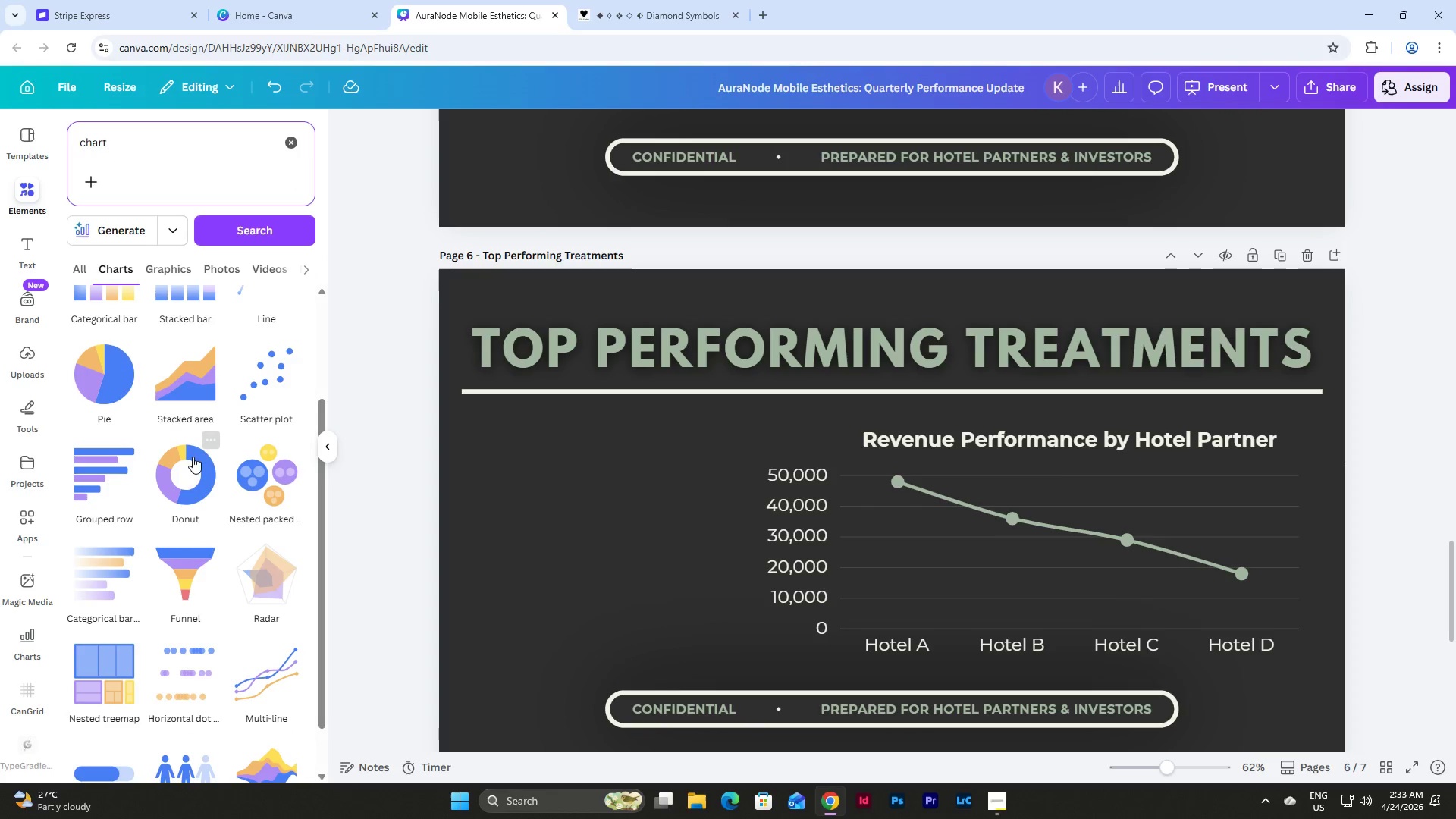 
left_click([186, 470])
 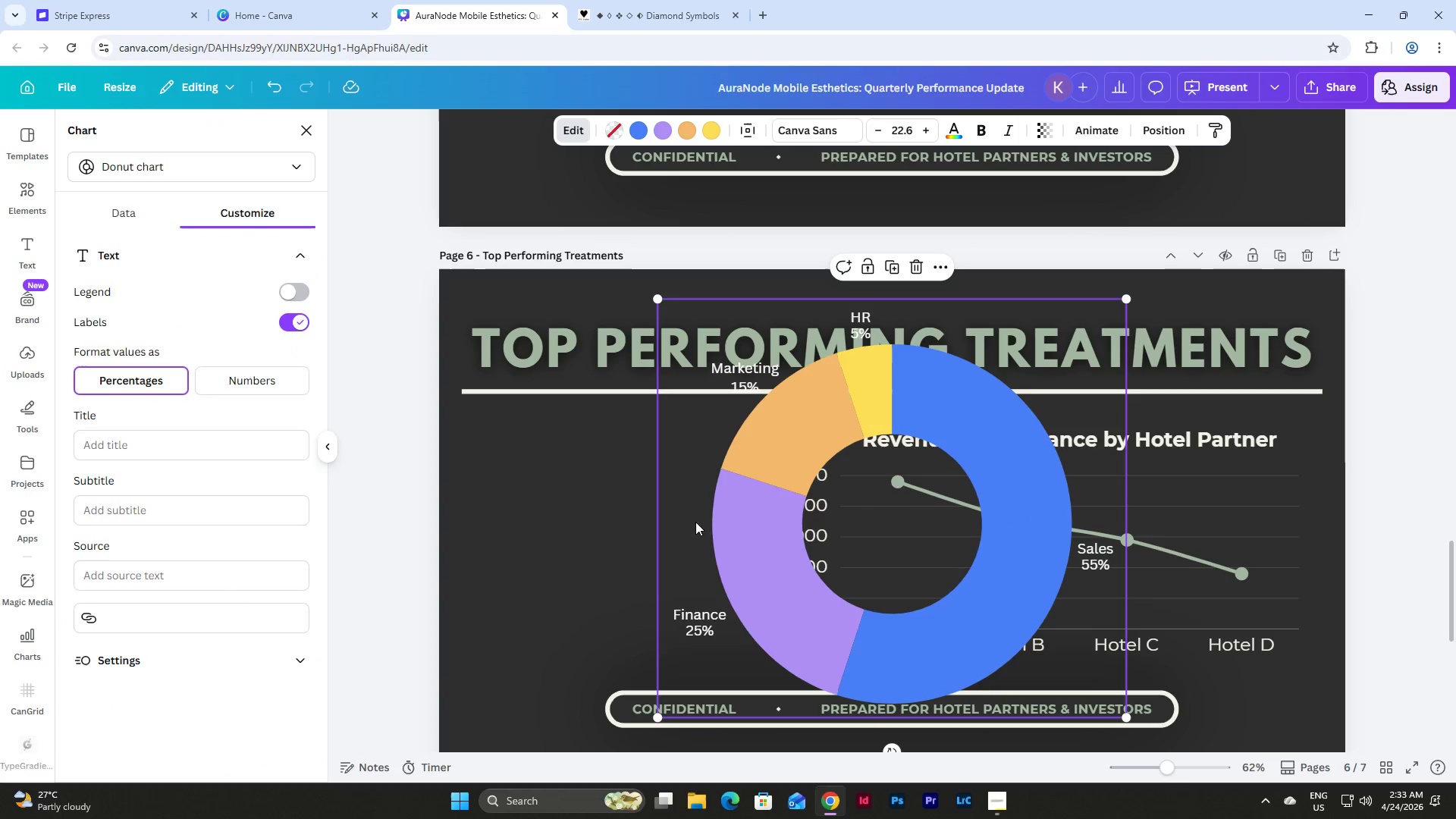 
left_click_drag(start_coordinate=[673, 493], to_coordinate=[481, 442])
 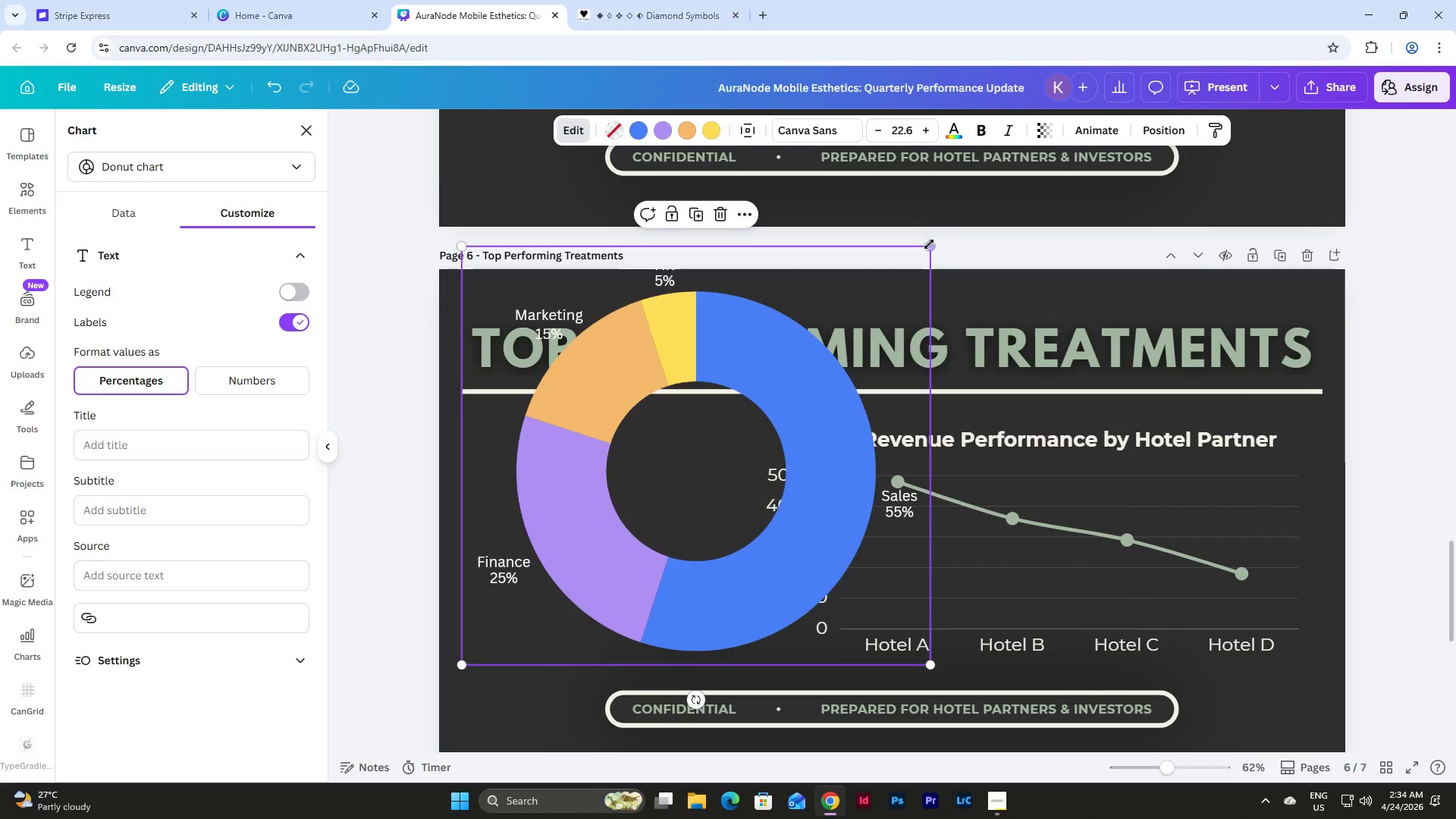 
left_click_drag(start_coordinate=[929, 244], to_coordinate=[723, 407])
 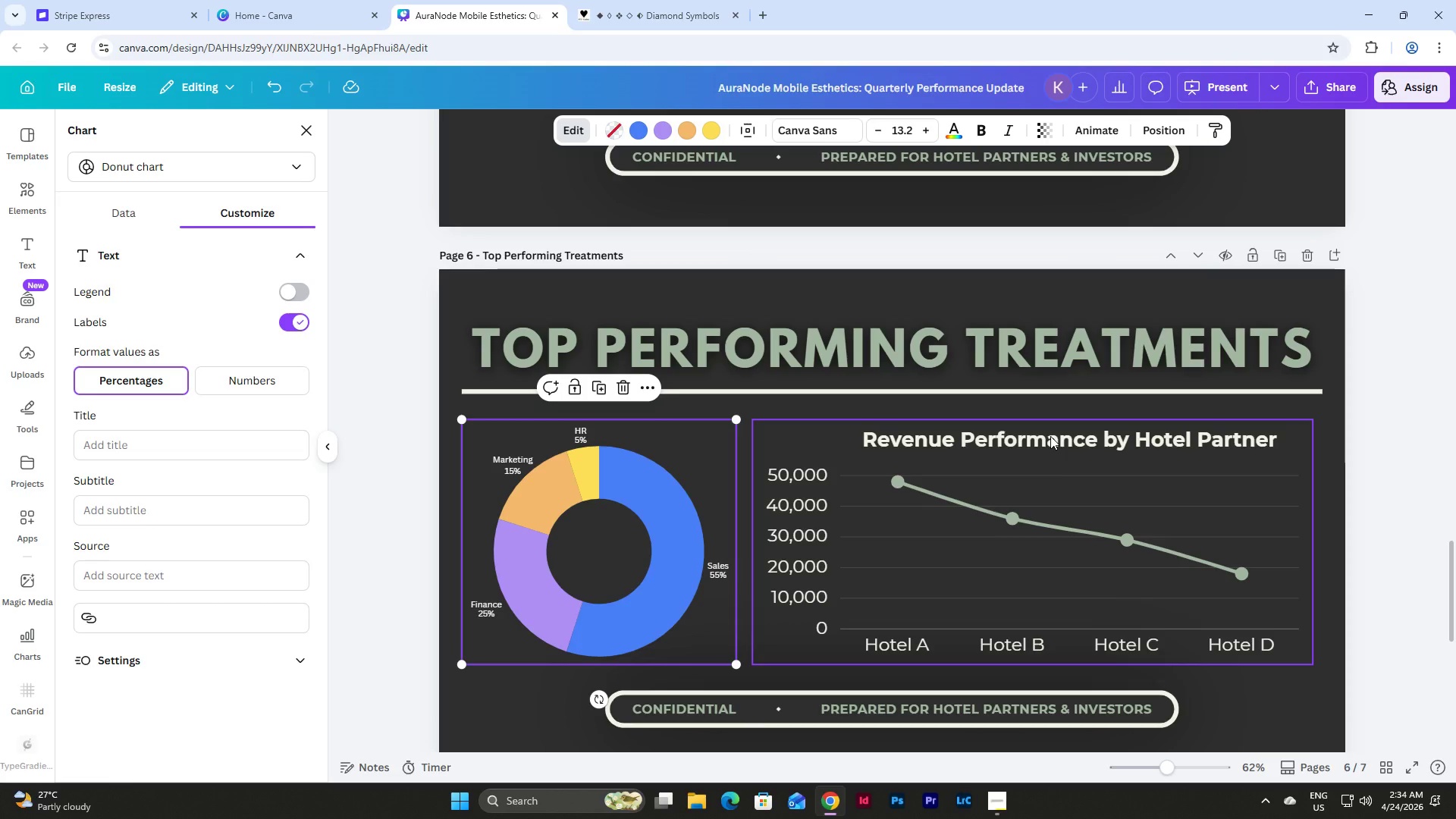 
wait(10.5)
 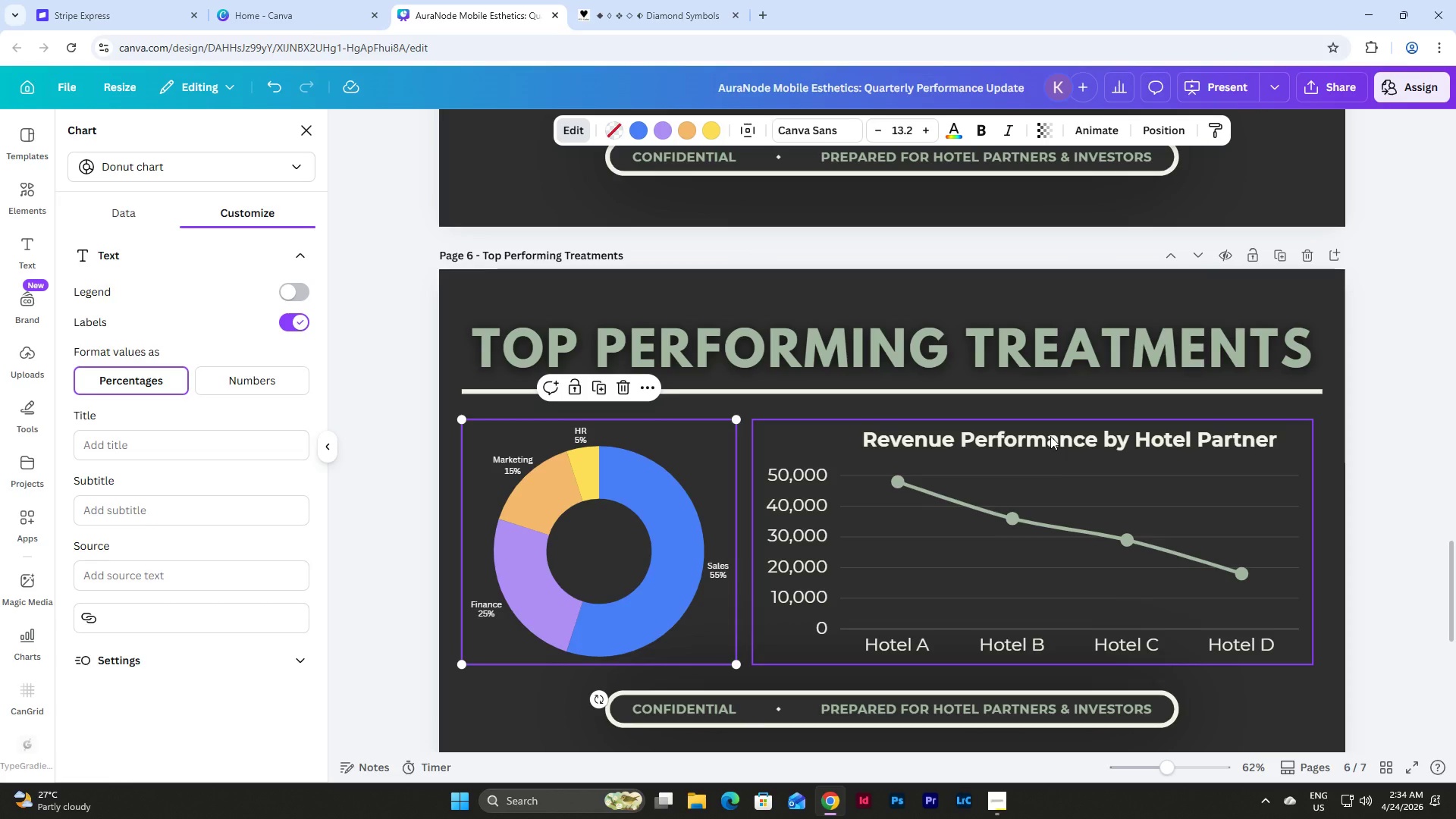 
left_click([730, 507])
 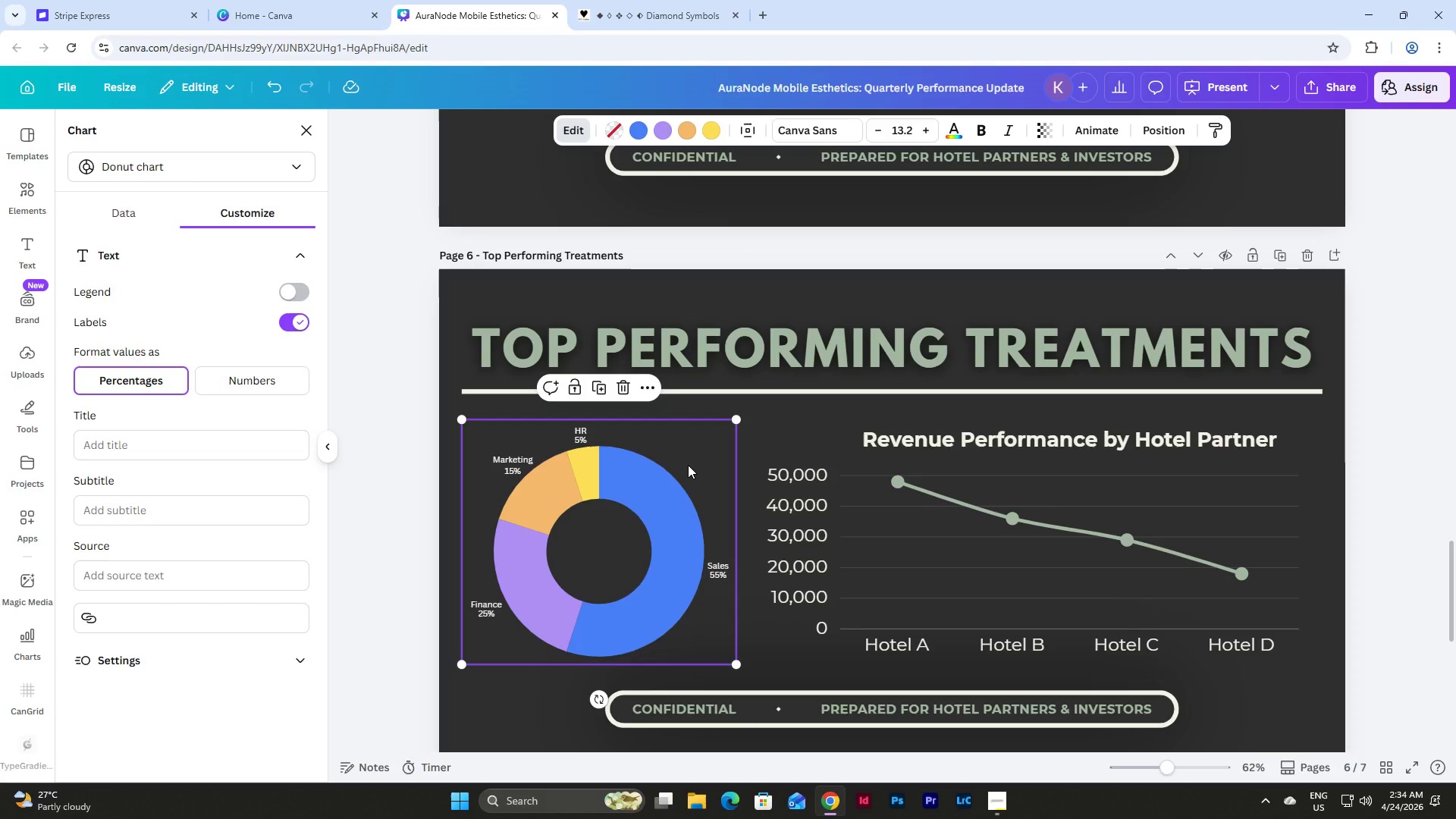 
wait(5.39)
 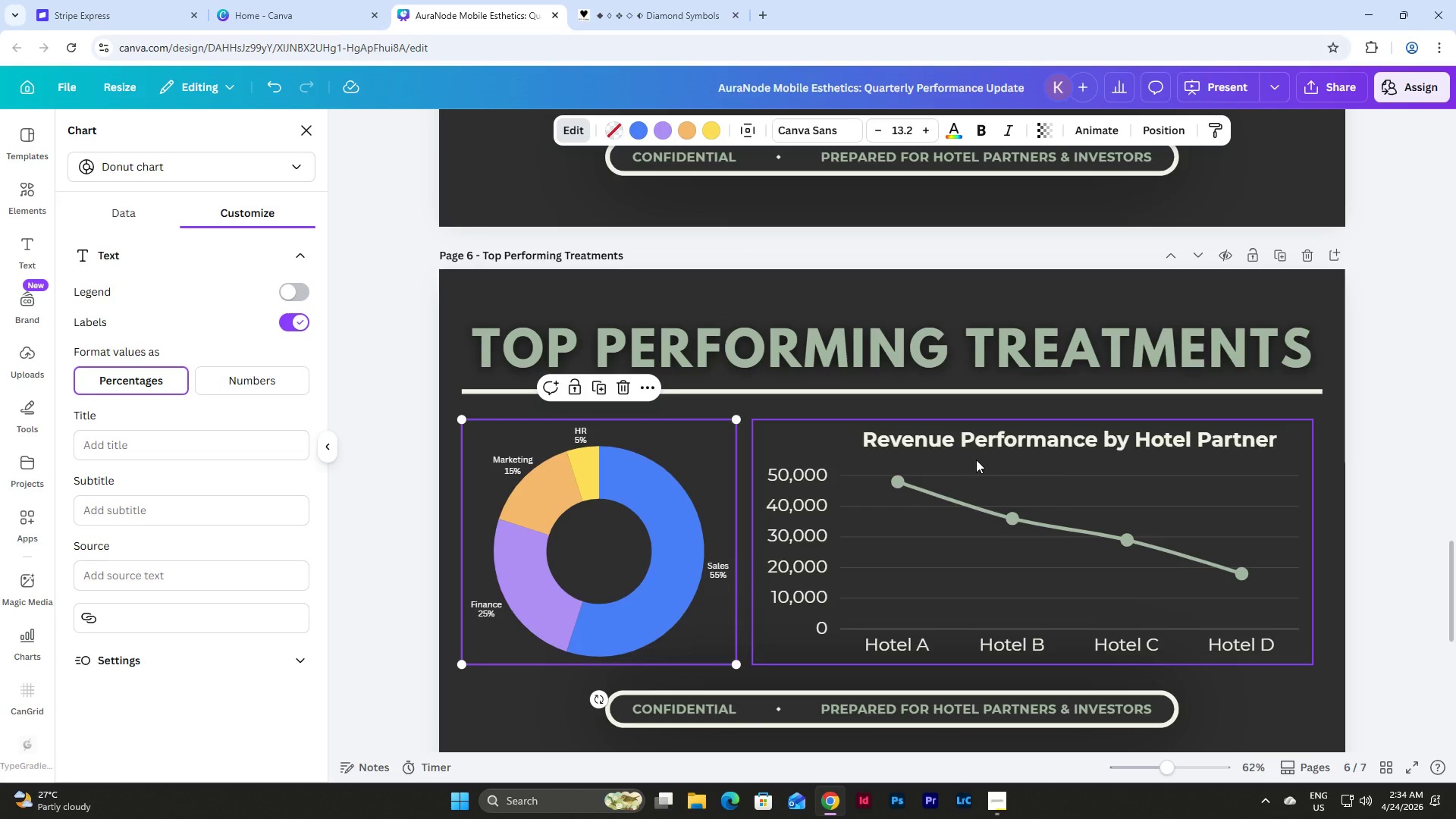 
left_click([635, 126])
 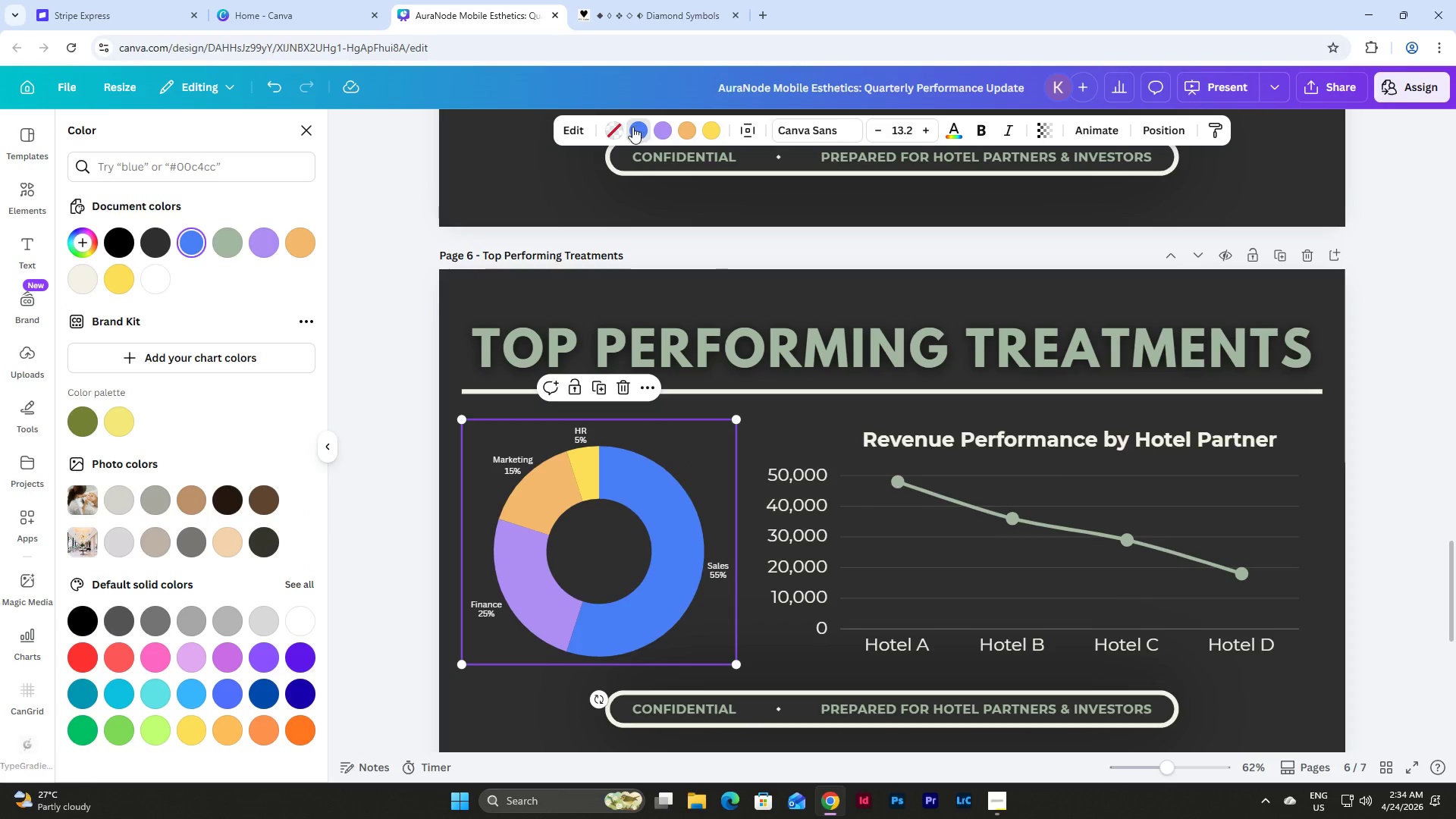 
left_click([570, 134])
 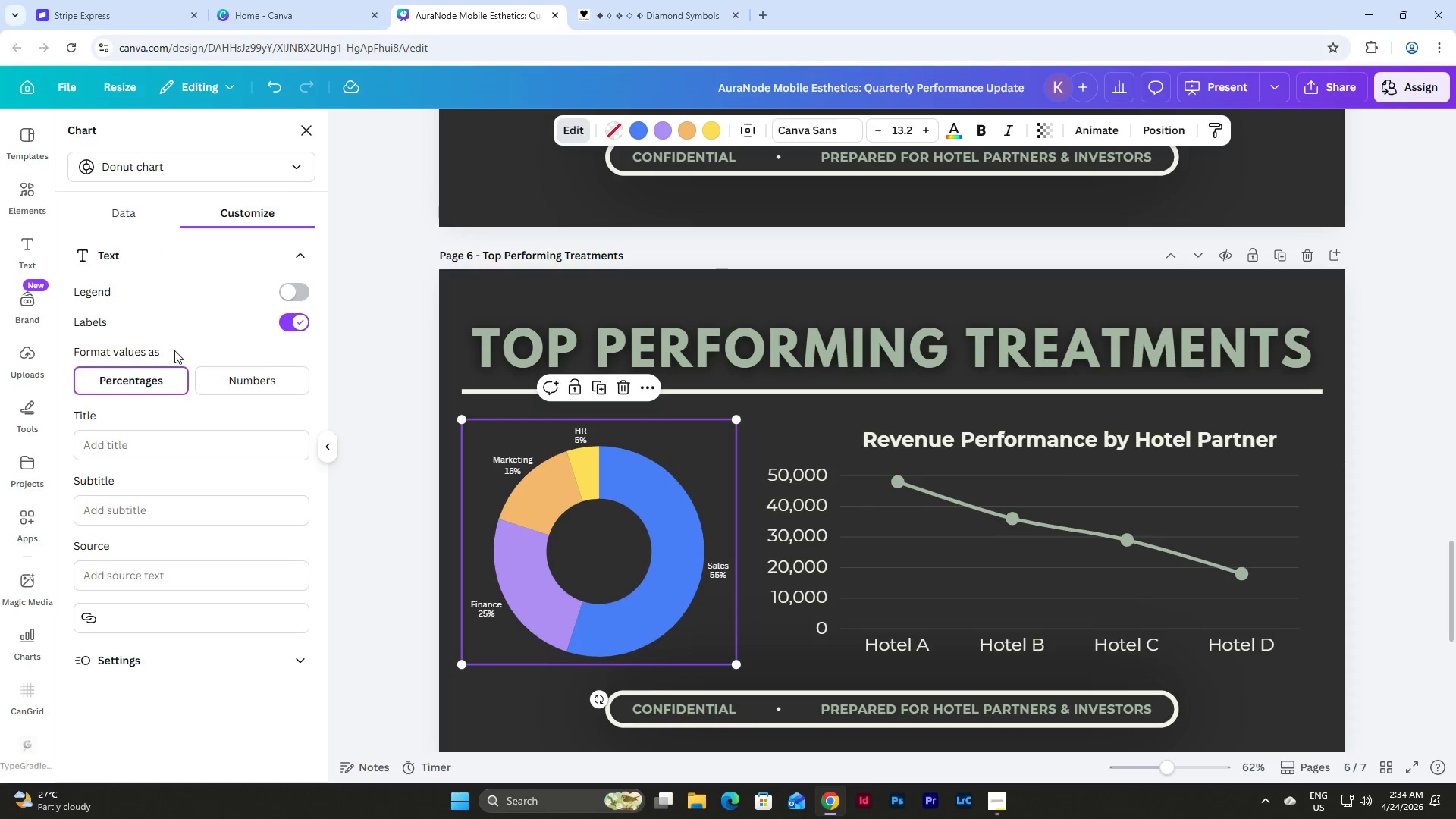 
scroll: coordinate [150, 242], scroll_direction: up, amount: 4.0
 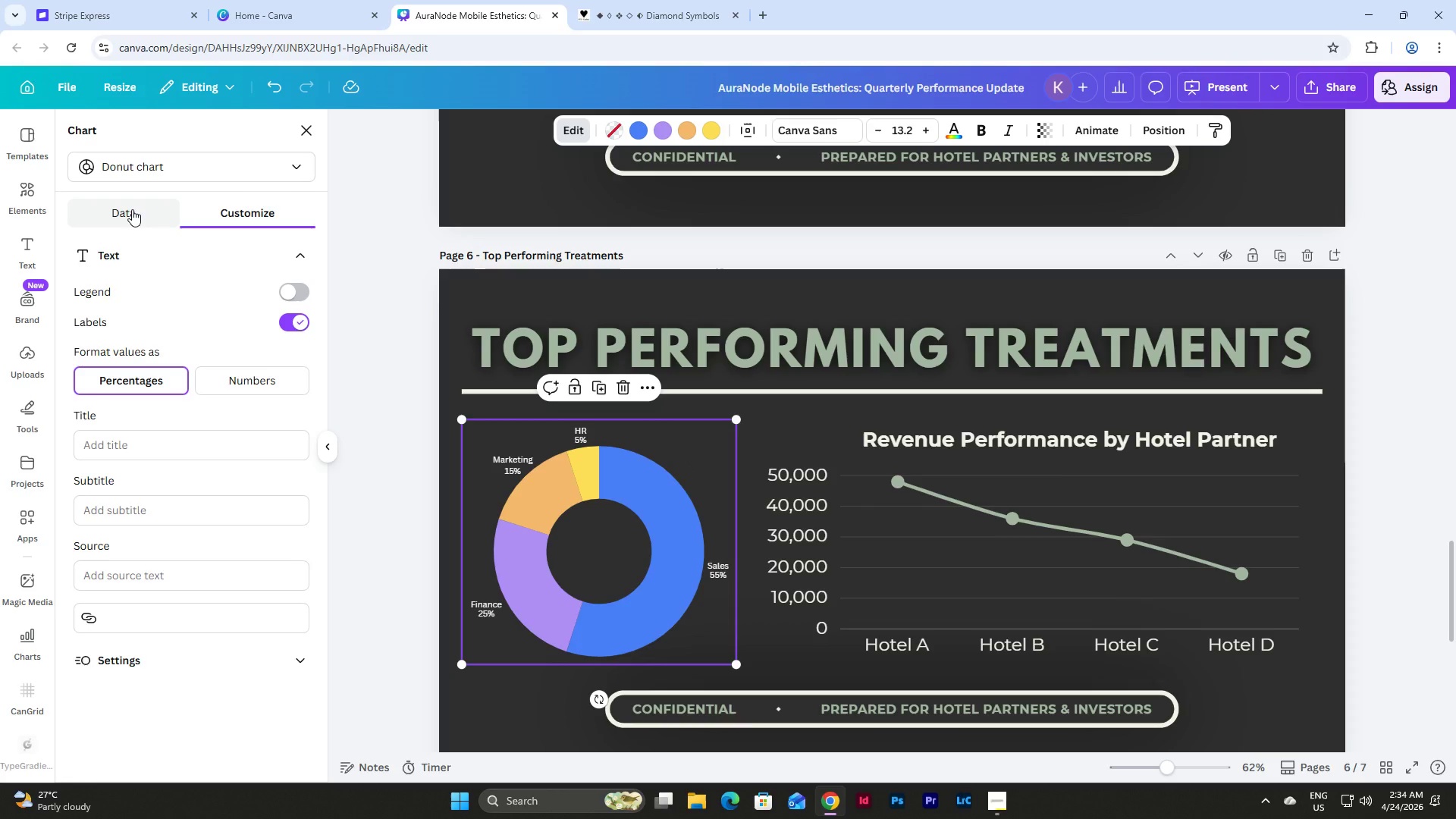 
left_click([132, 209])
 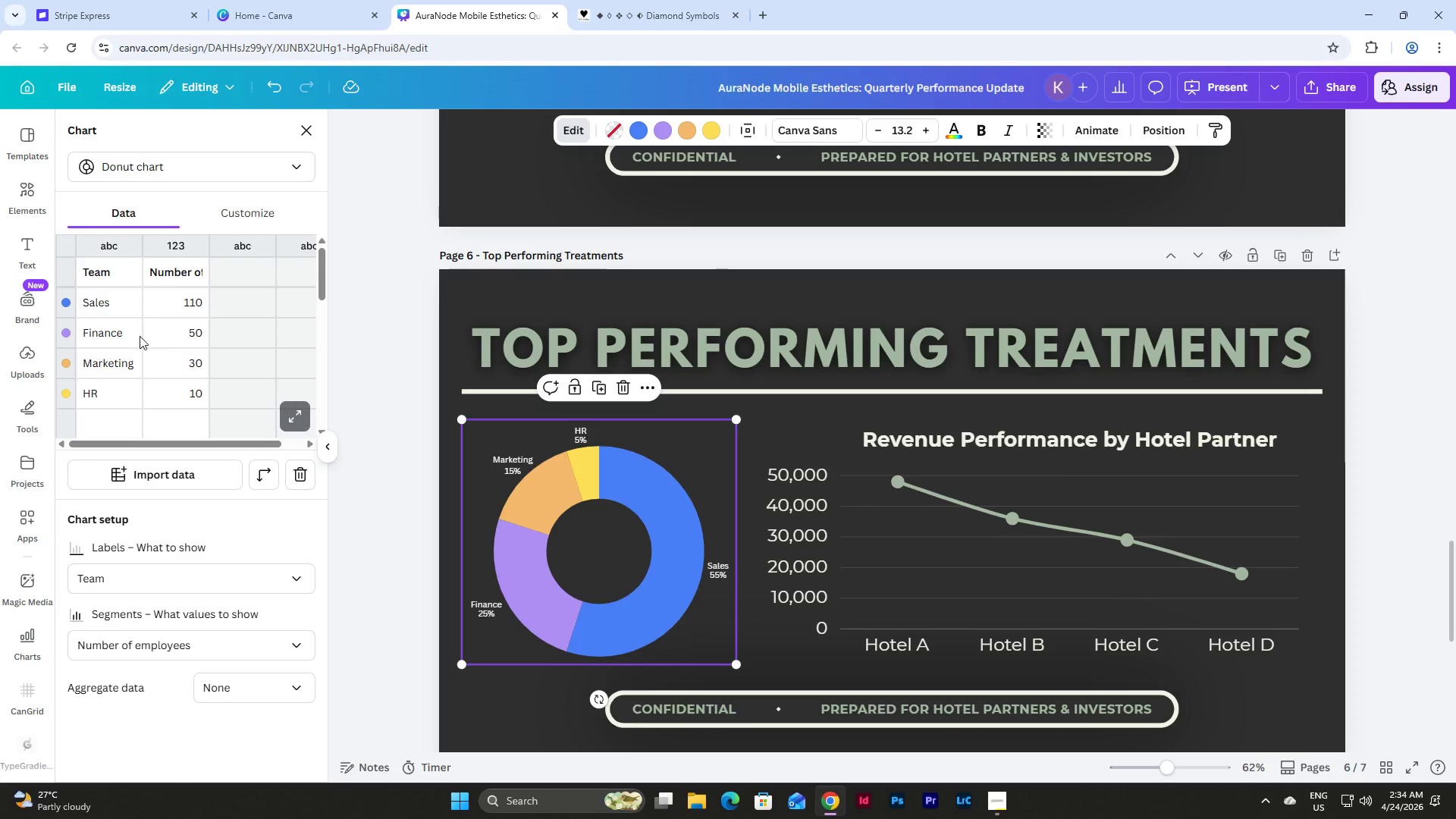 
left_click_drag(start_coordinate=[99, 391], to_coordinate=[206, 406])
 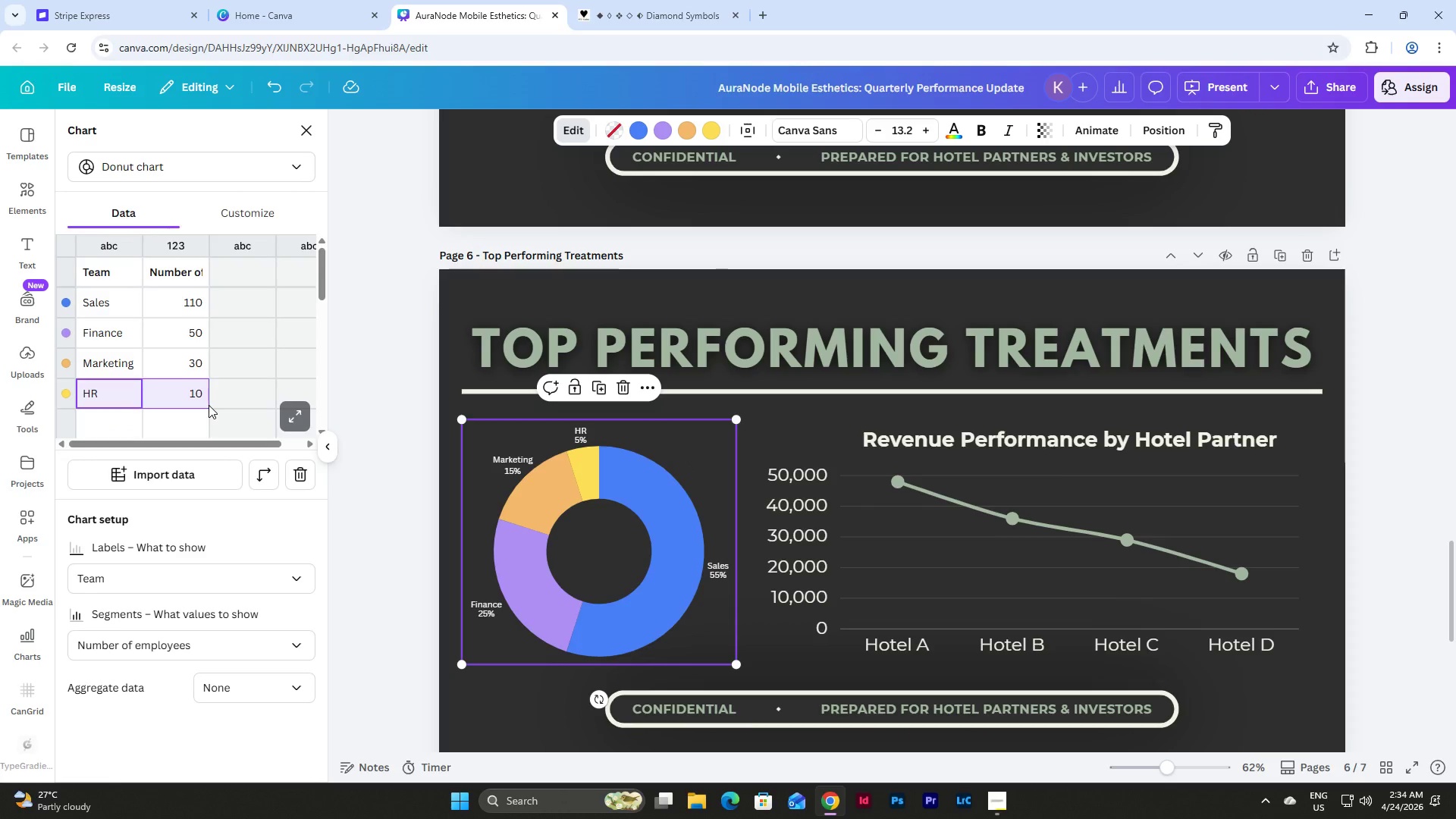 
key(Backspace)
 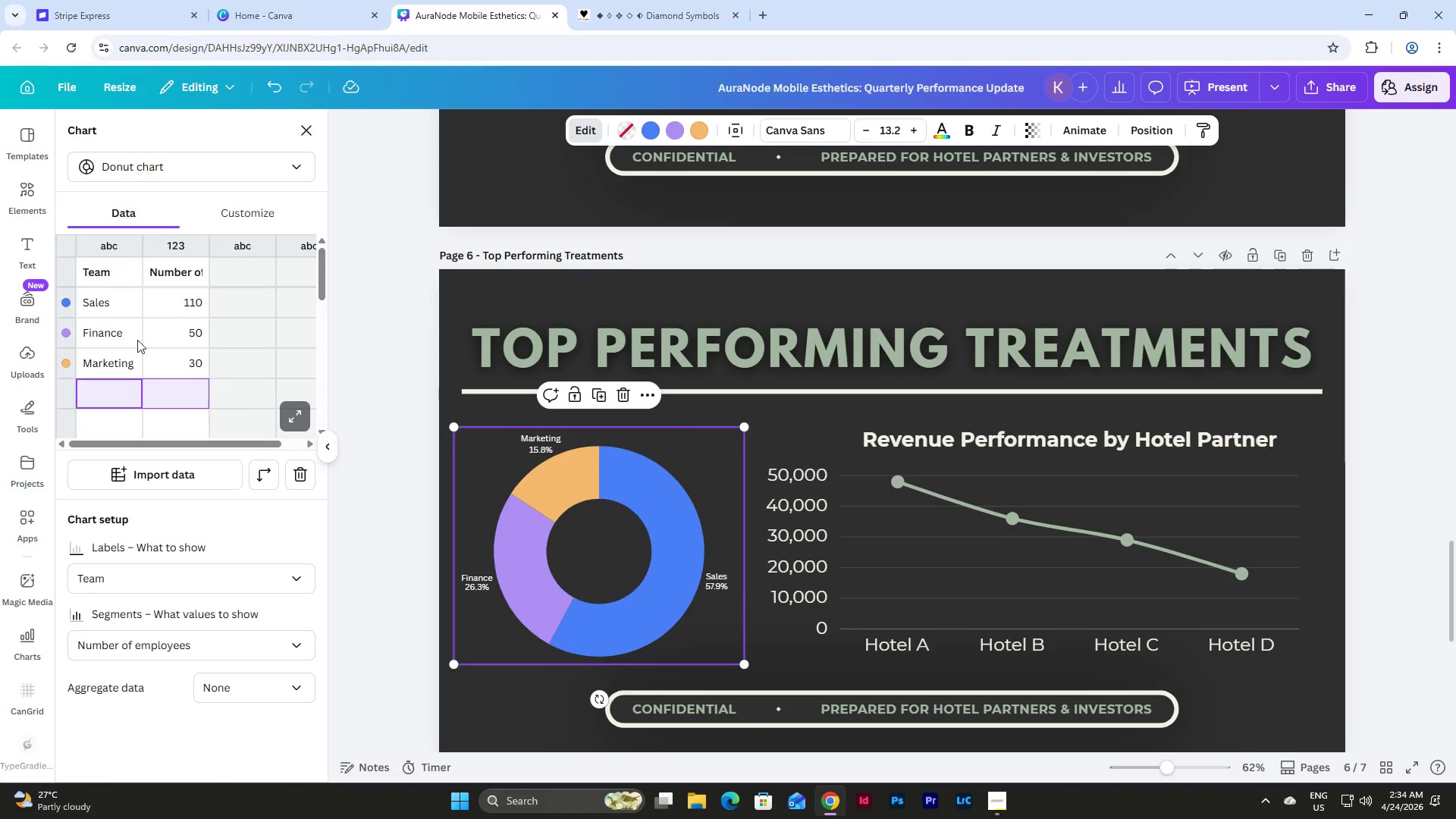 
left_click([101, 293])
 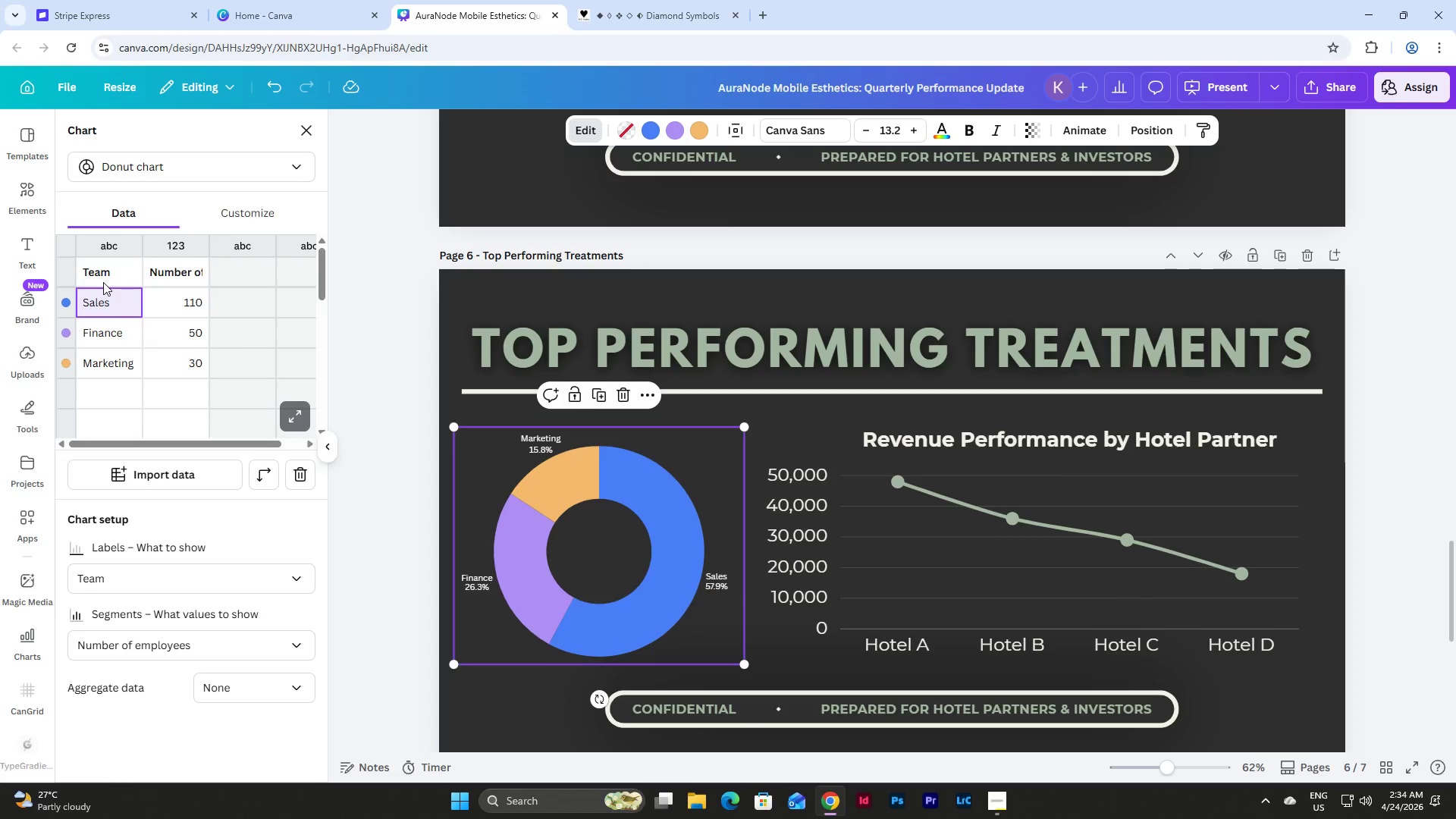 
left_click([103, 282])
 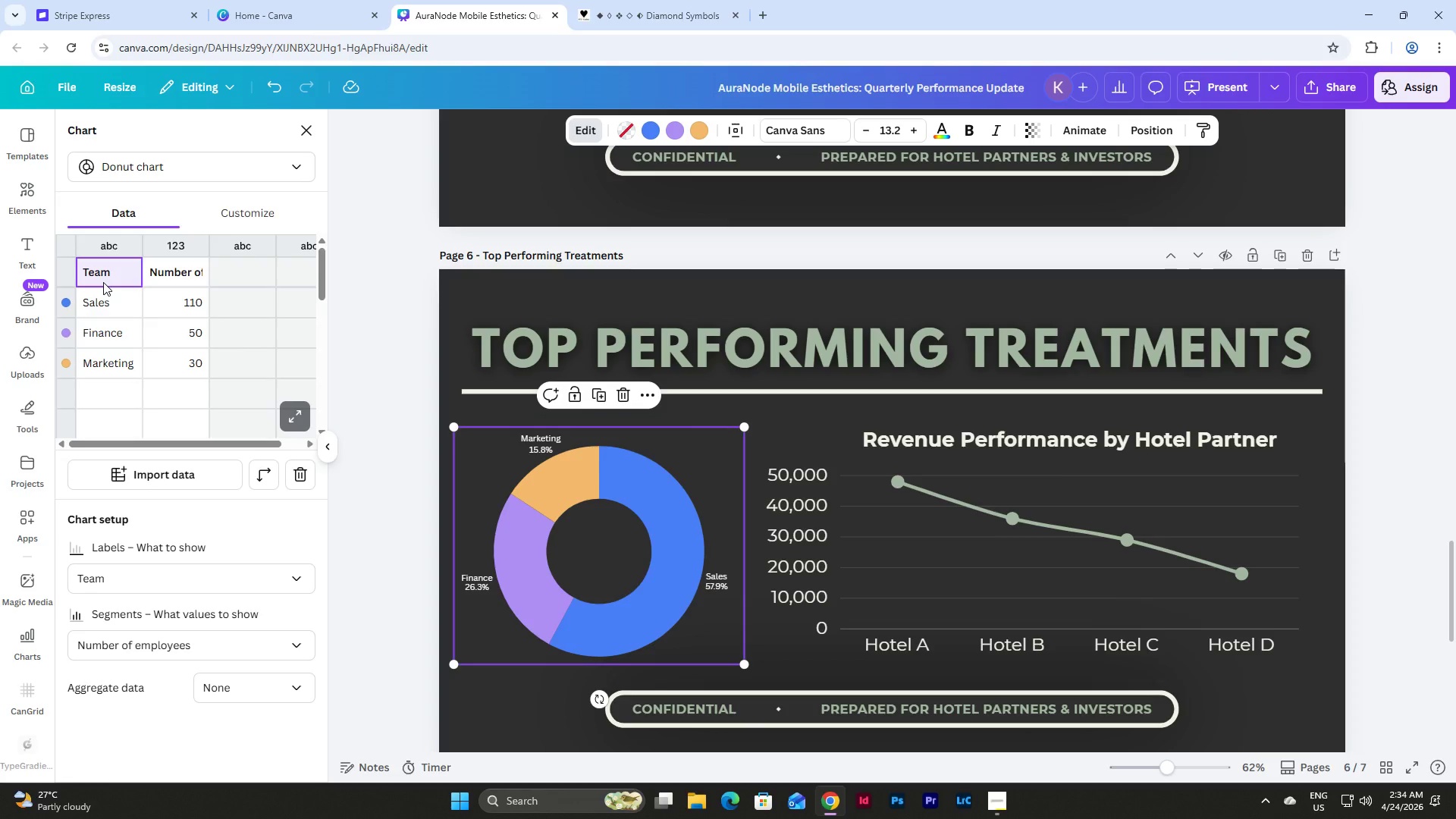 
type(Service)
 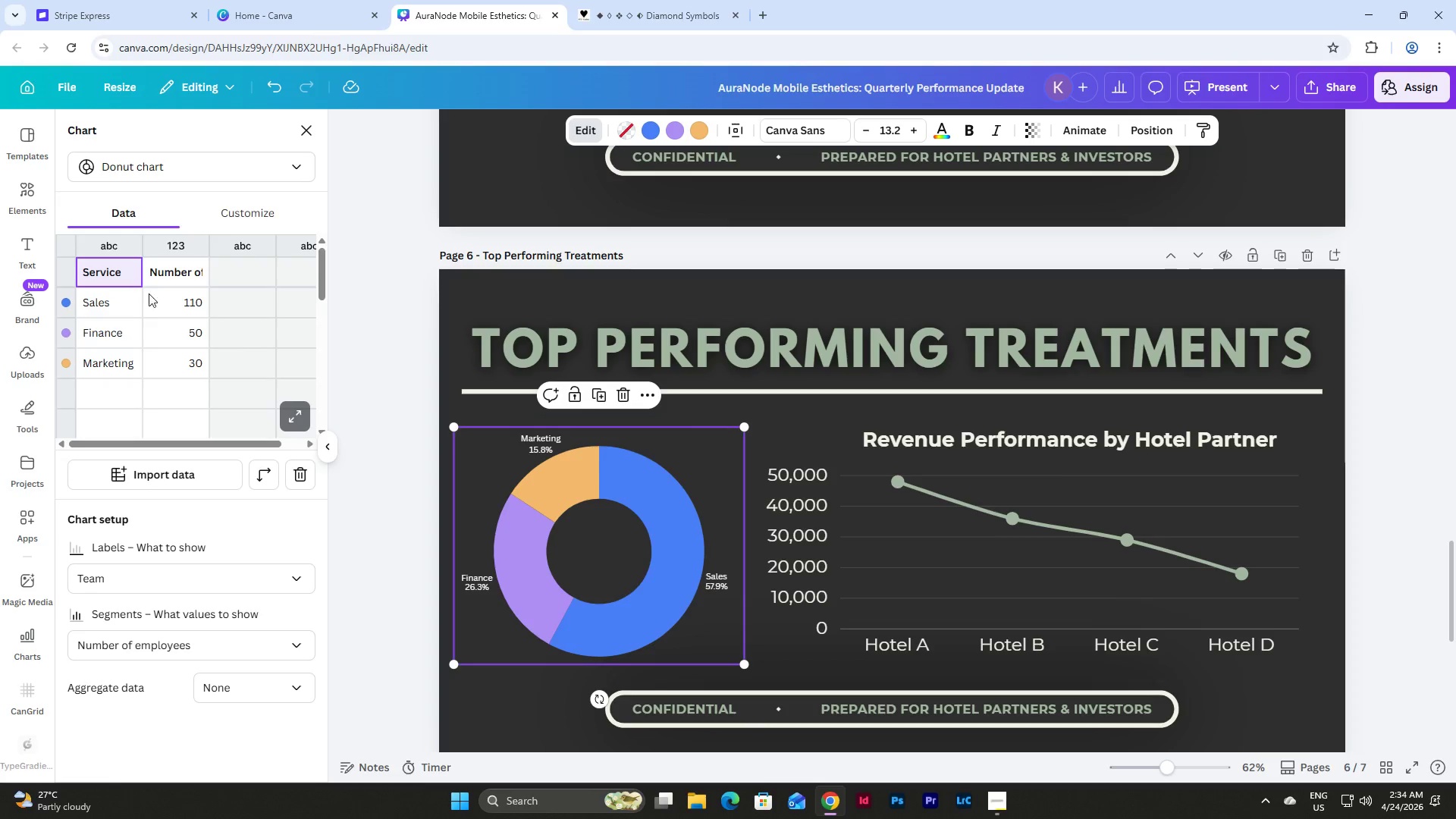 
left_click([180, 278])
 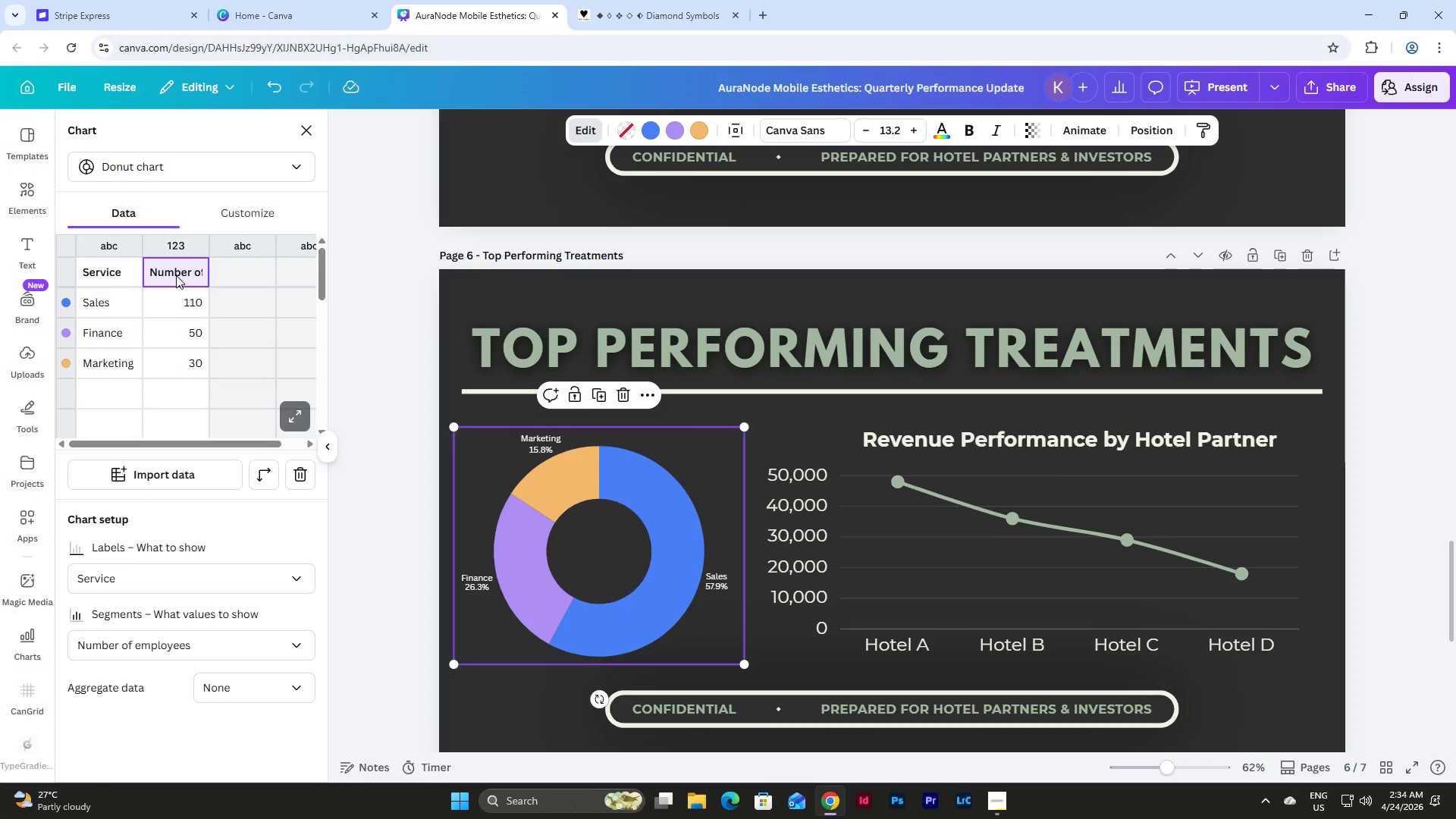 
type(Deam)
key(Backspace)
key(Backspace)
key(Backspace)
type(emand)
 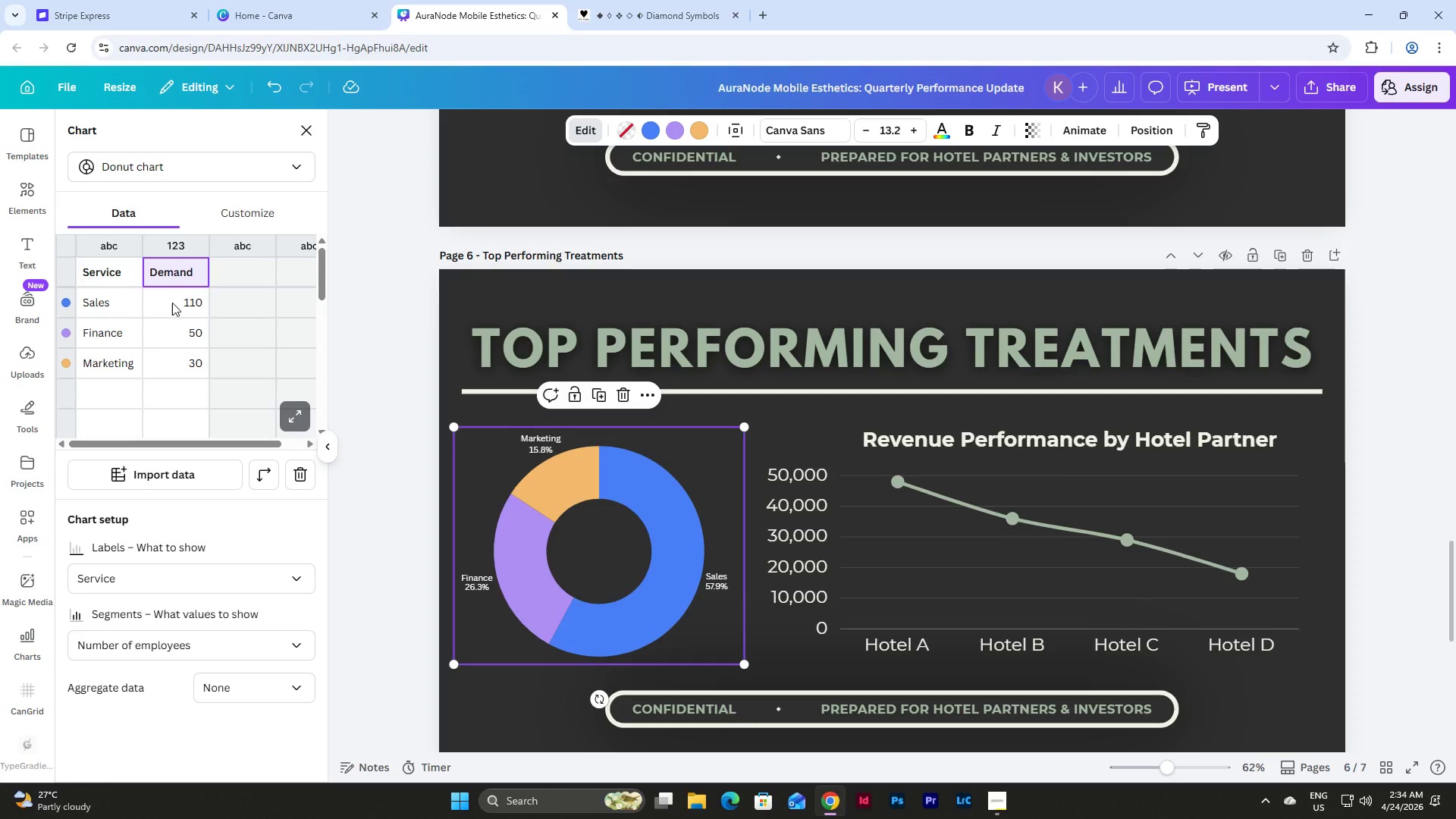 
left_click([108, 298])
 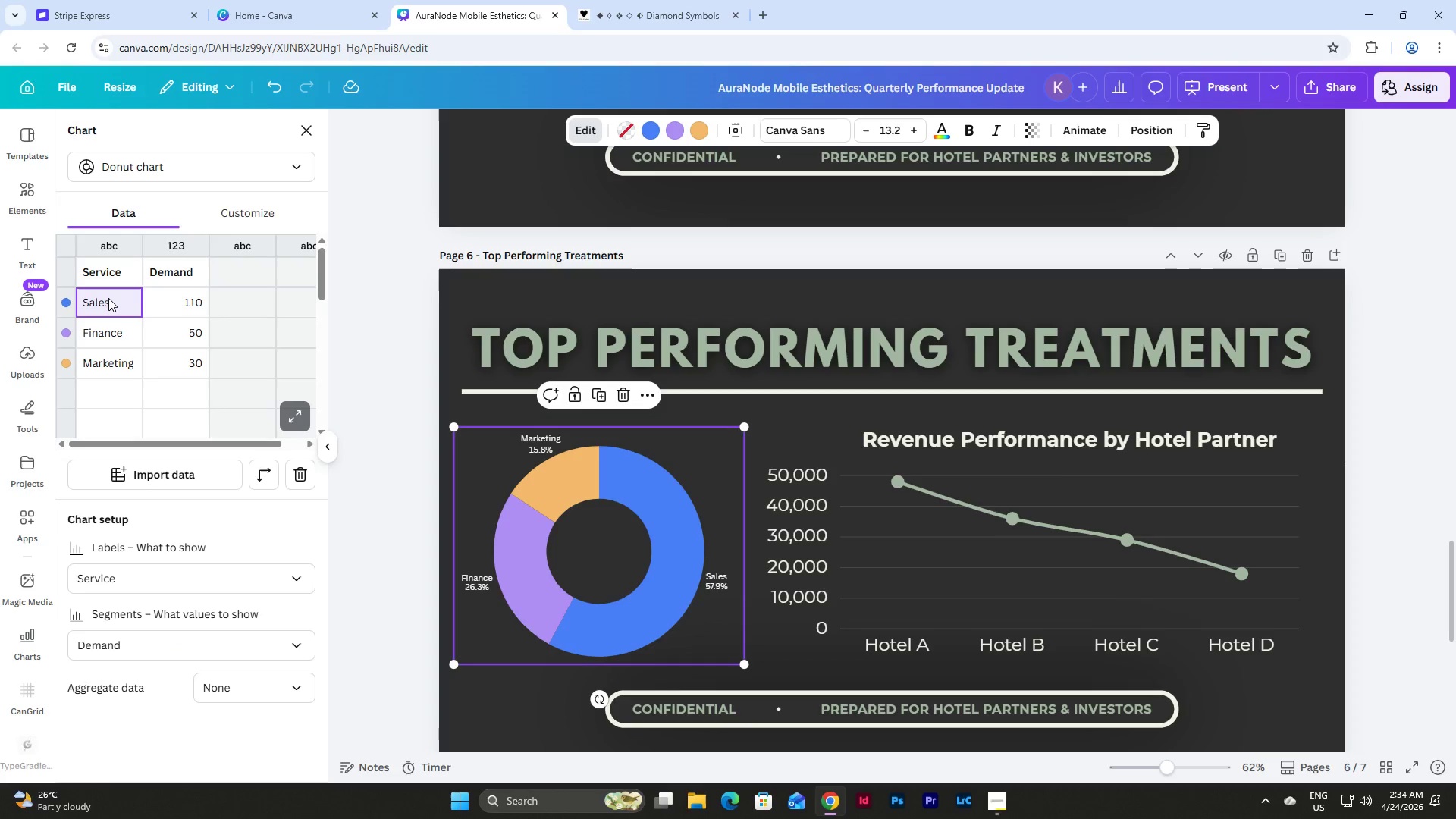 
key(Backspace)
type(LED THE)
key(Backspace)
key(Backspace)
type(herapy)
 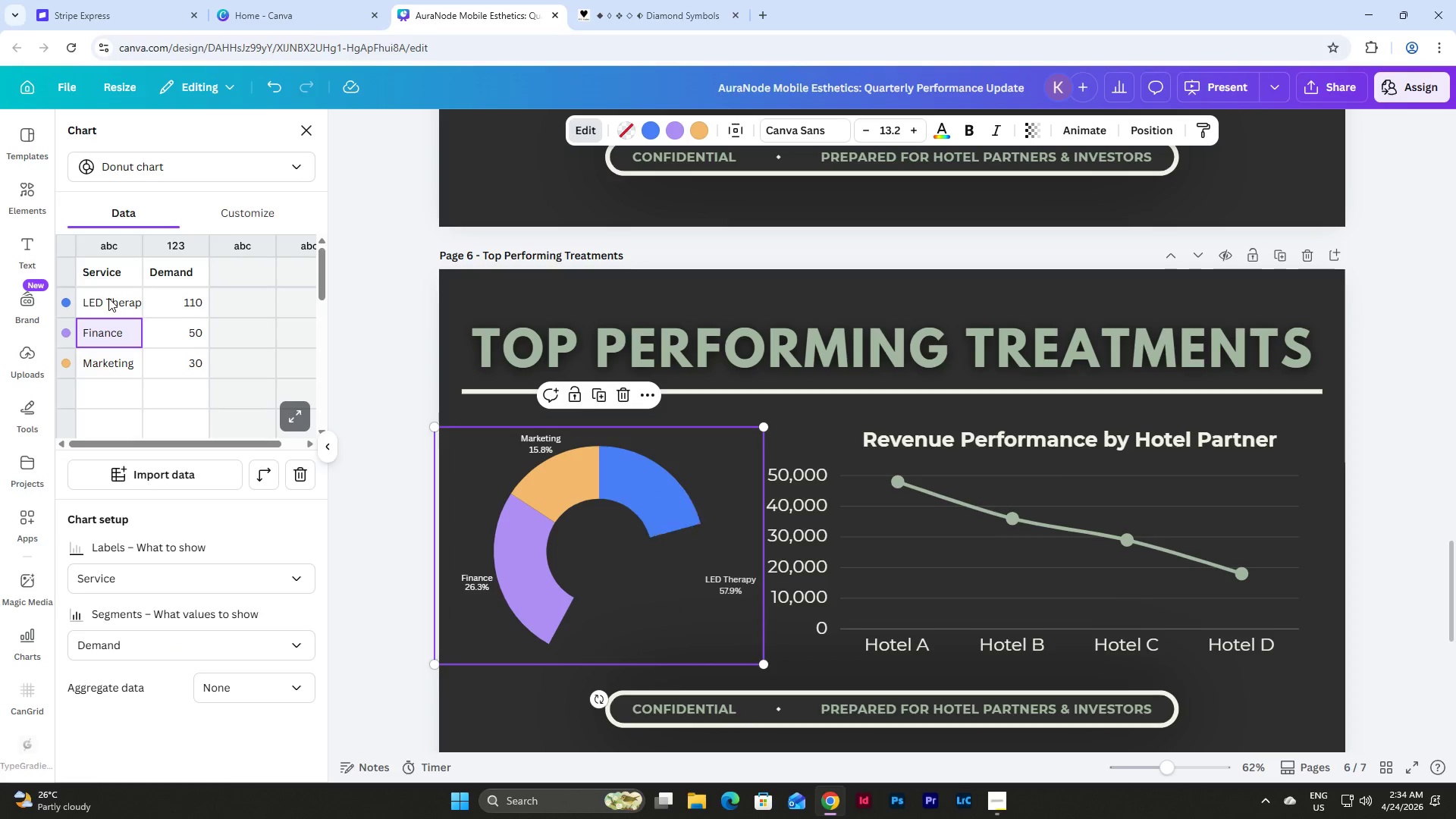 
 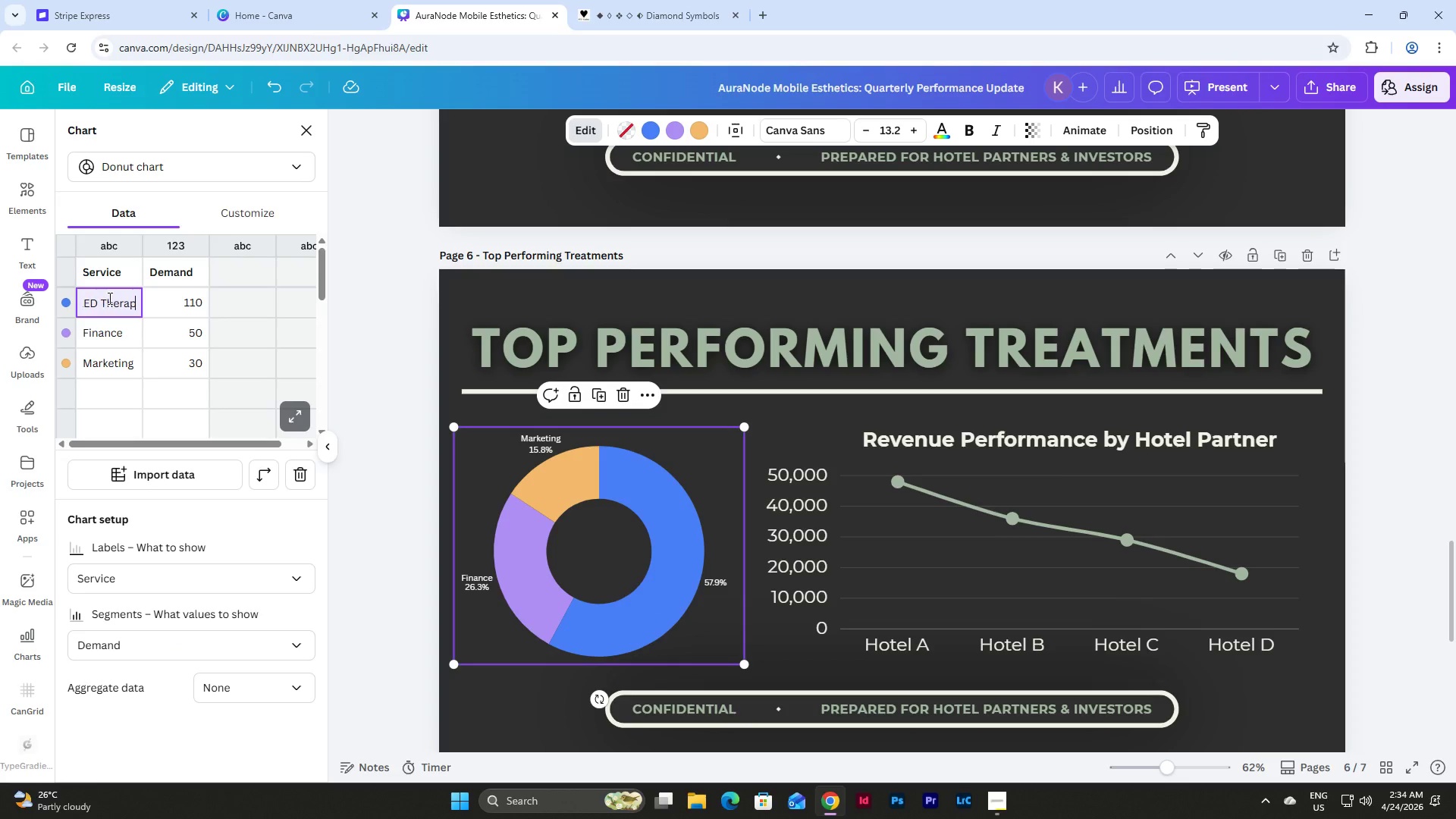 
key(Enter)
 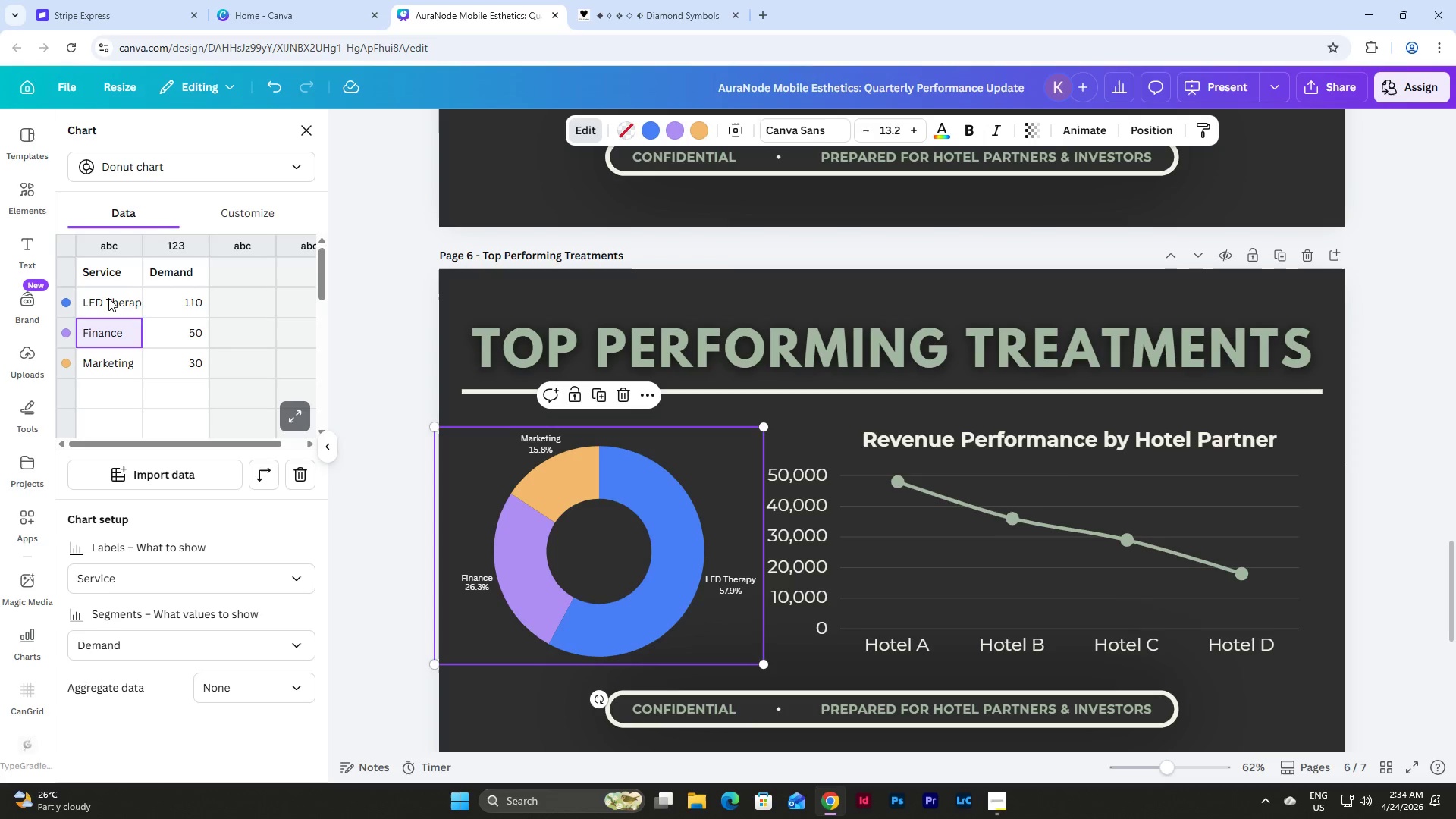 
type(Advanced Facials)
 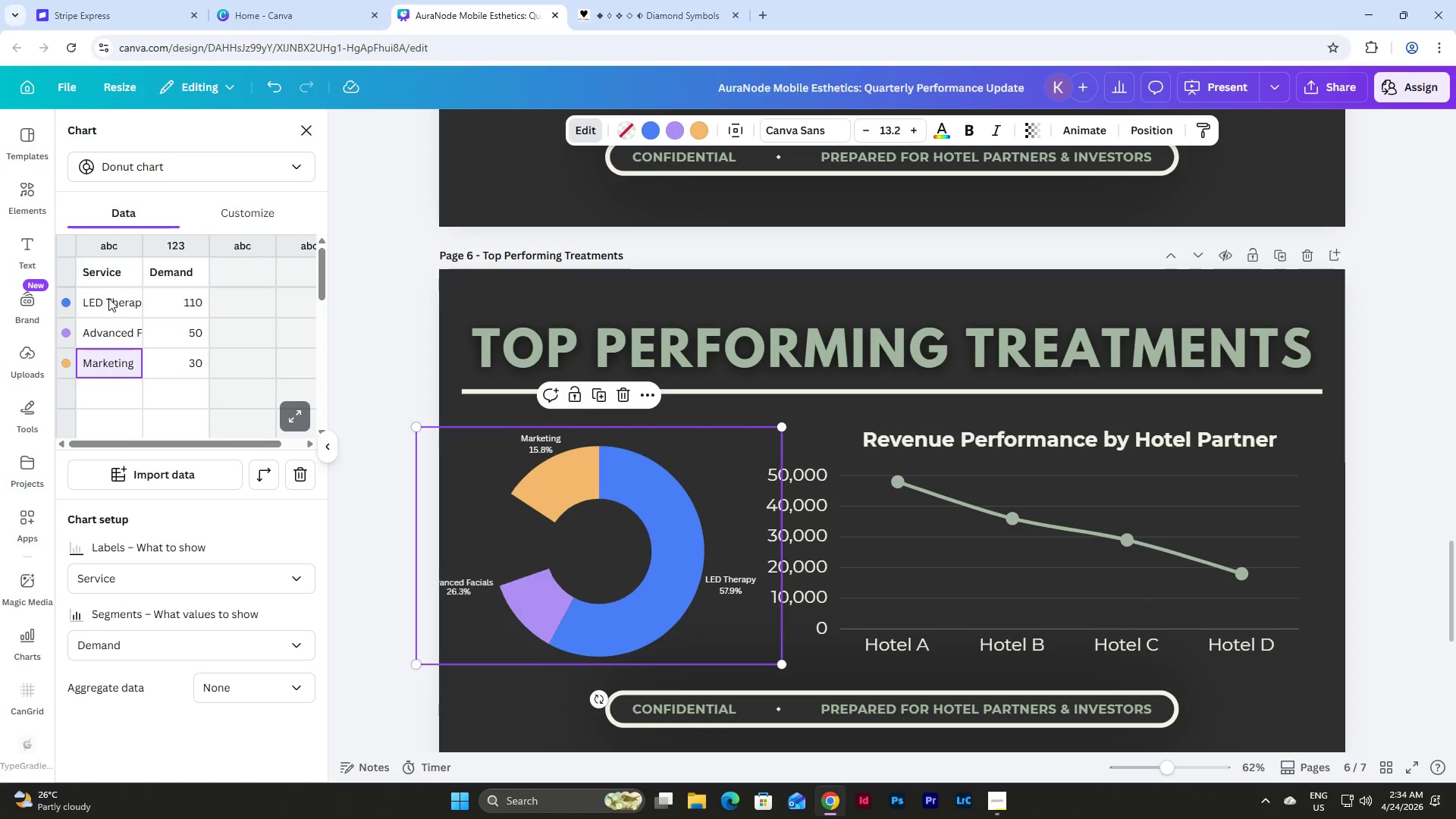 
 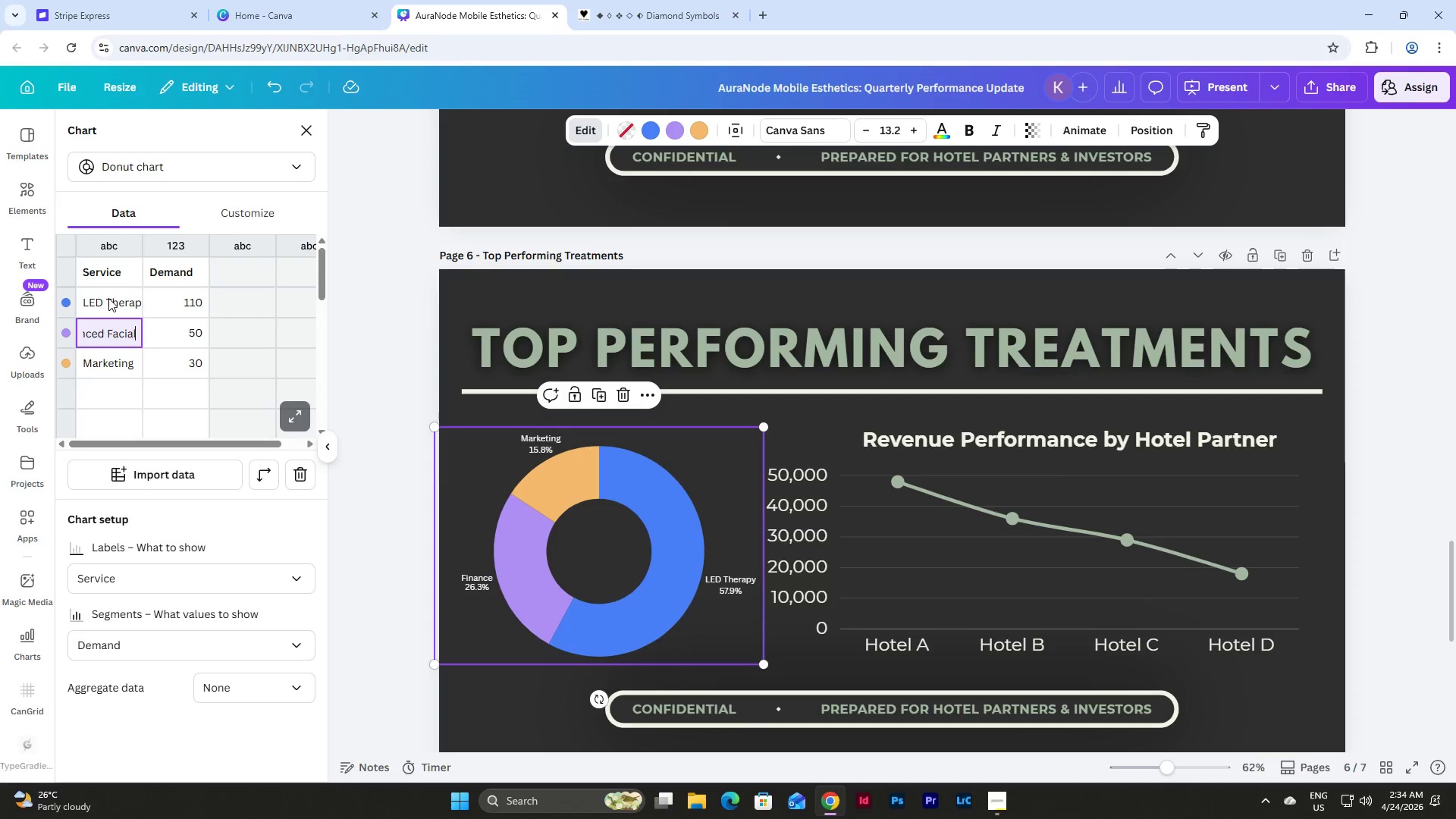 
key(Enter)
 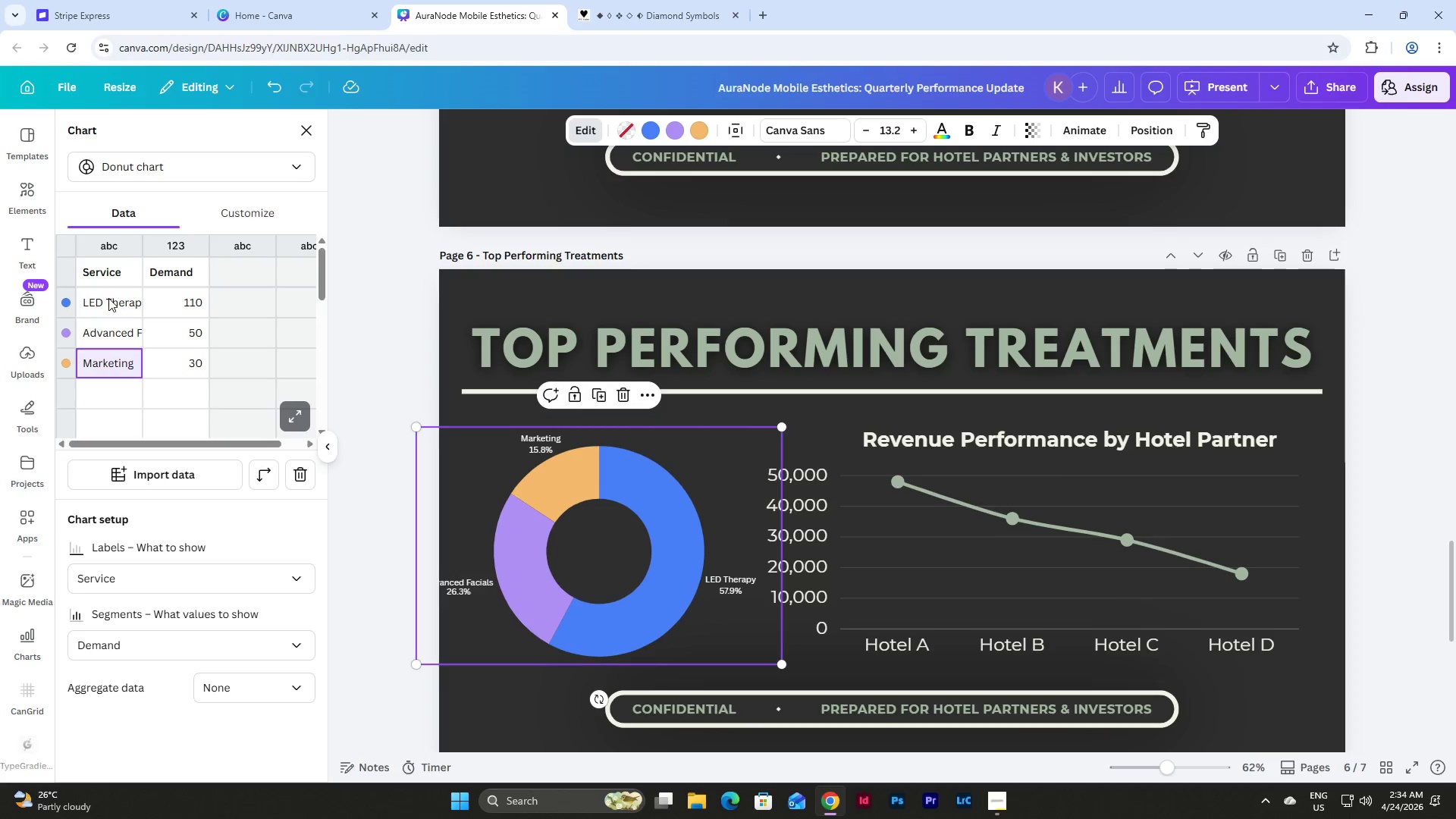 
type(Vitamin )
 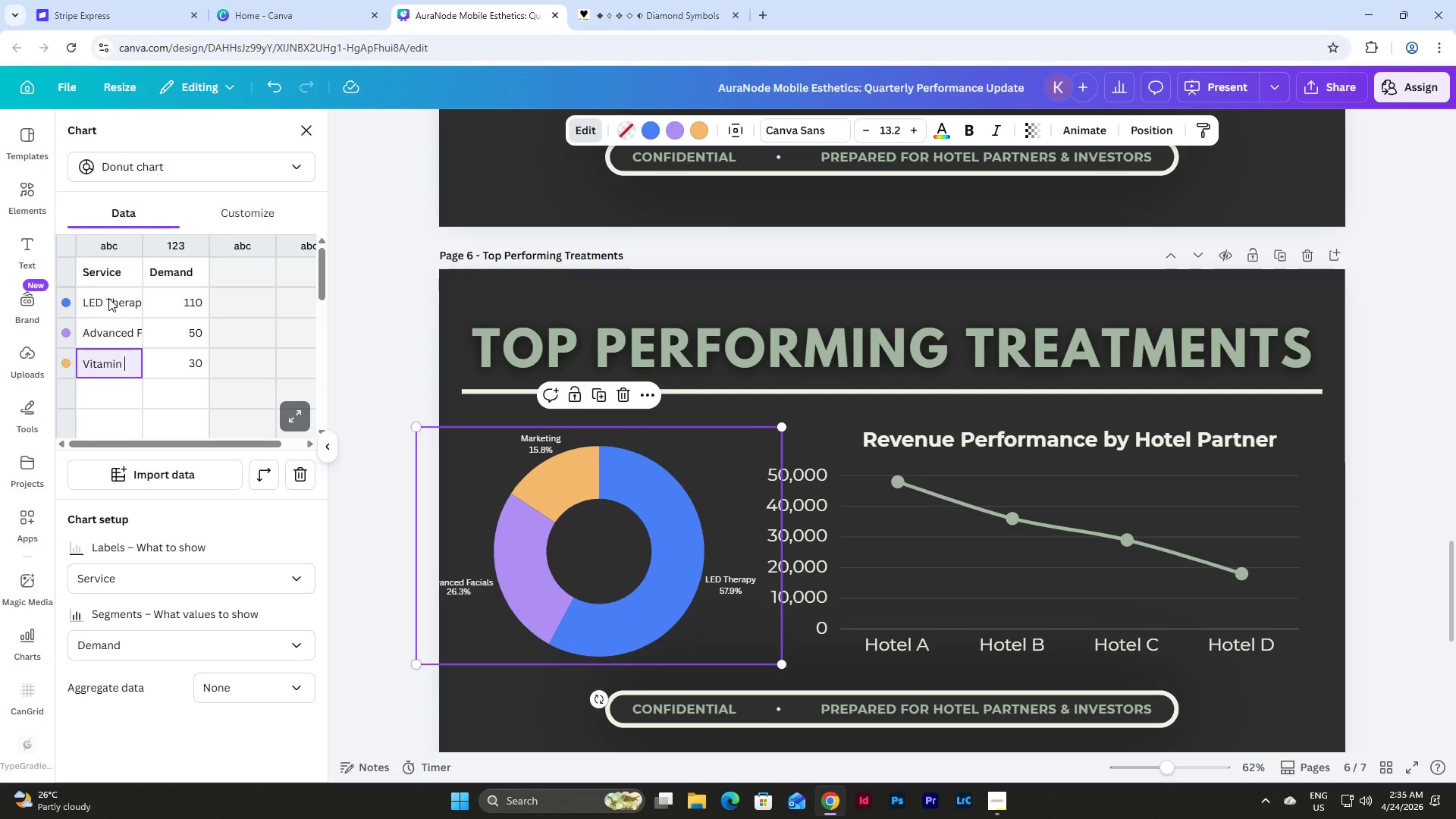 
type(Infusions)
 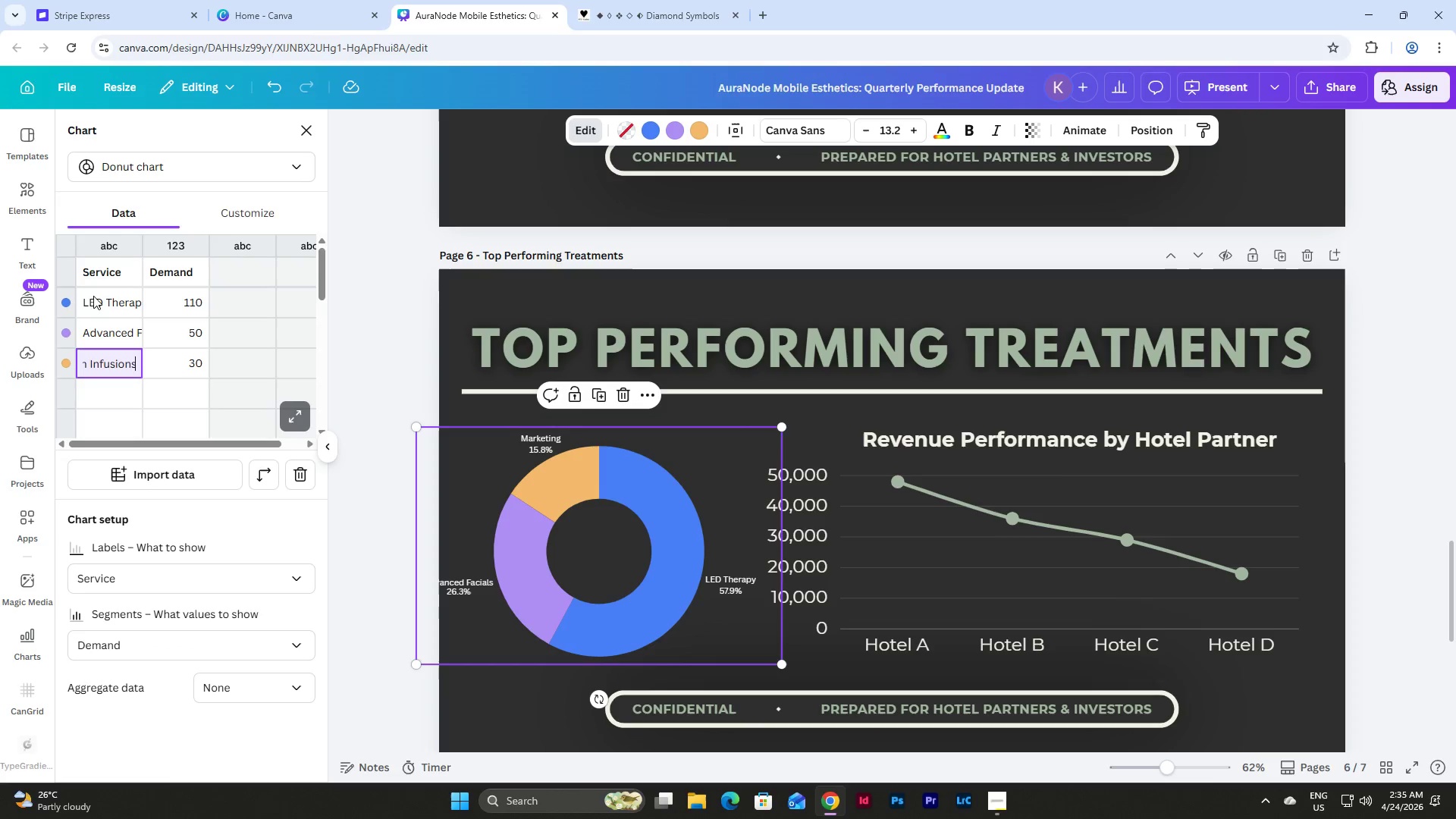 
left_click([178, 308])
 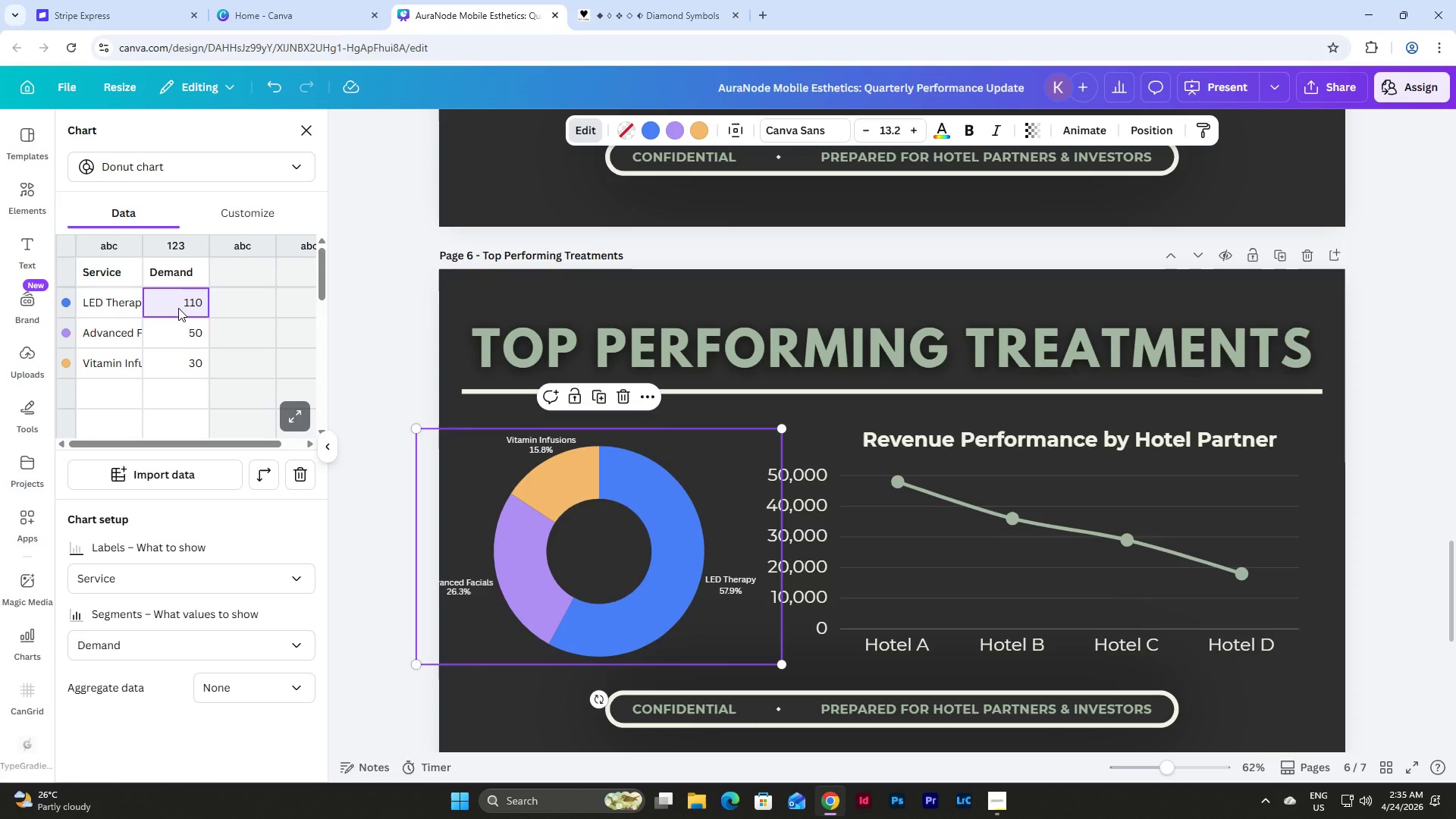 
key(Numpad3)
 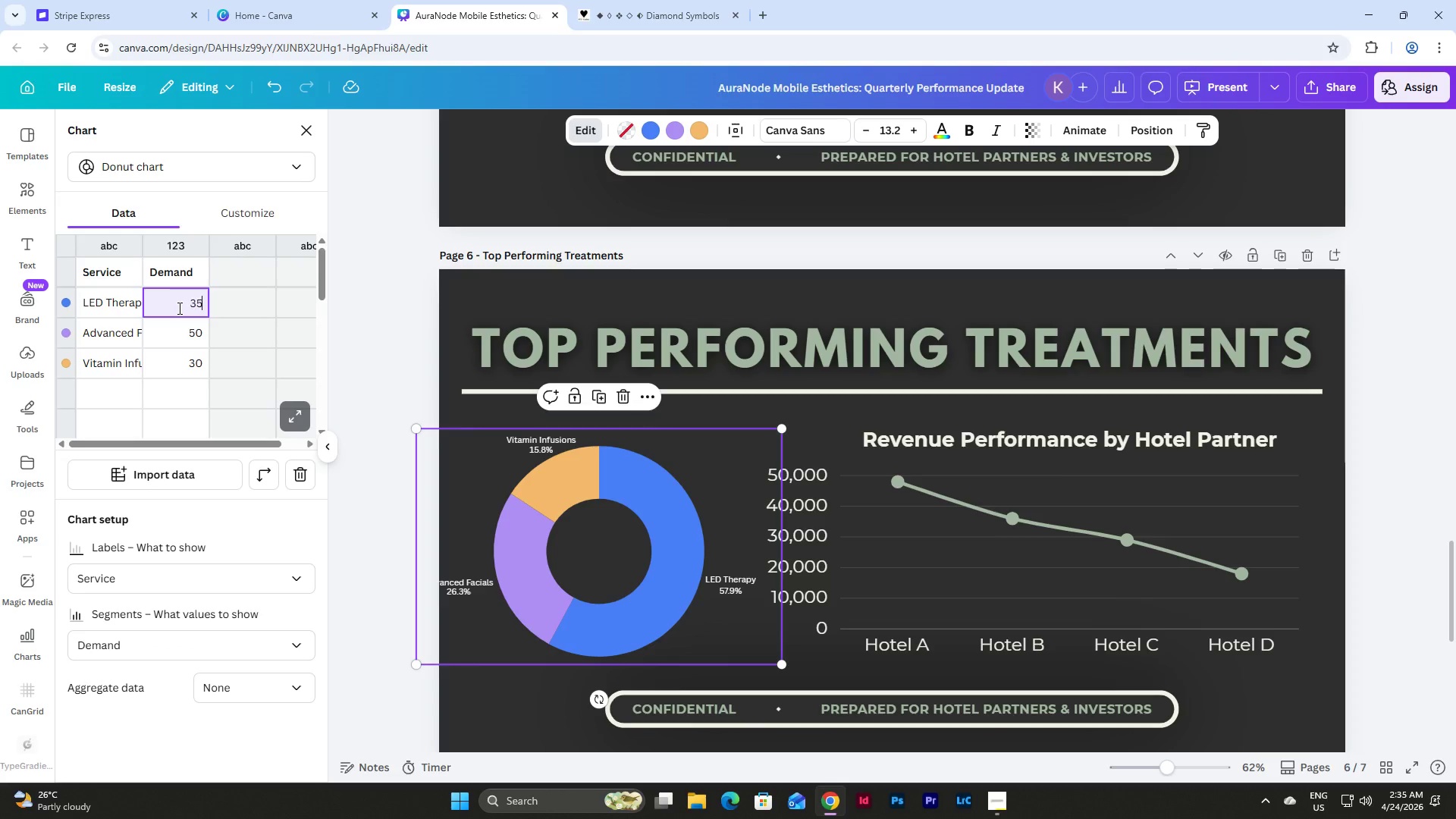 
key(Numpad5)
 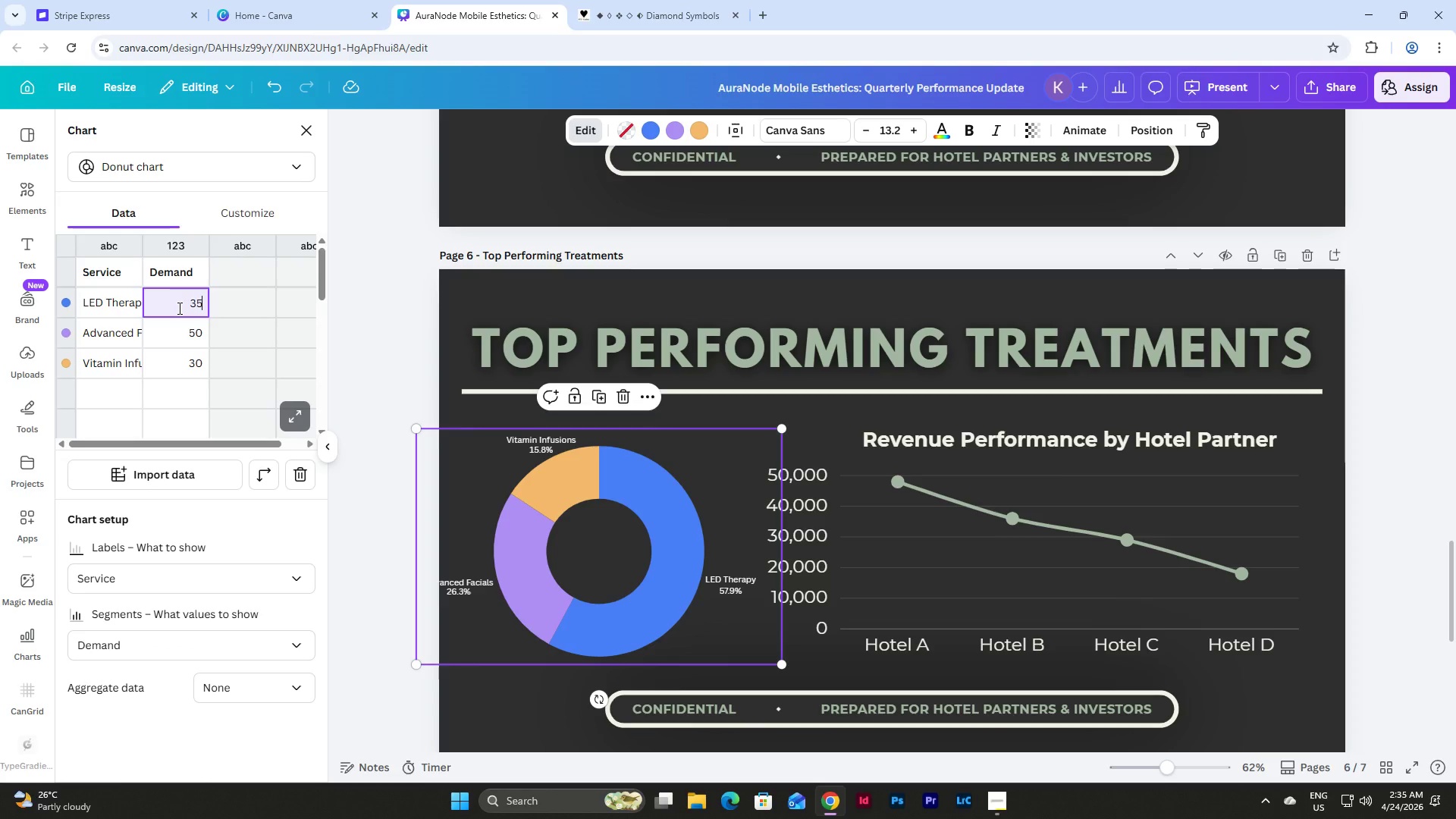 
key(NumpadEnter)
 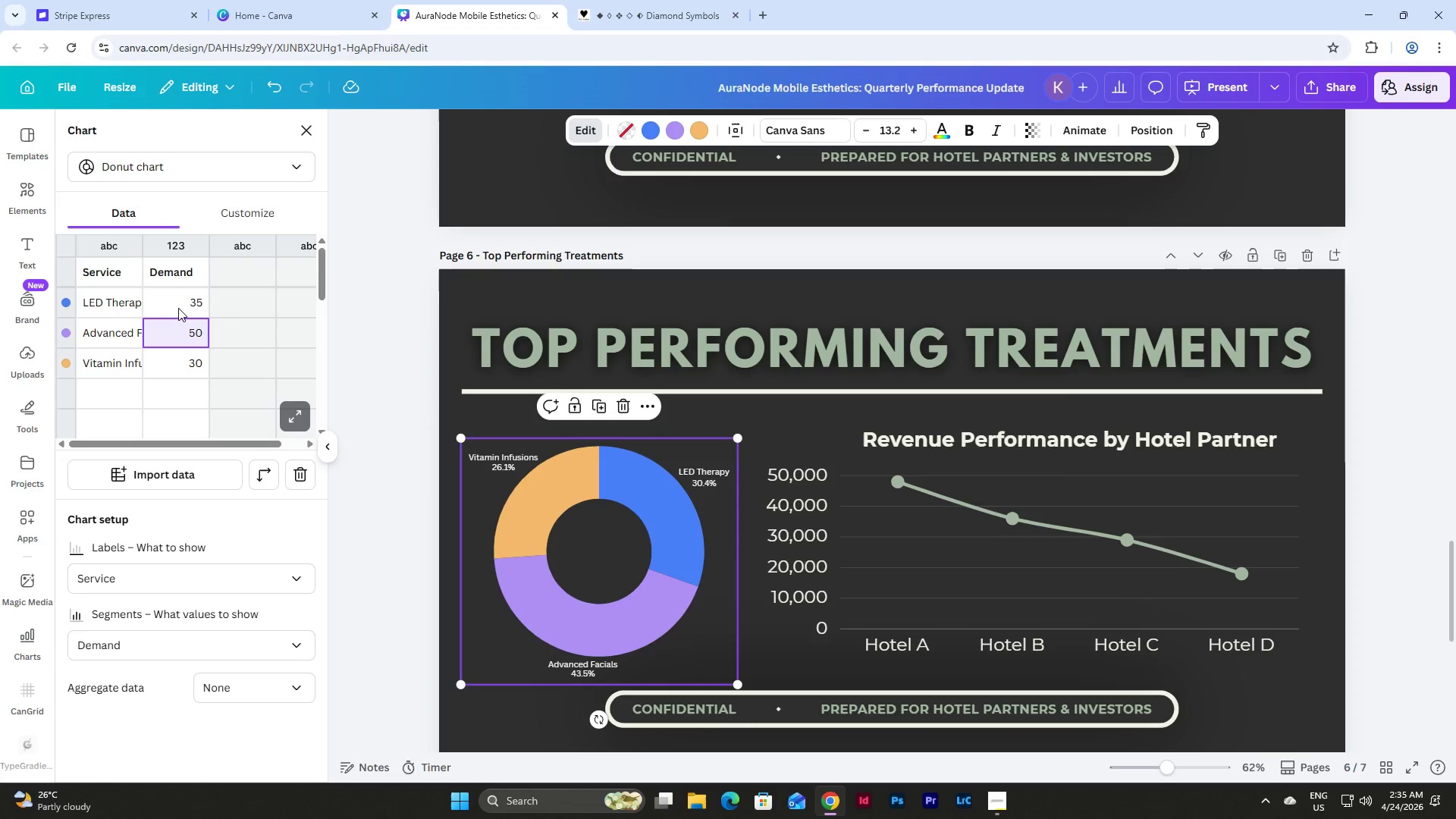 
left_click([178, 308])
 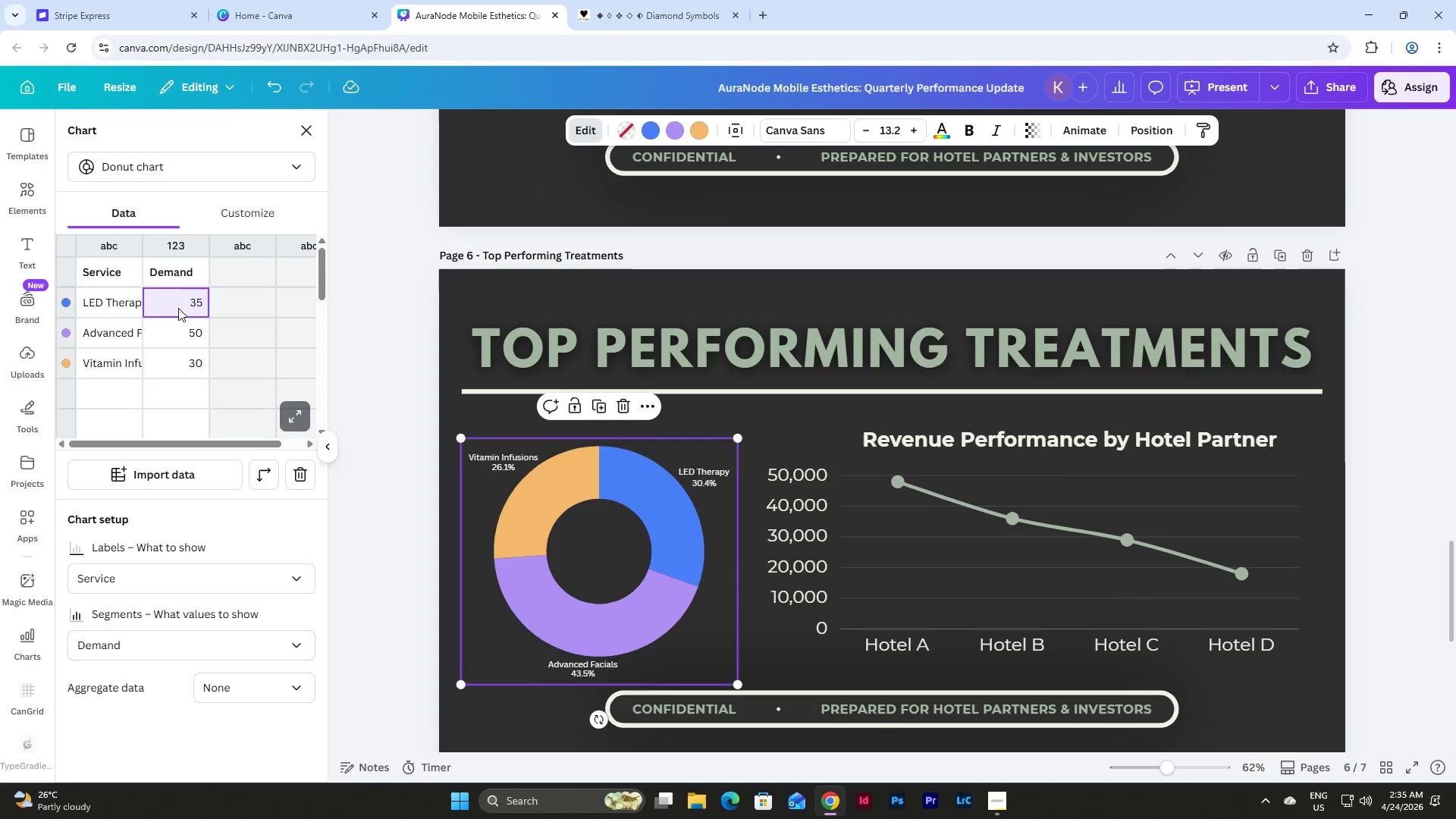 
key(ArrowDown)
 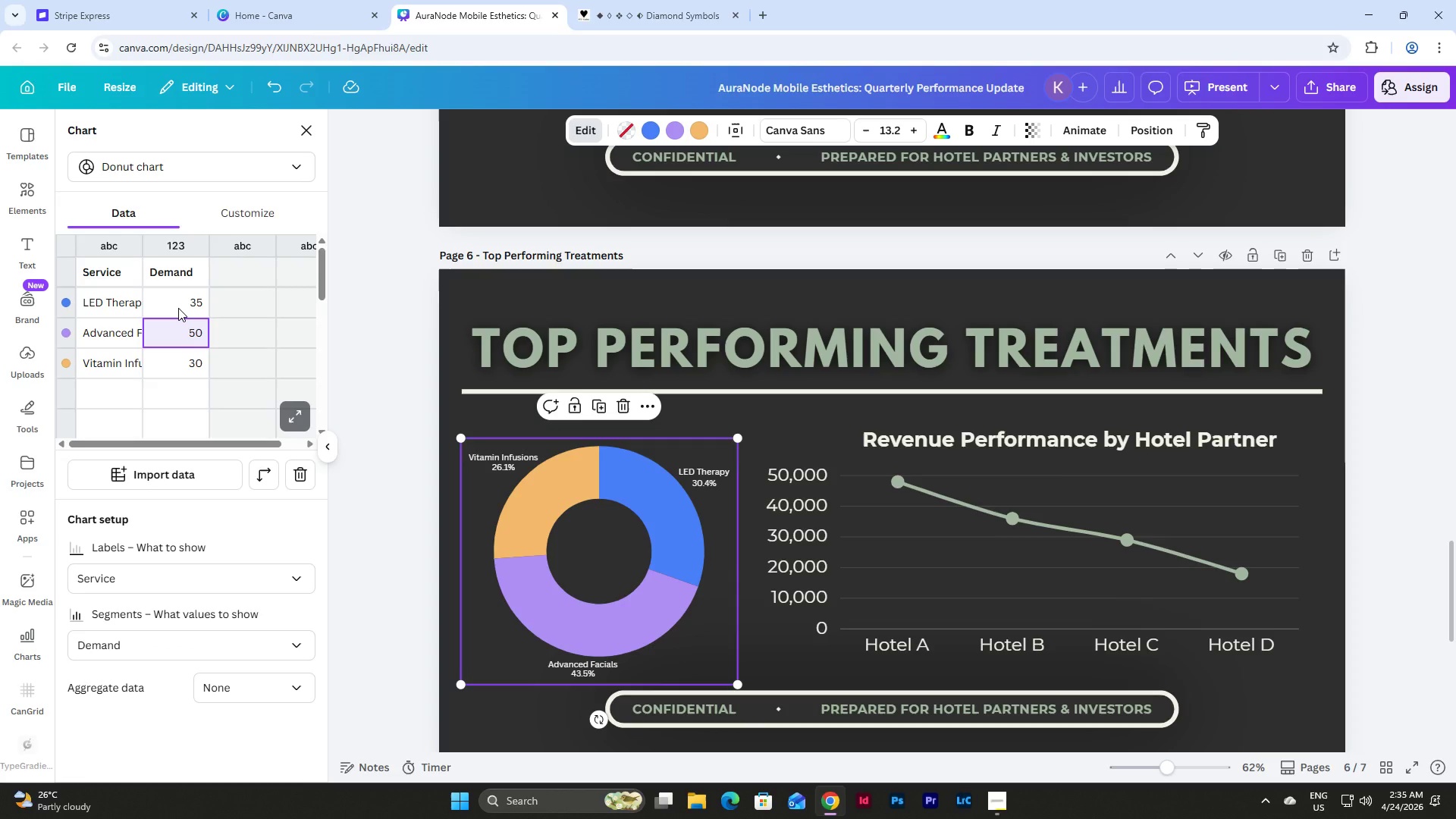 
key(Numpad4)
 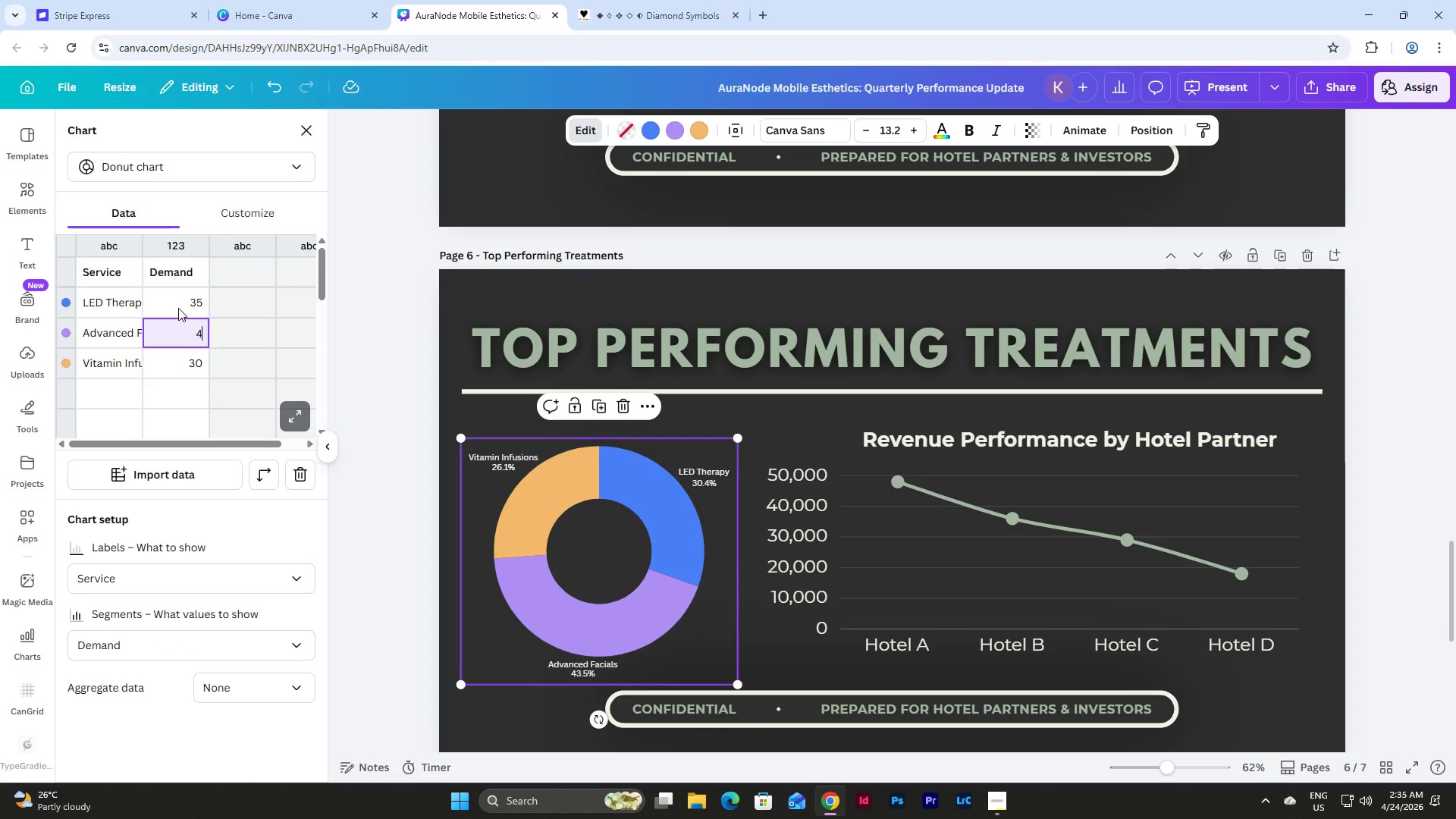 
key(Numpad0)
 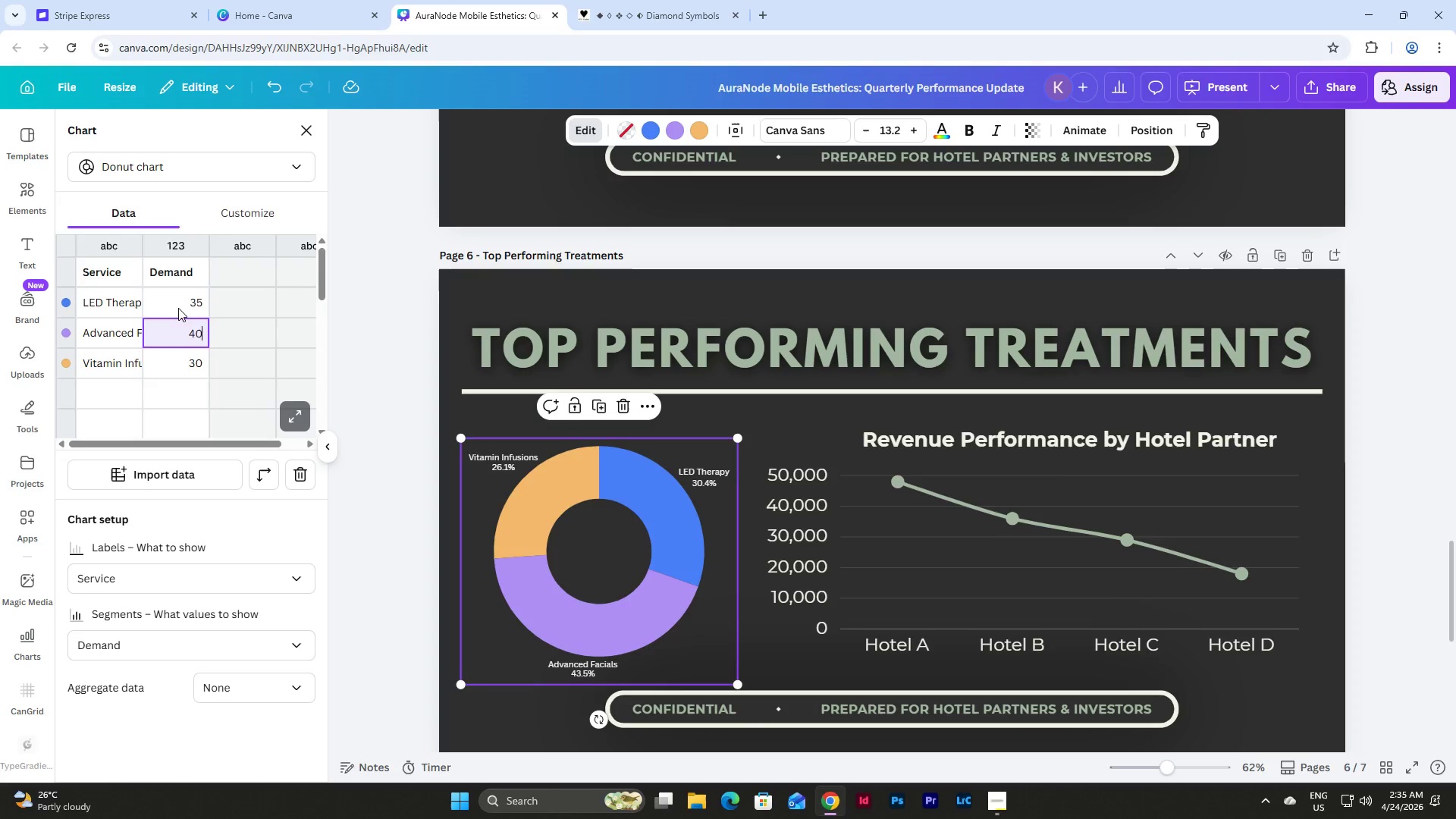 
key(NumpadEnter)
 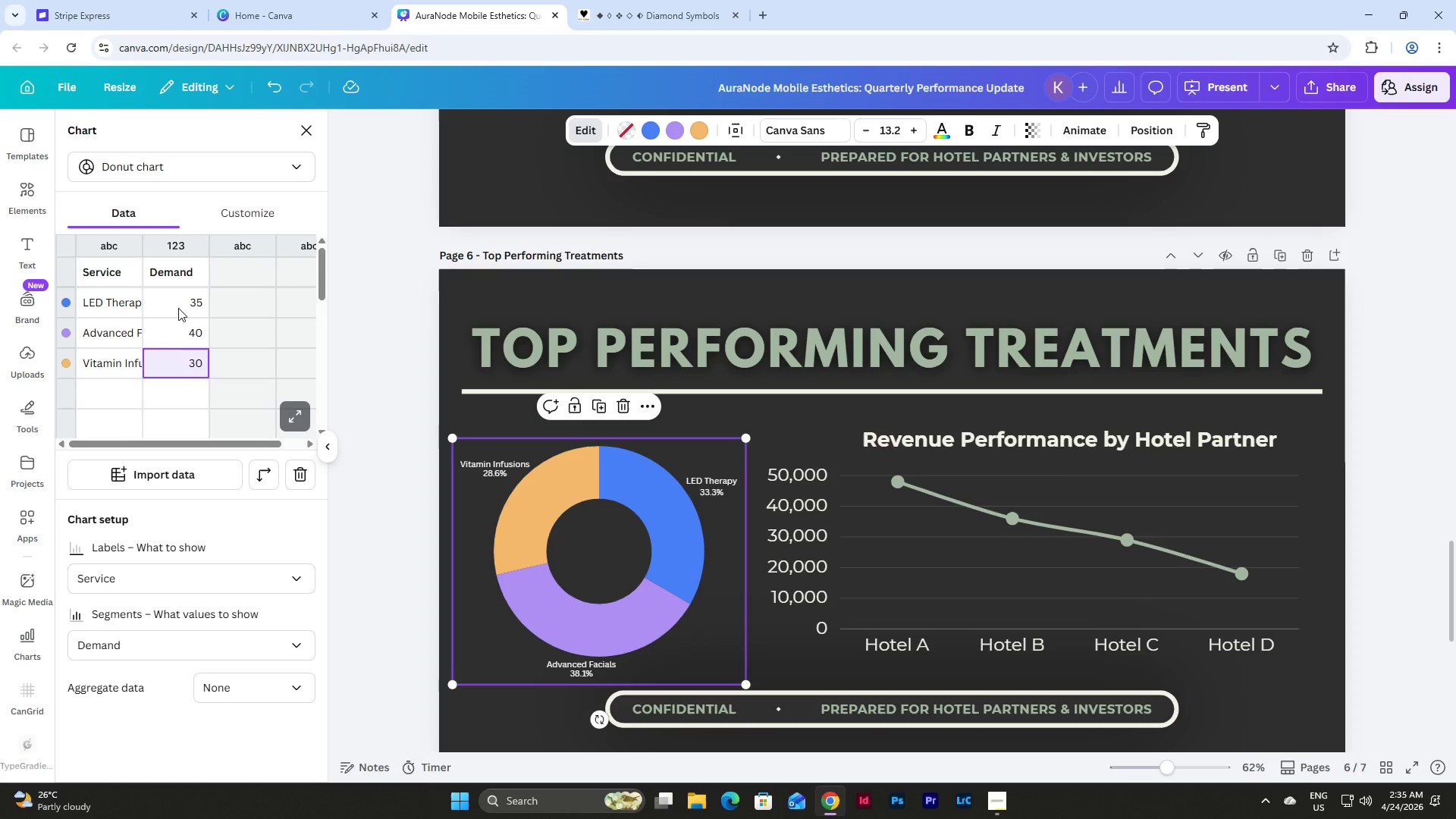 
key(Numpad2)
 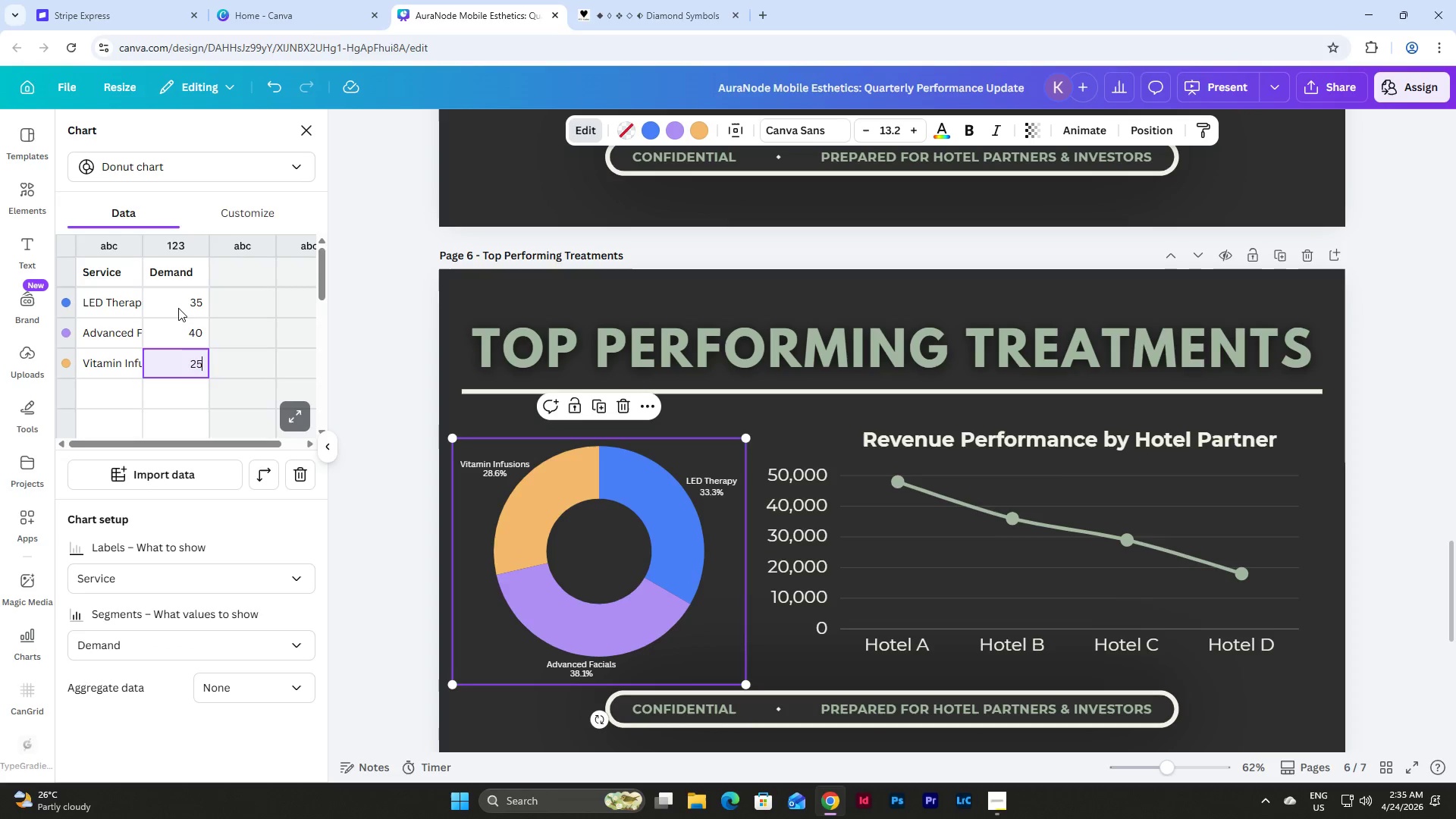 
key(Numpad5)
 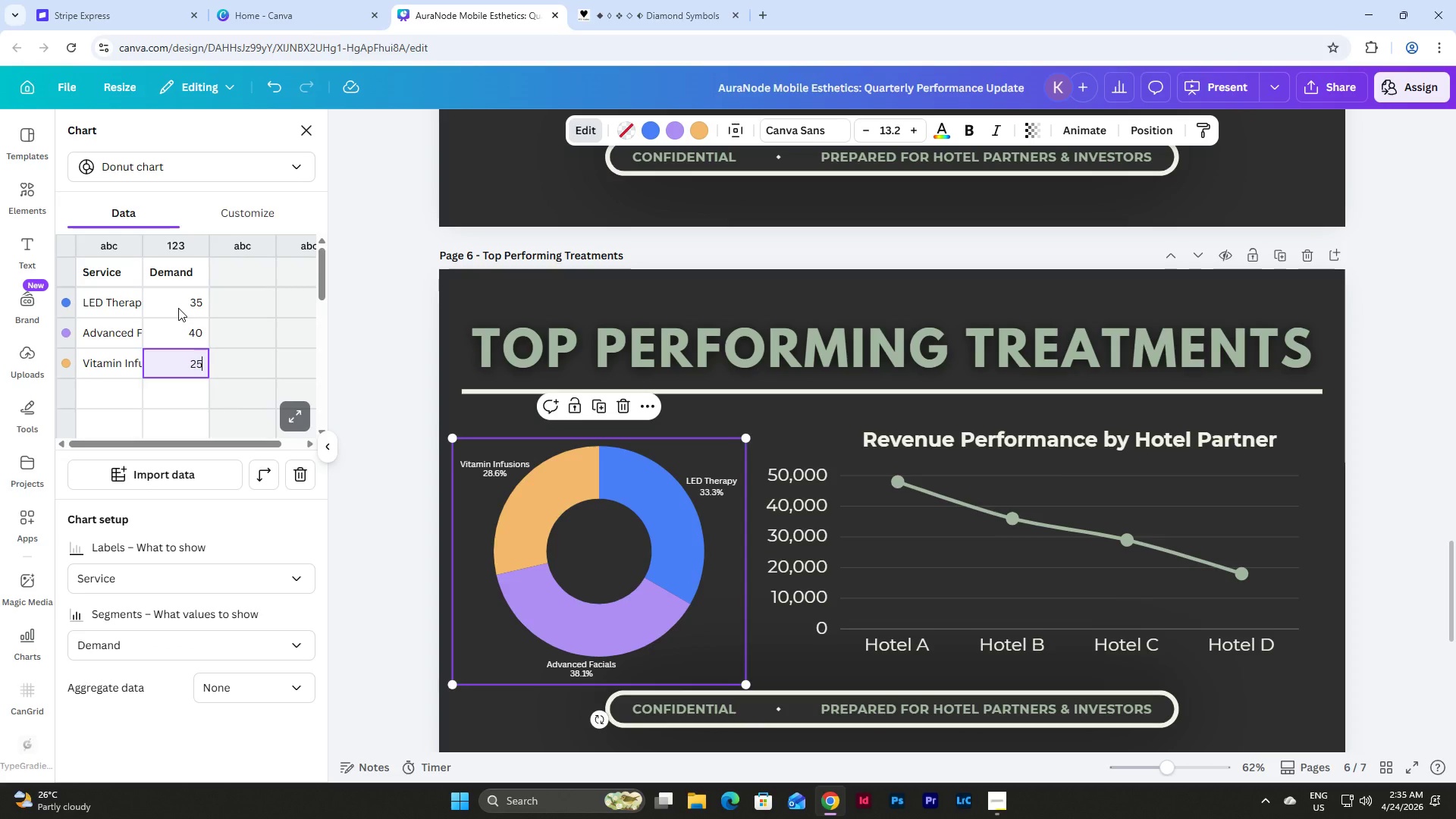 
key(NumpadEnter)
 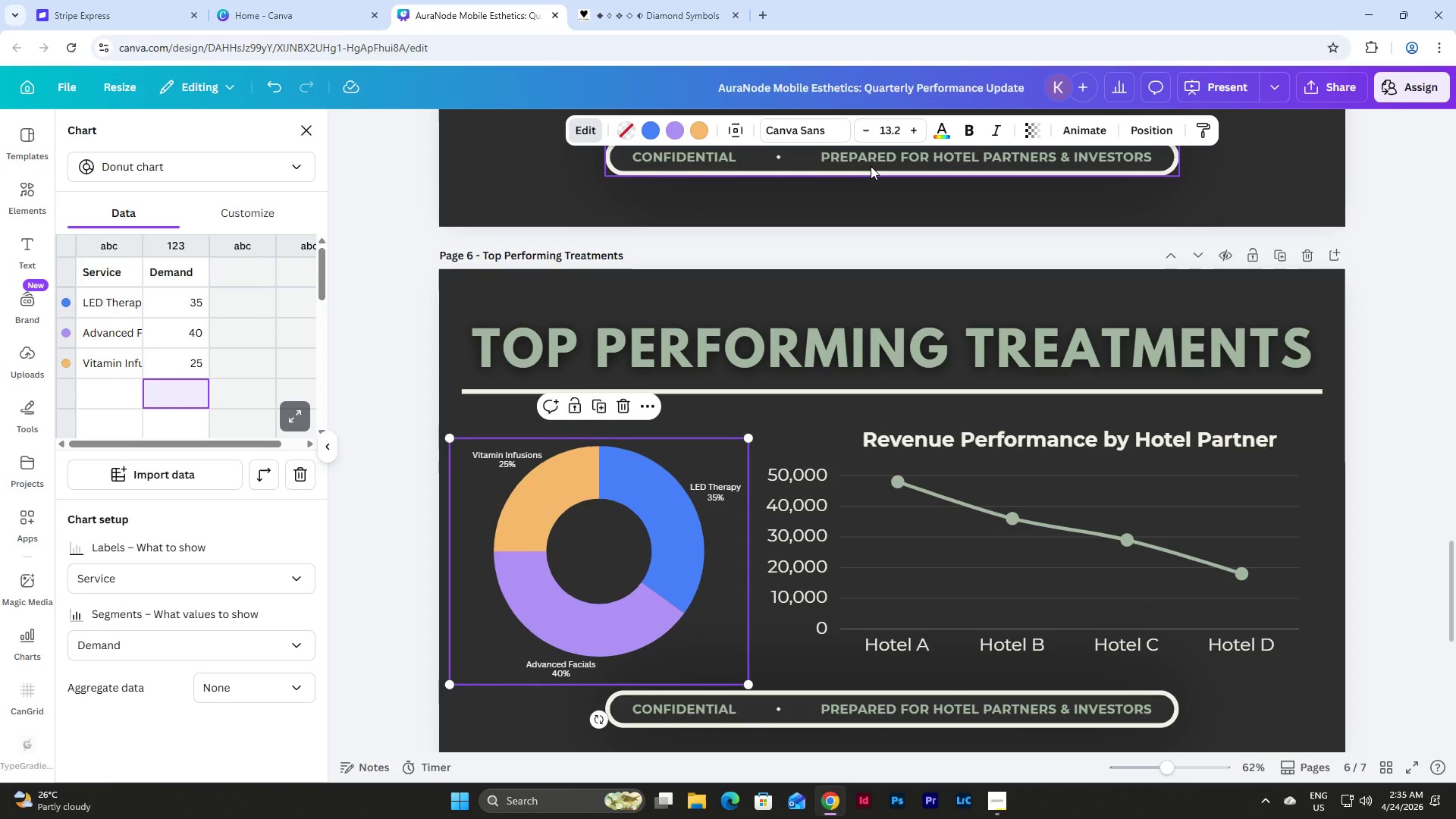 
wait(20.61)
 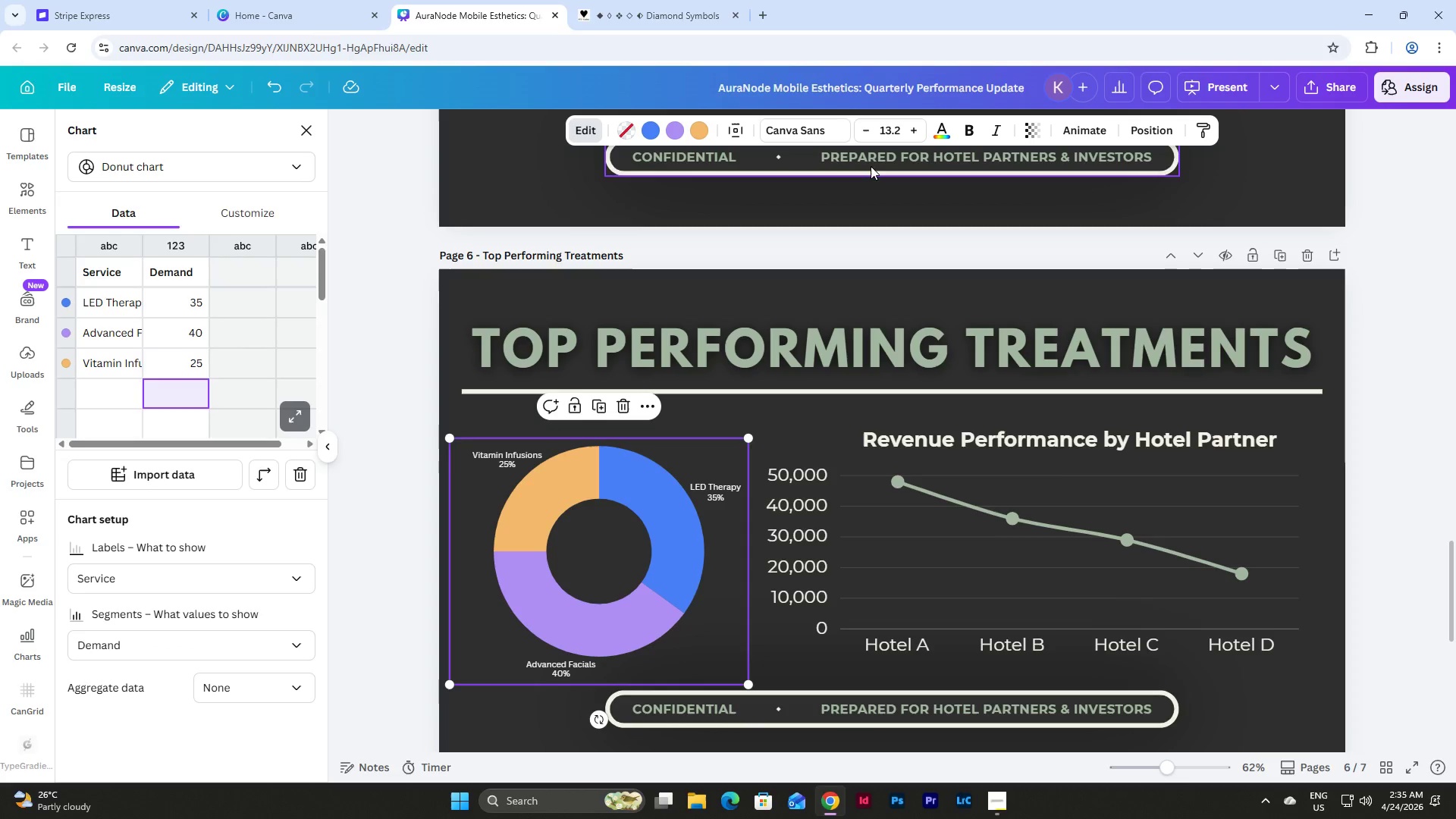 
scroll: coordinate [256, 521], scroll_direction: down, amount: 3.0
 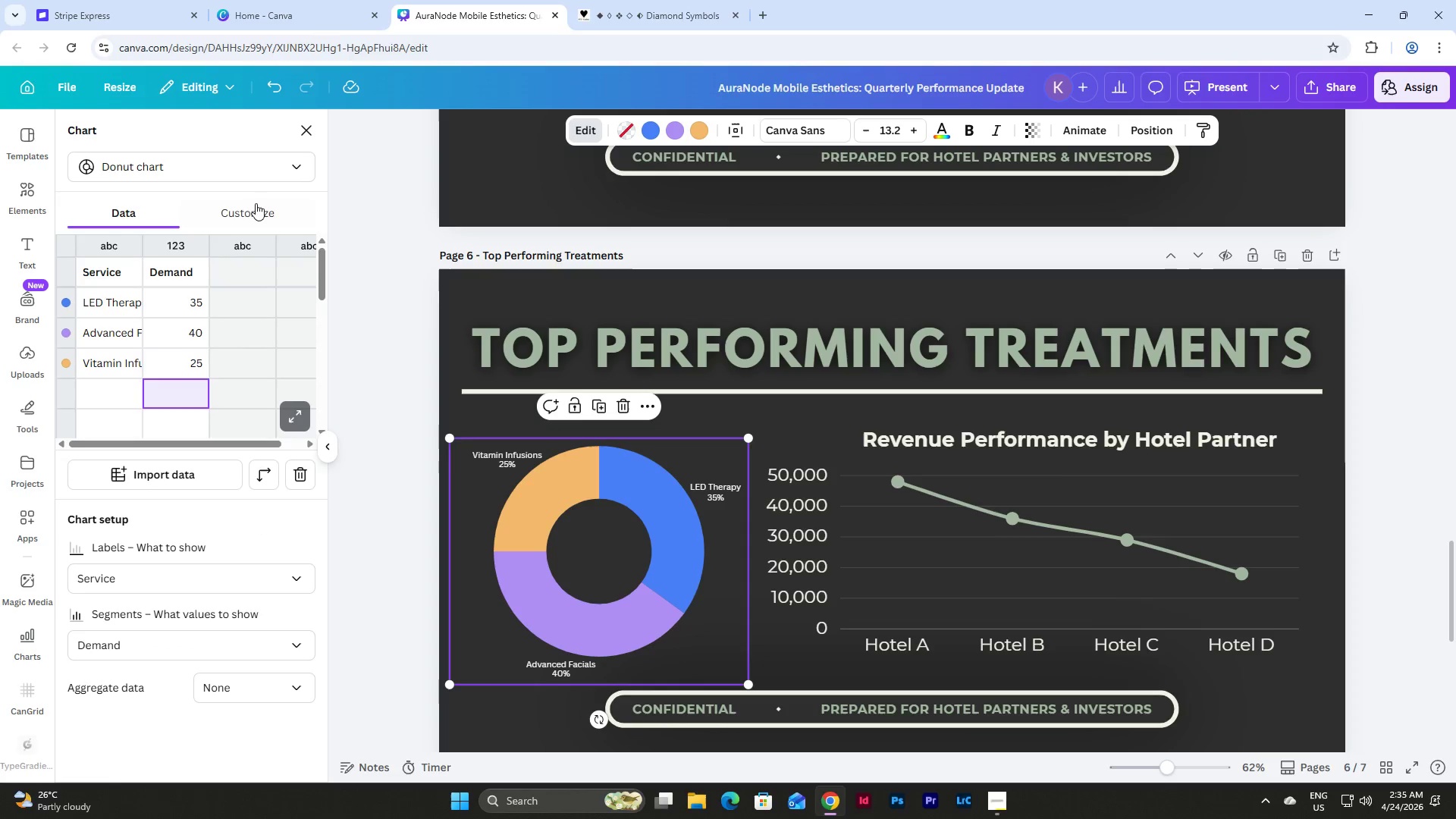 
left_click([246, 202])
 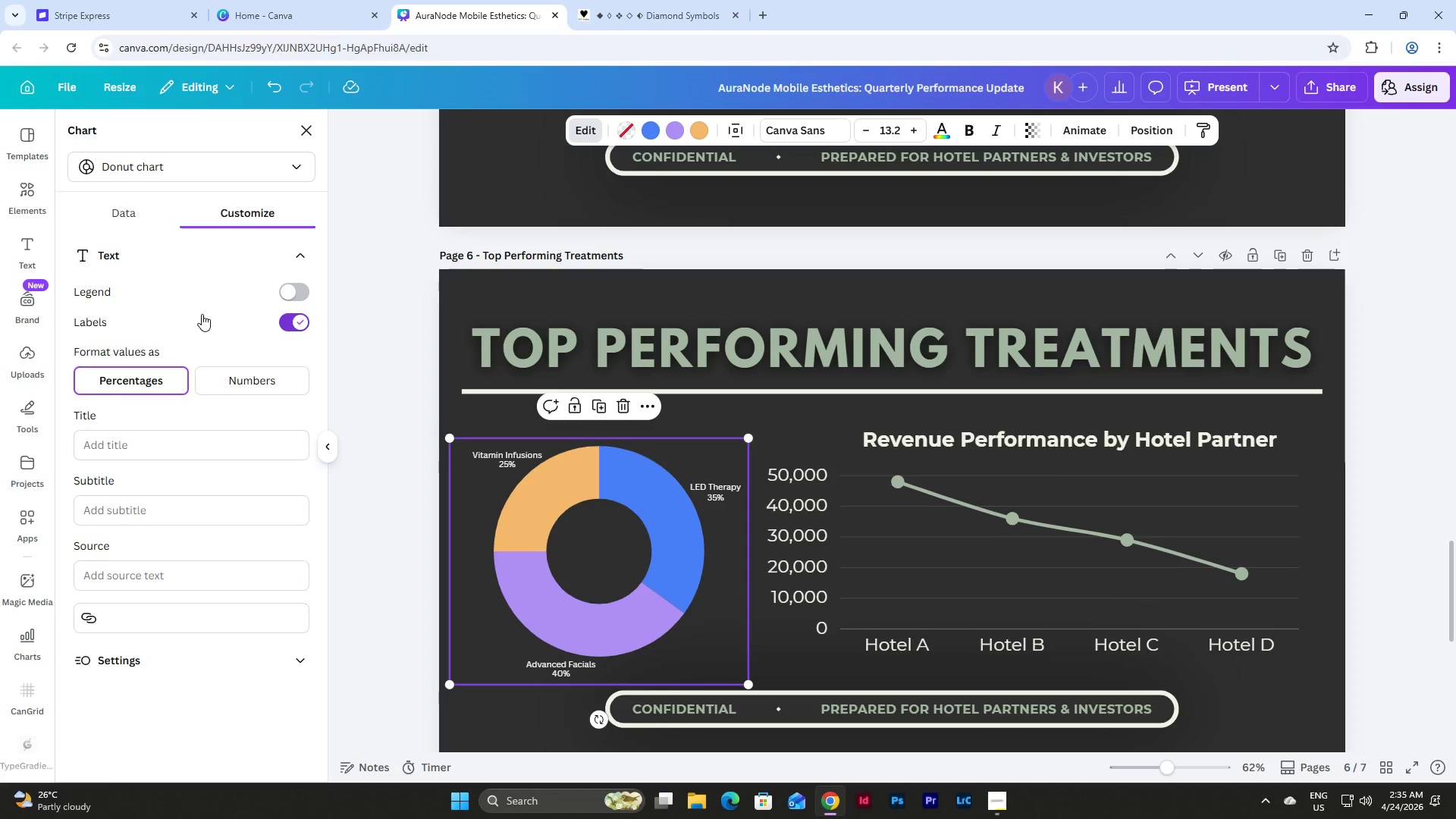 
left_click([267, 671])
 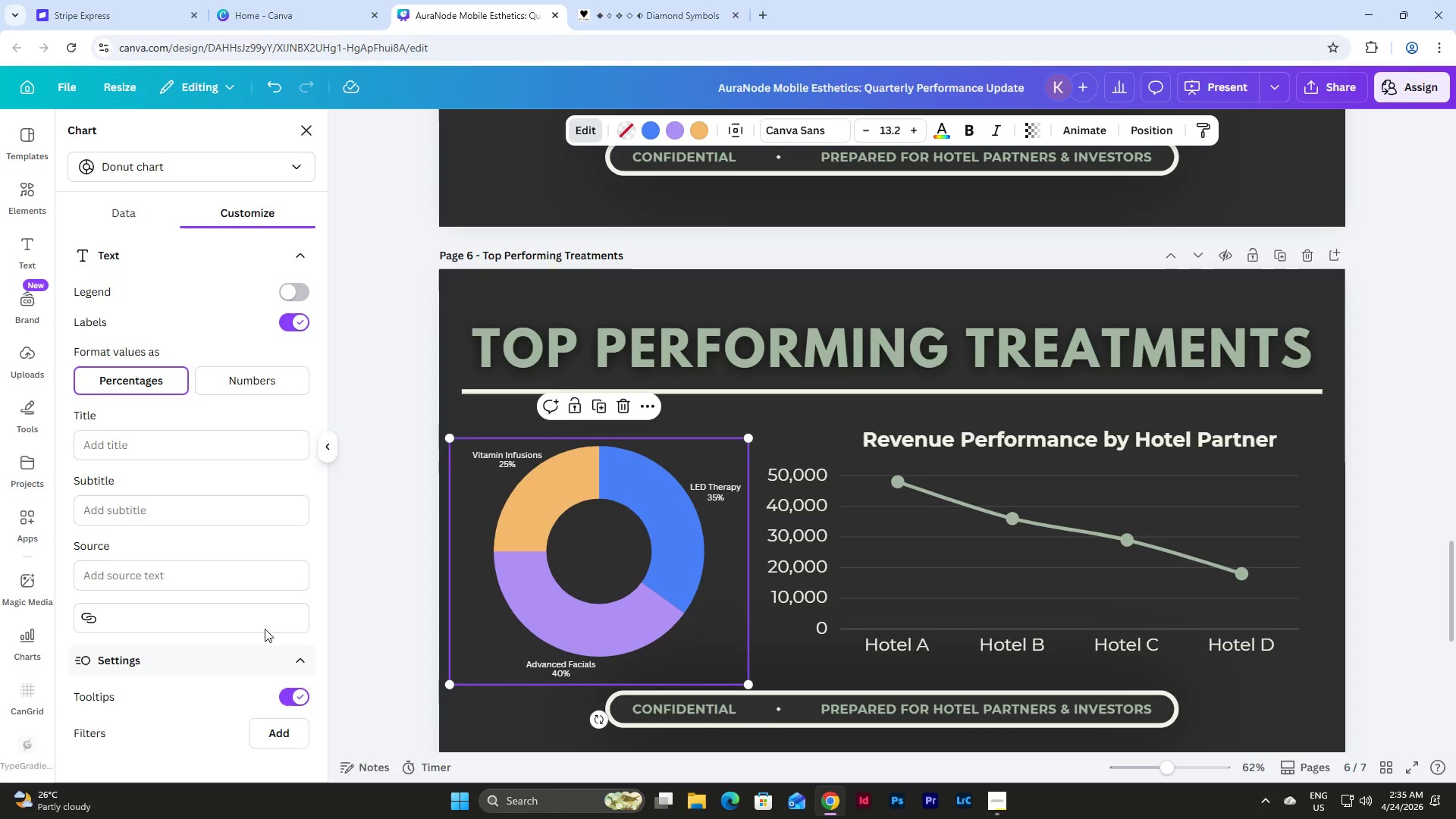 
scroll: coordinate [265, 626], scroll_direction: down, amount: 4.0
 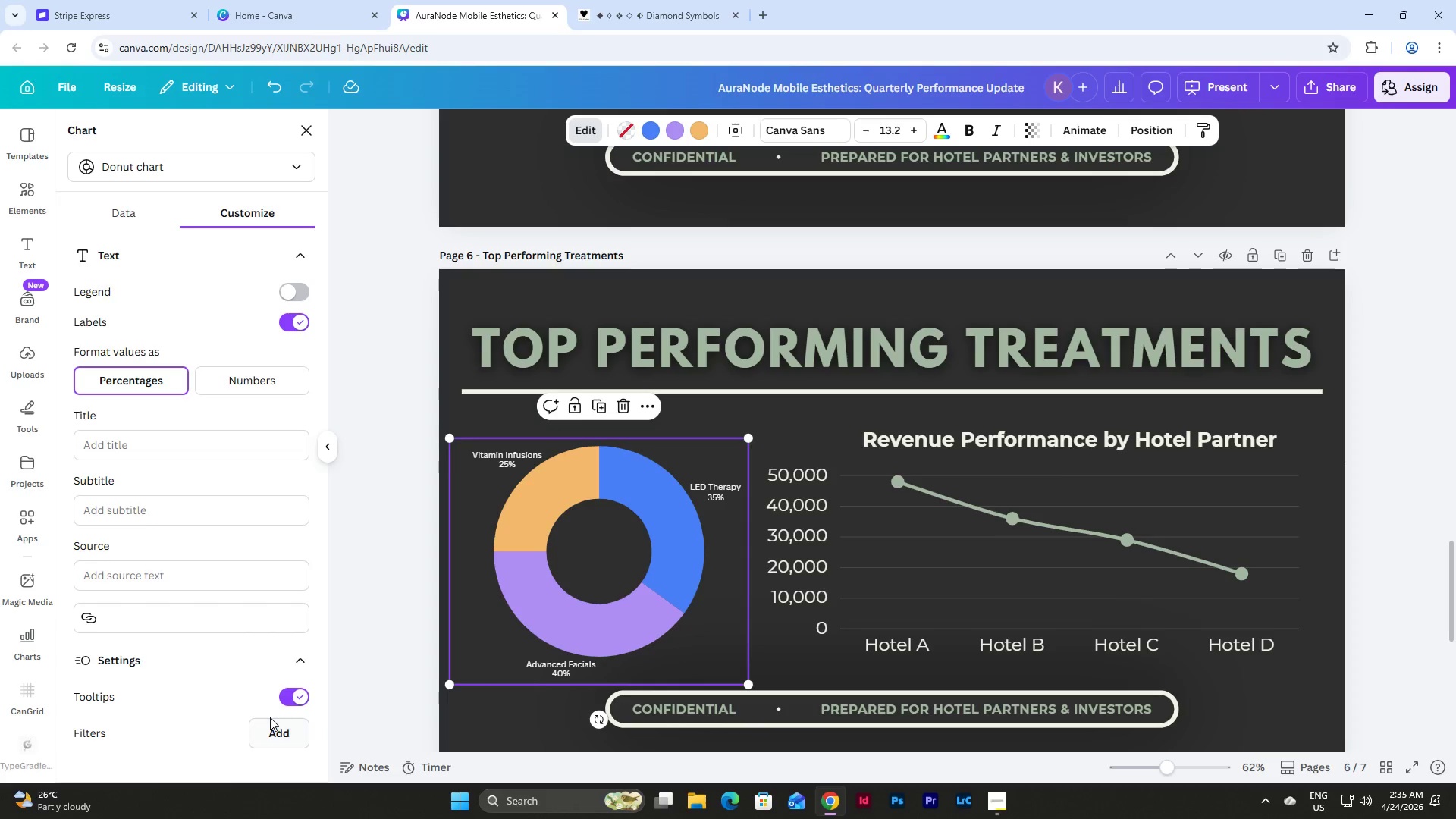 
double_click([270, 726])
 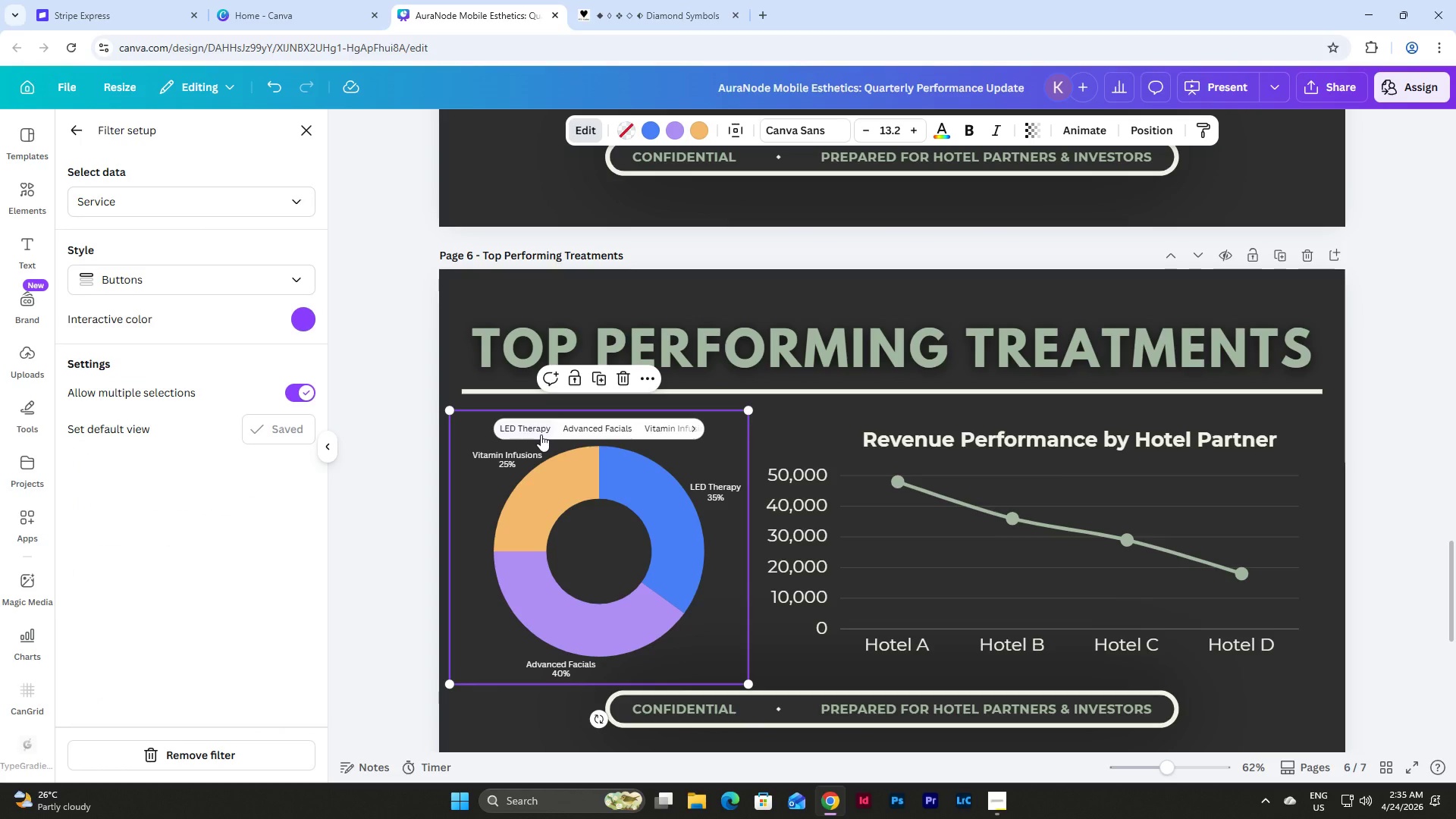 
wait(5.64)
 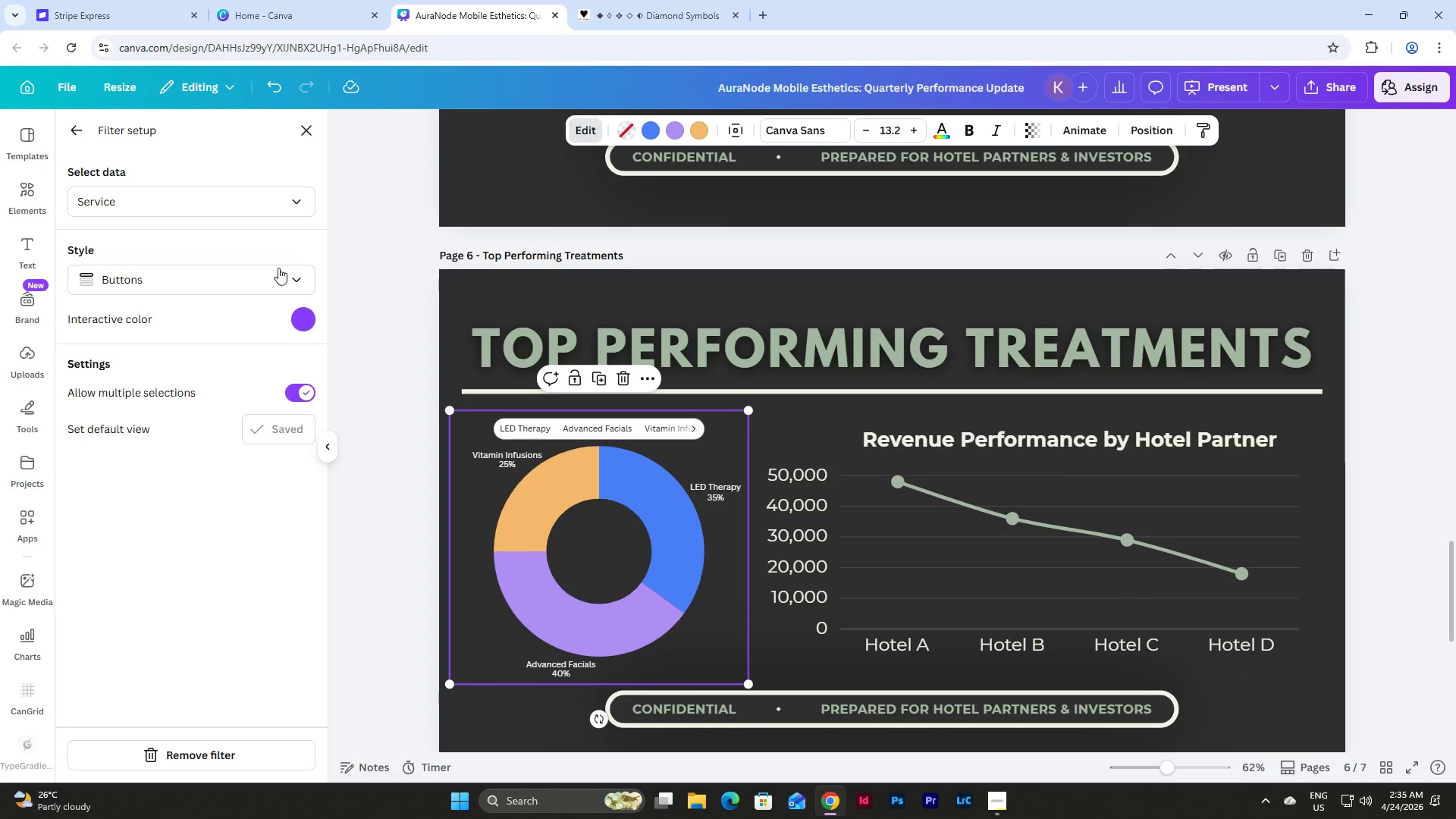 
left_click([526, 428])
 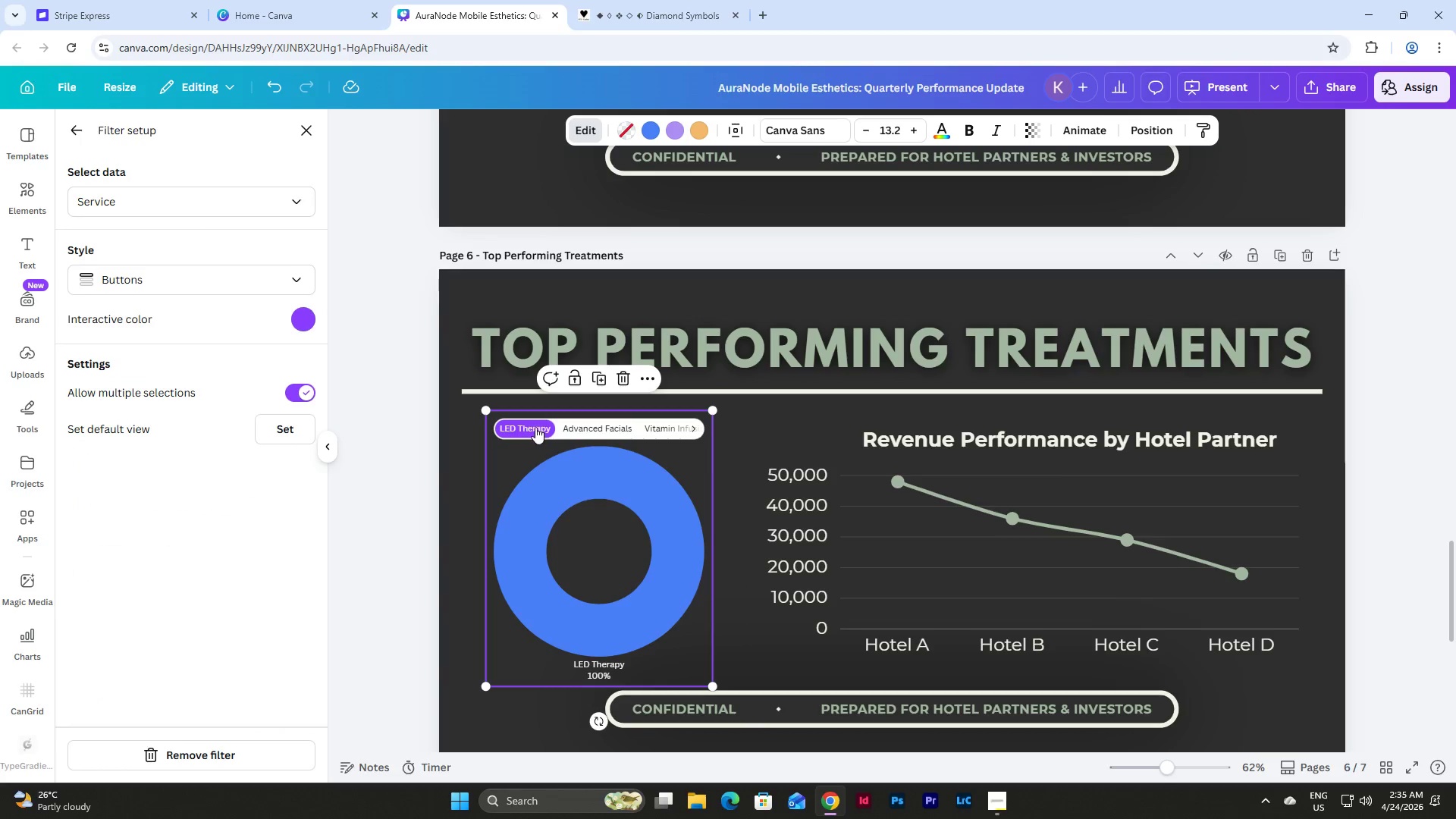 
left_click([581, 430])
 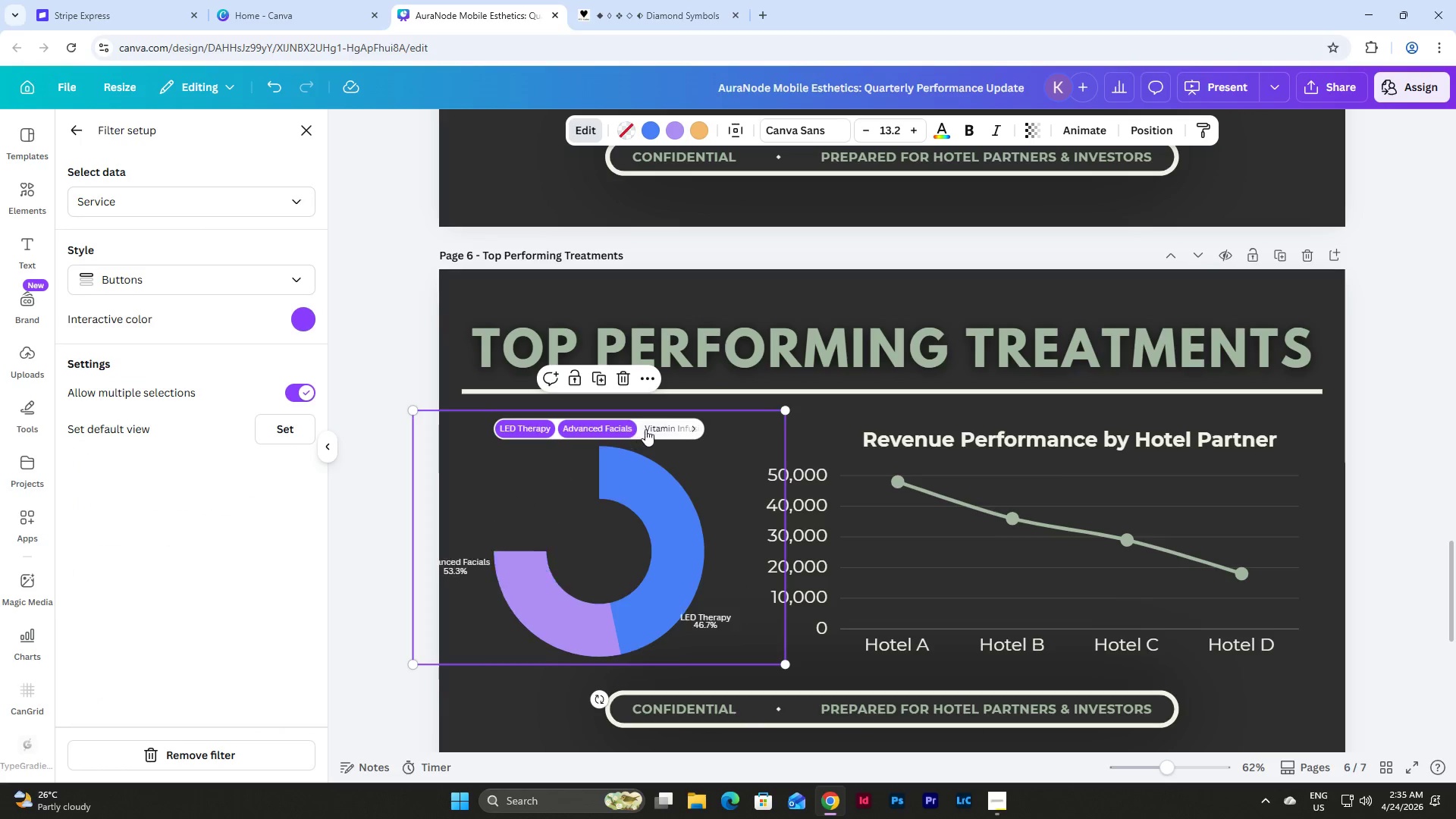 
left_click([651, 428])
 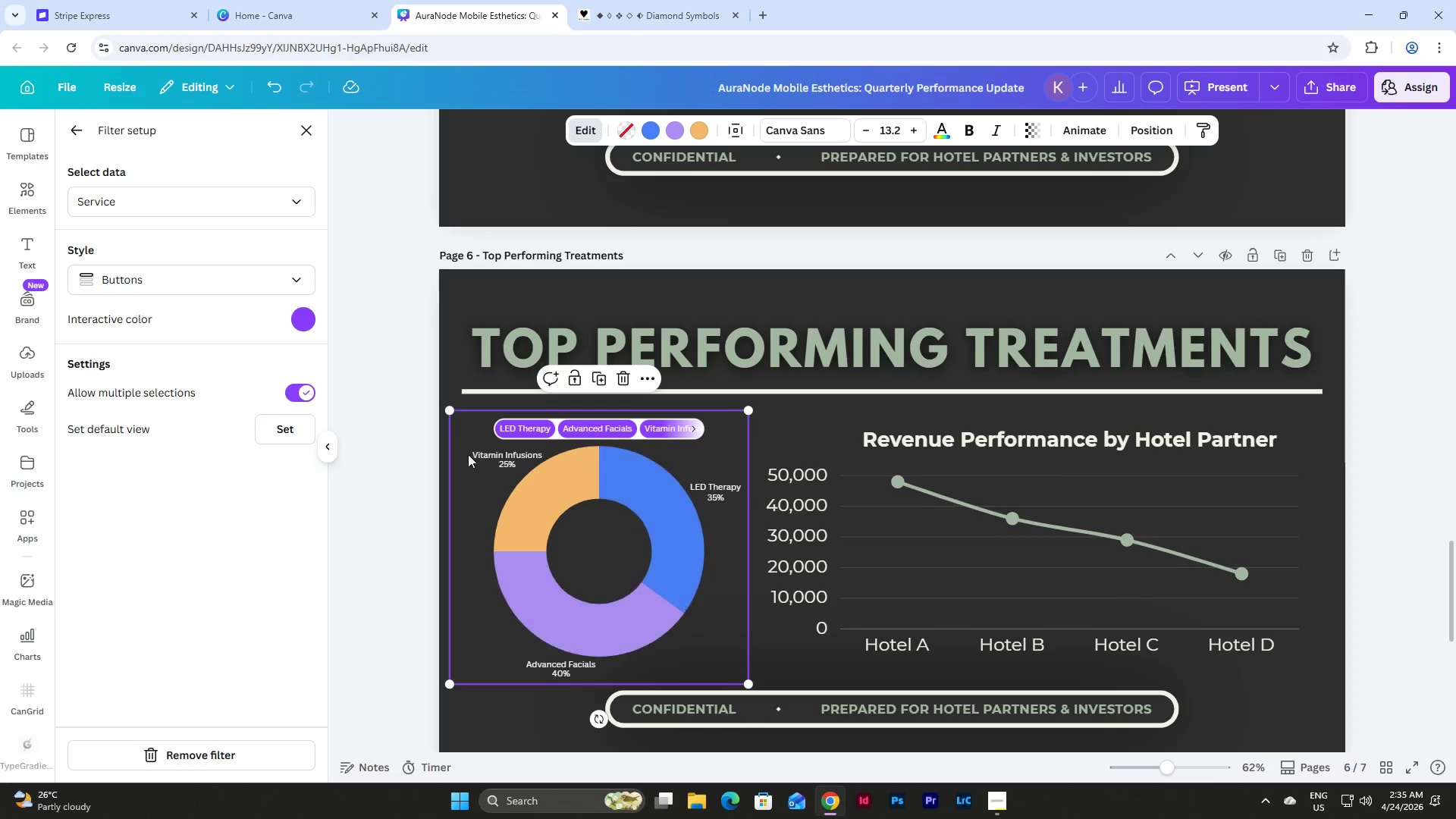 
left_click([449, 381])
 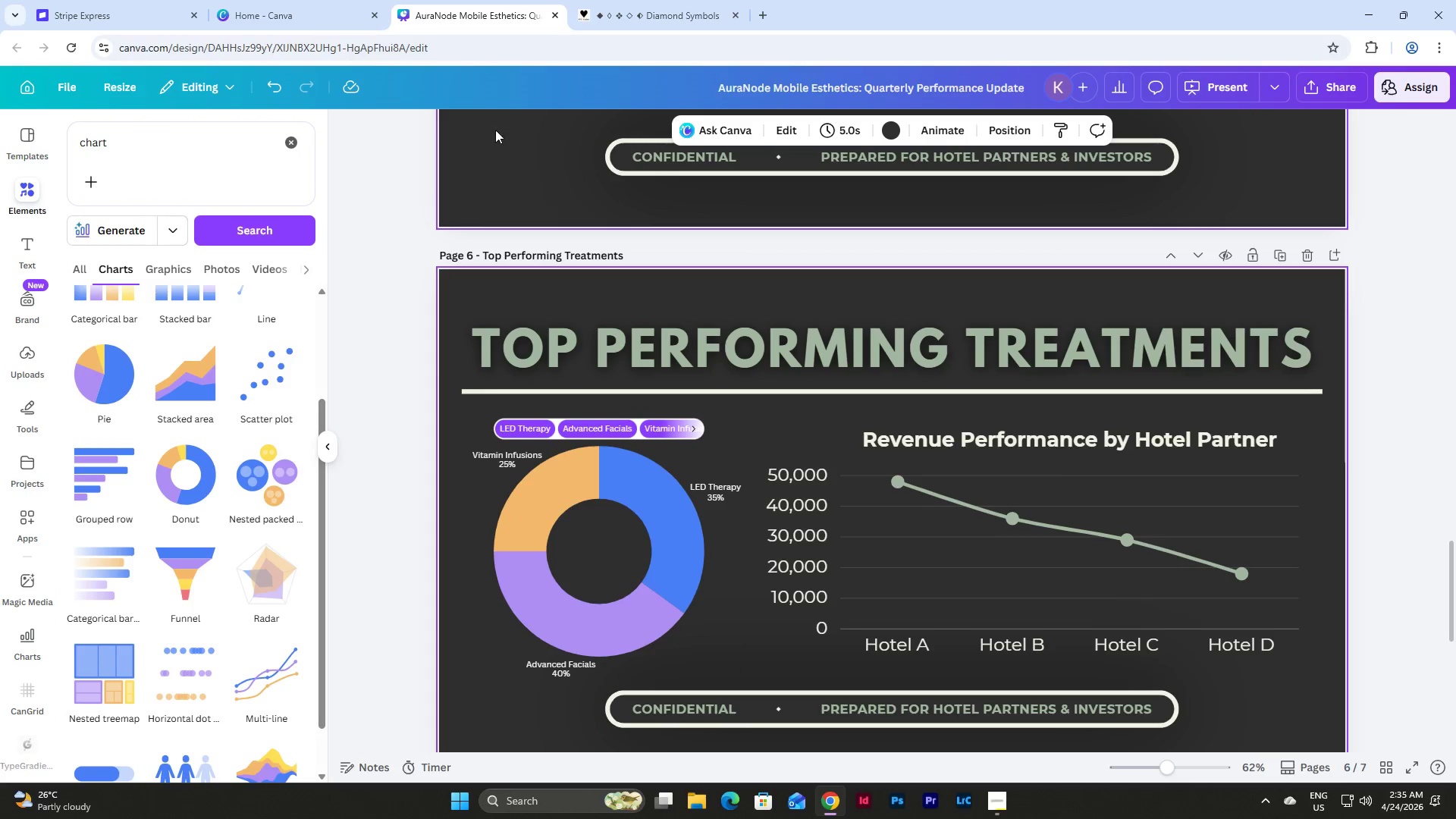 
left_click([280, 86])
 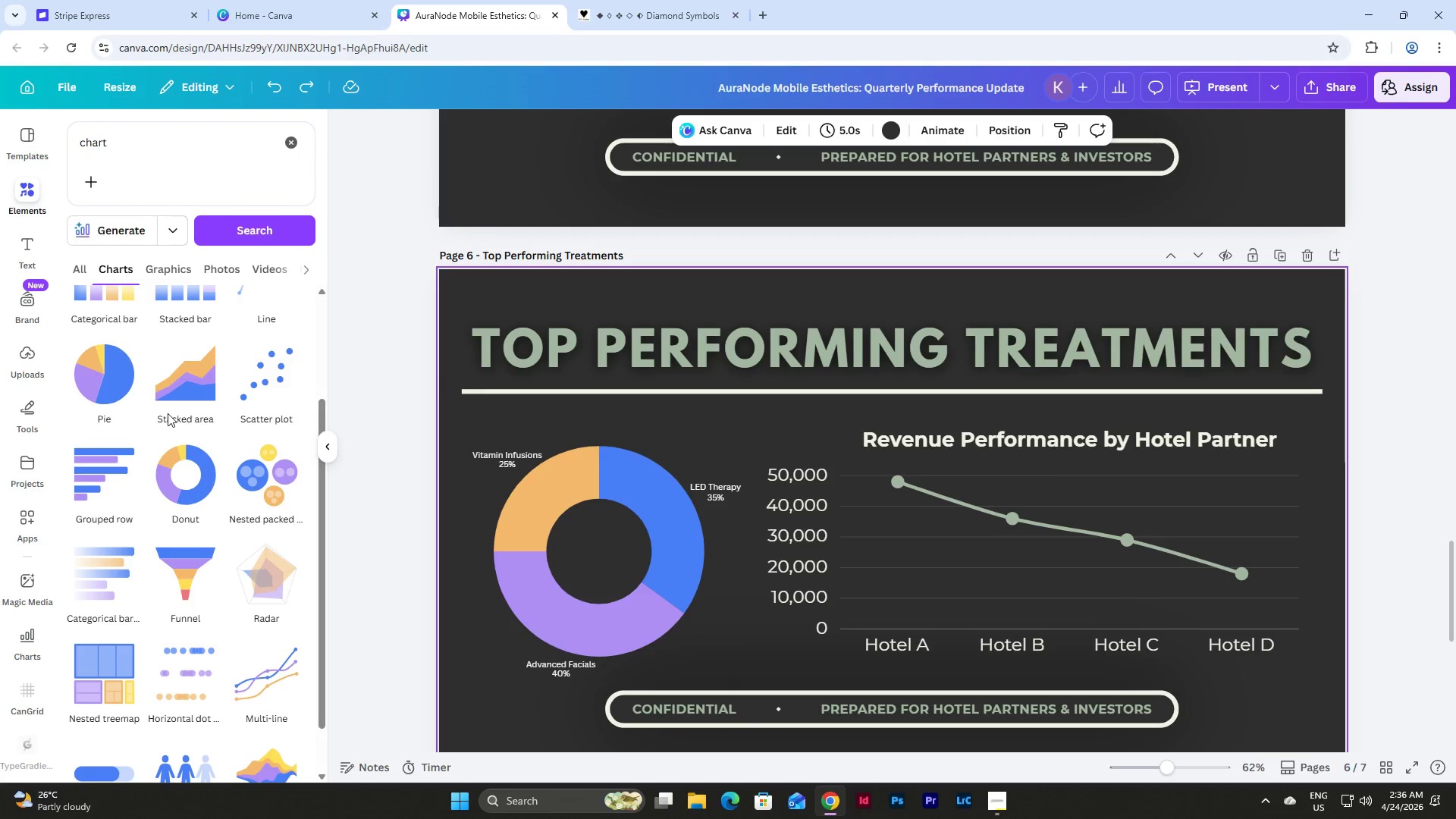 
scroll: coordinate [224, 402], scroll_direction: down, amount: 4.0
 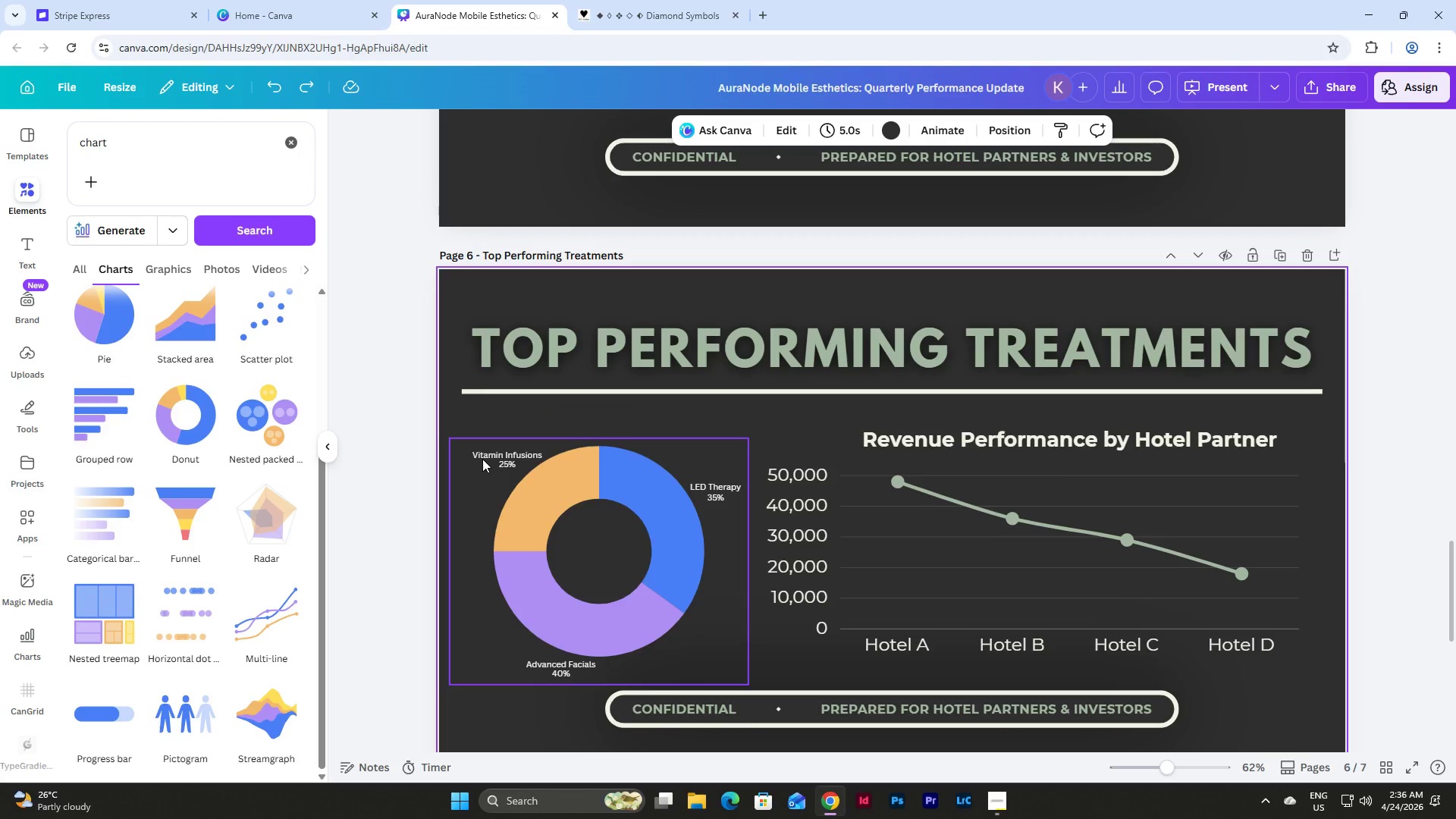 
left_click([740, 667])
 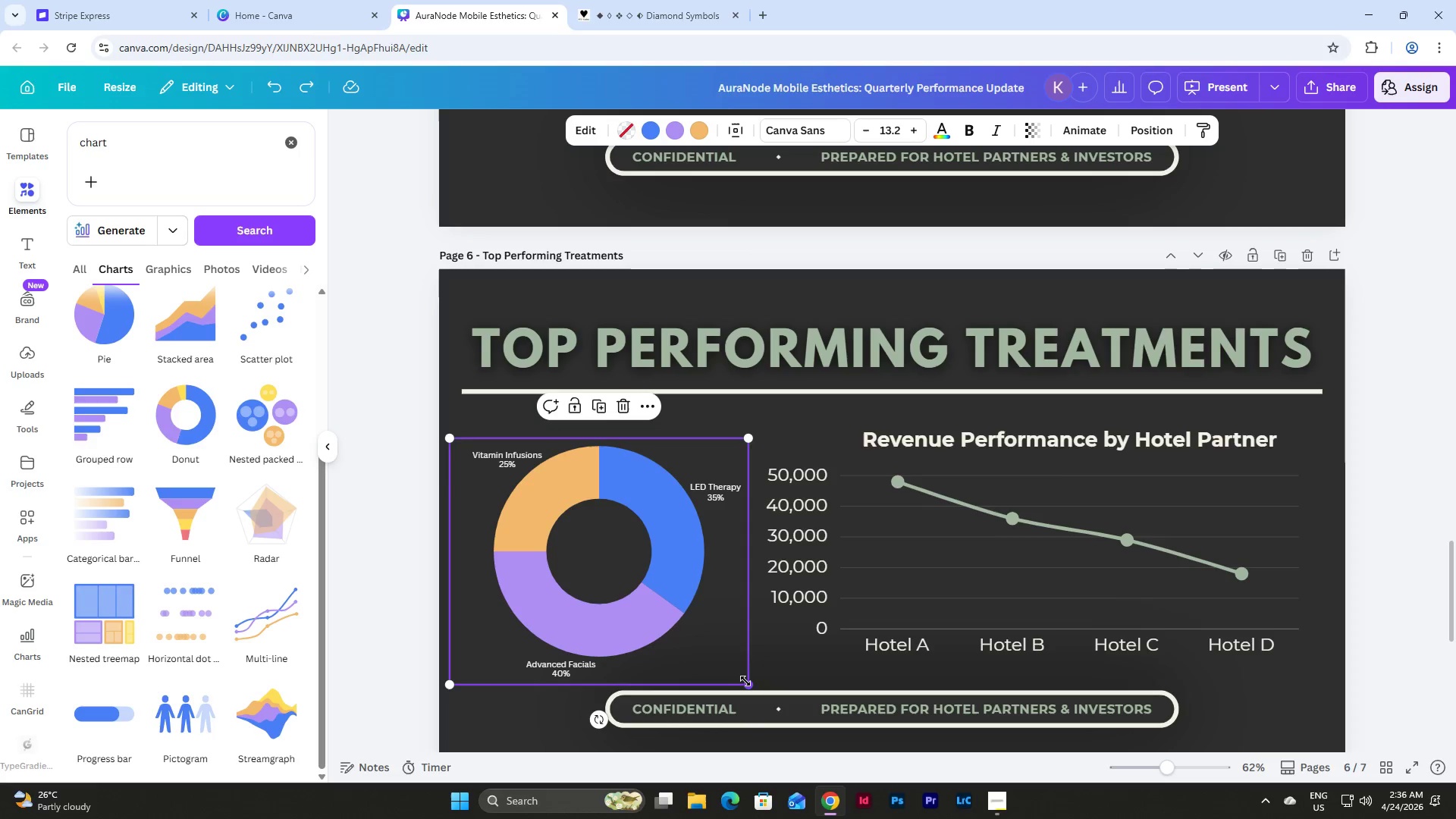 
left_click_drag(start_coordinate=[745, 681], to_coordinate=[724, 656])
 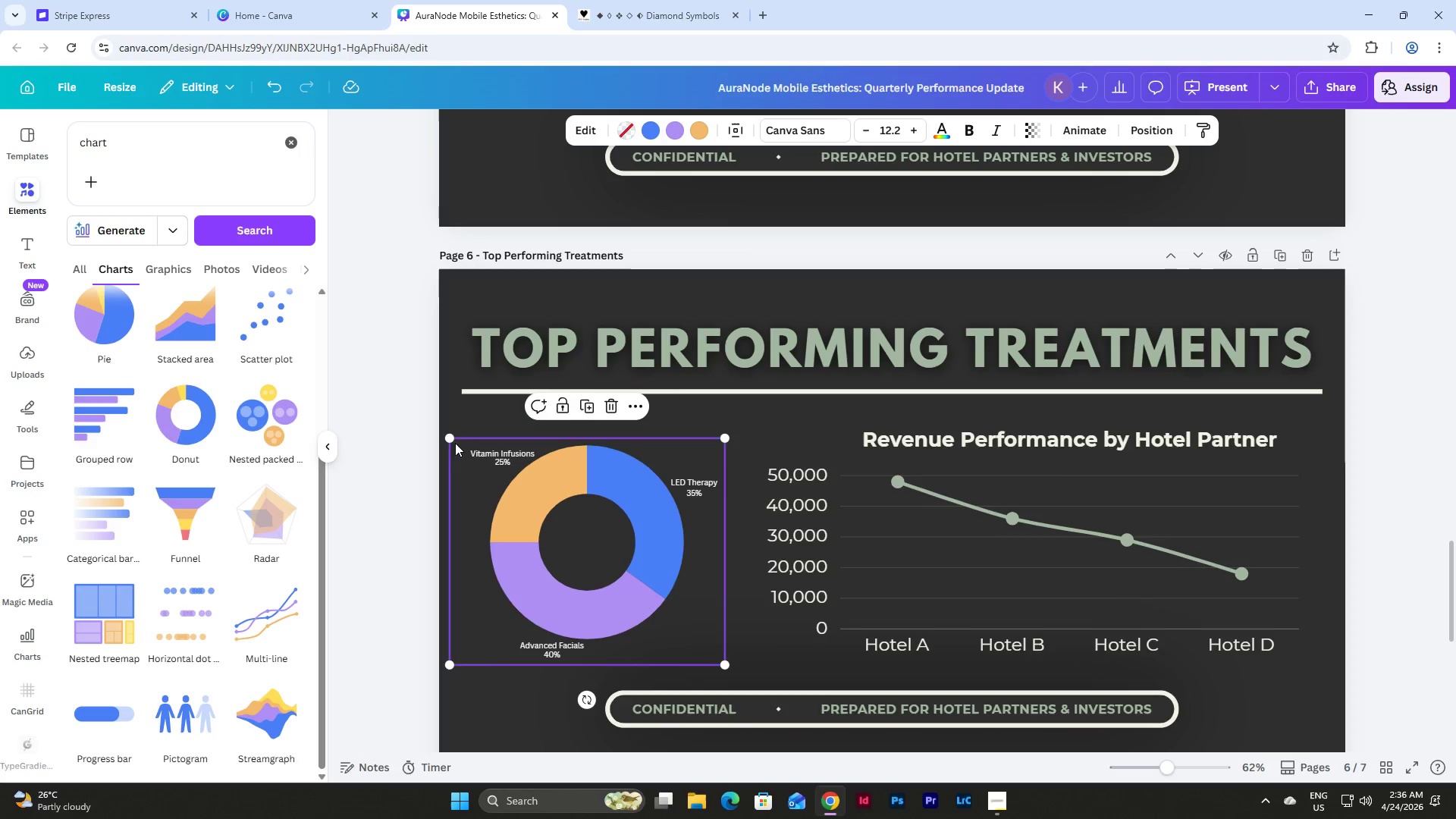 
left_click_drag(start_coordinate=[448, 438], to_coordinate=[443, 401])
 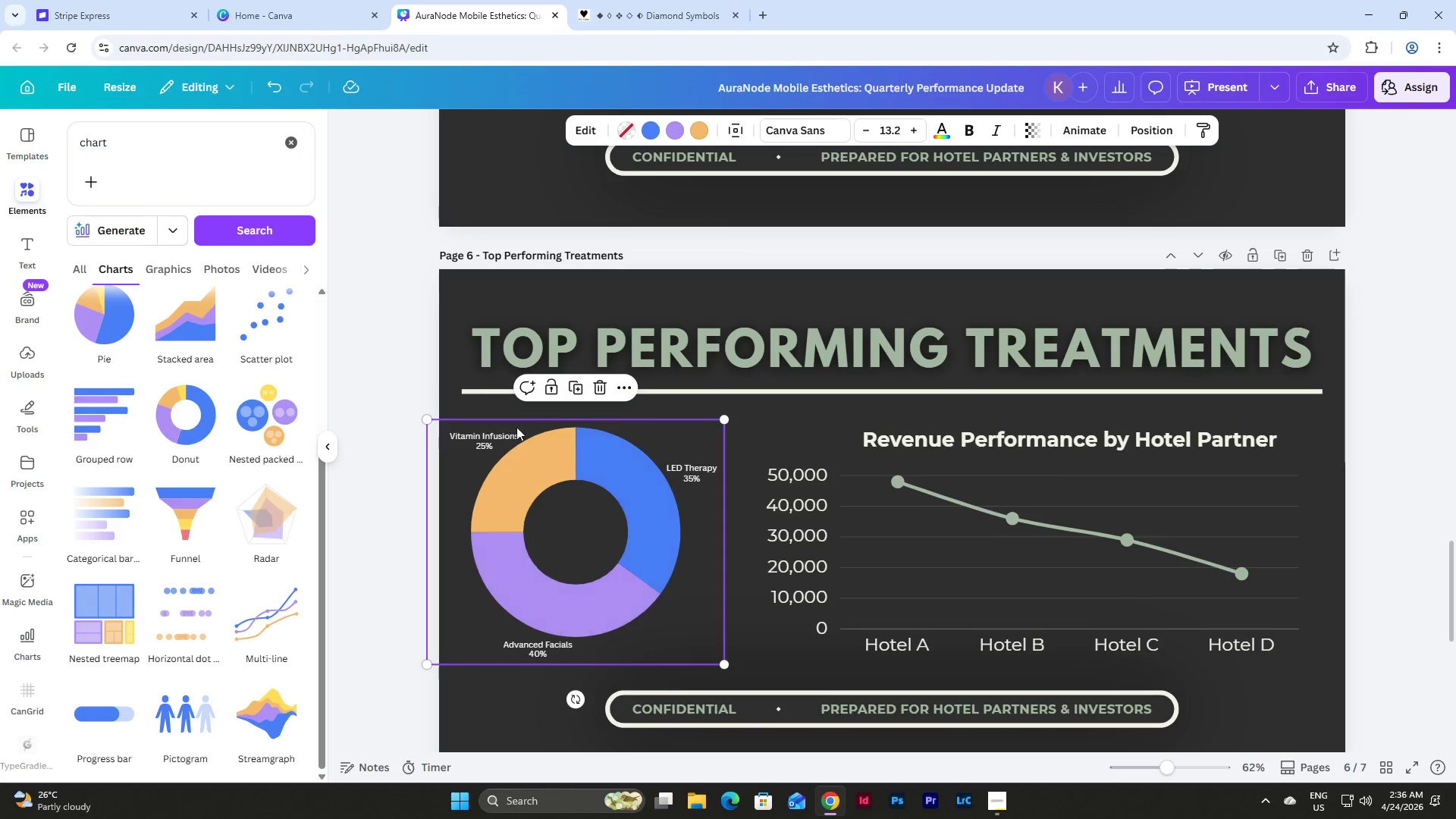 
left_click_drag(start_coordinate=[533, 428], to_coordinate=[571, 429])
 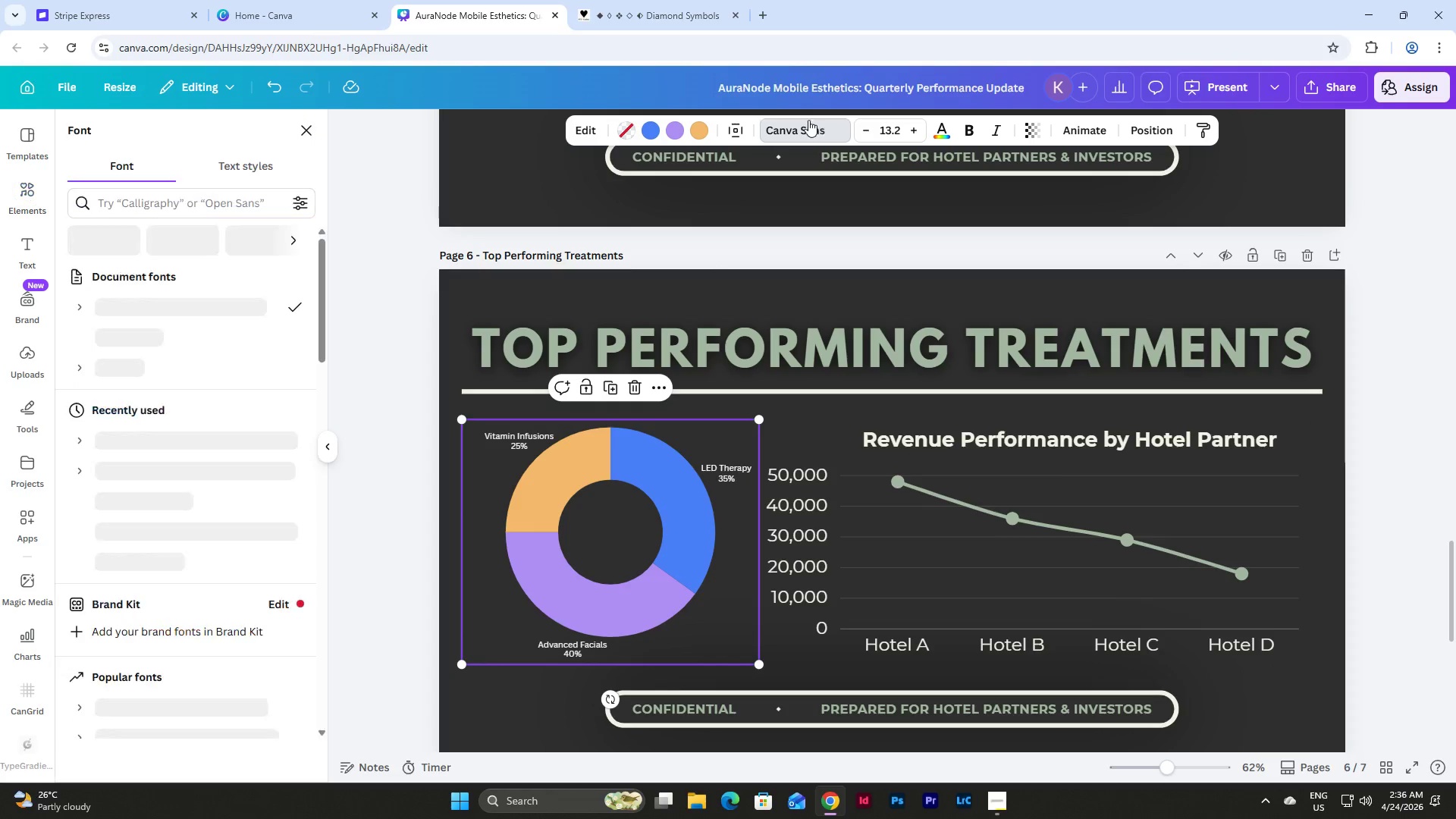 
left_click([157, 370])
 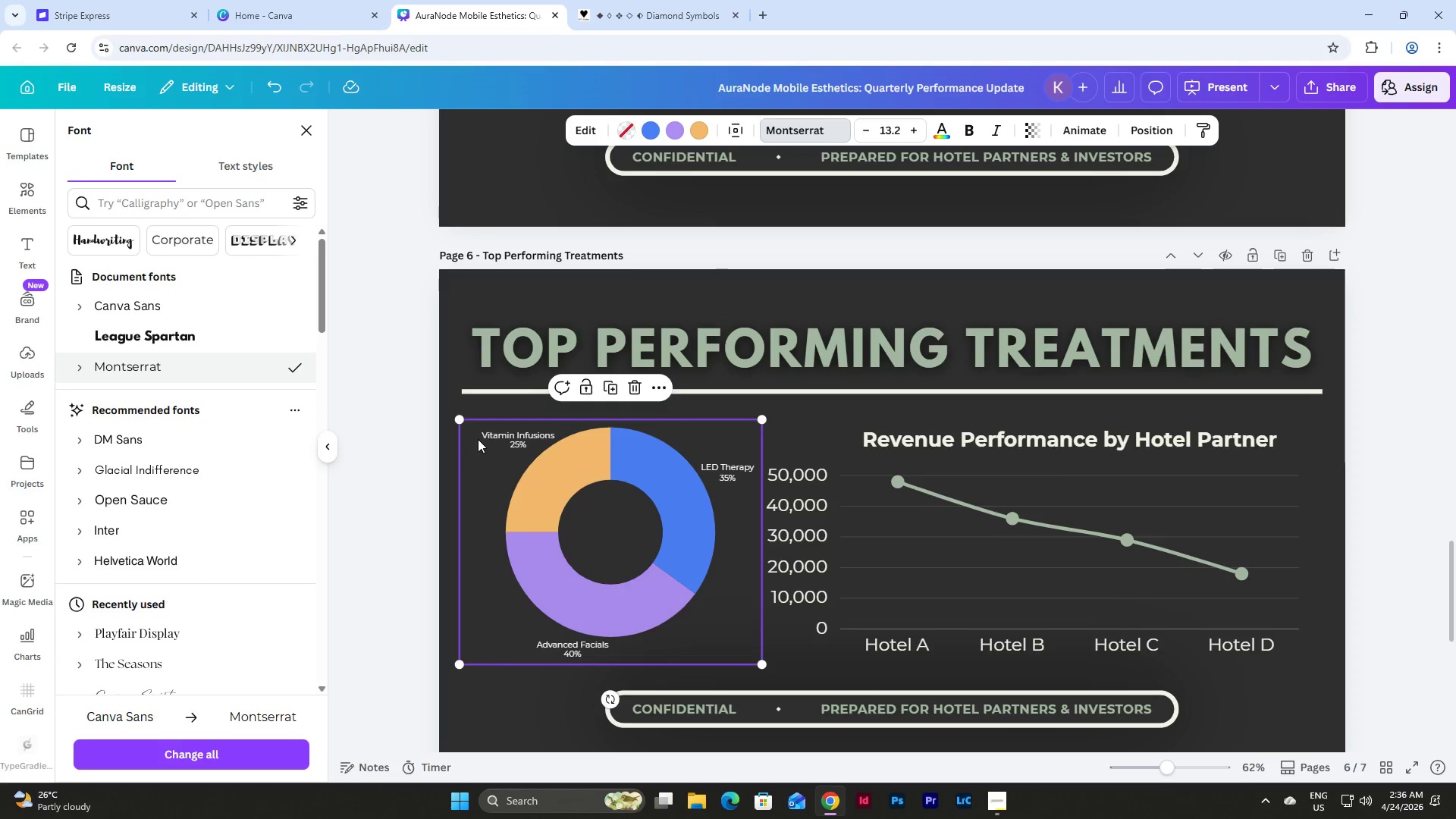 
left_click_drag(start_coordinate=[486, 433], to_coordinate=[493, 435])
 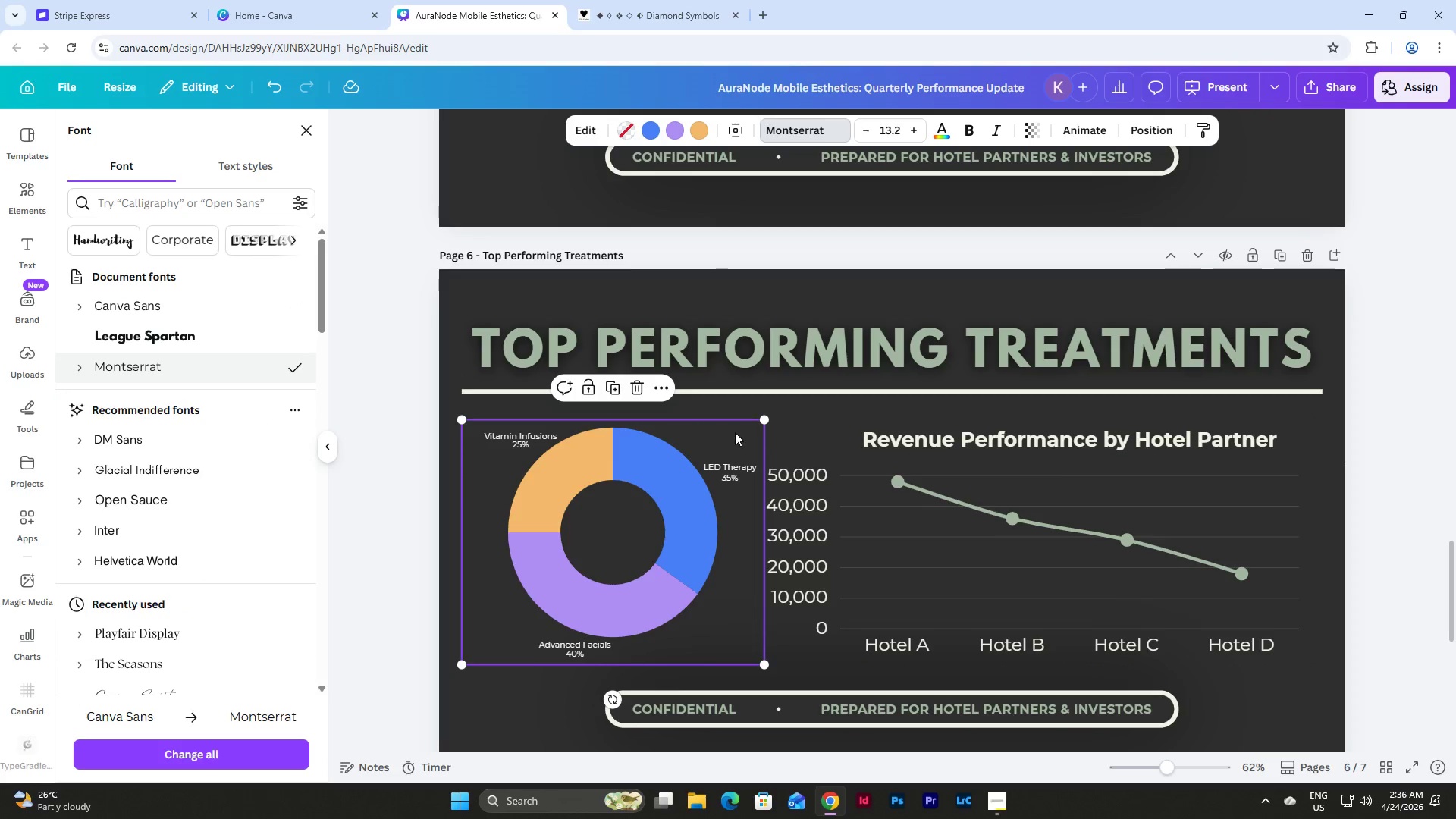 
mouse_move([774, 418])
 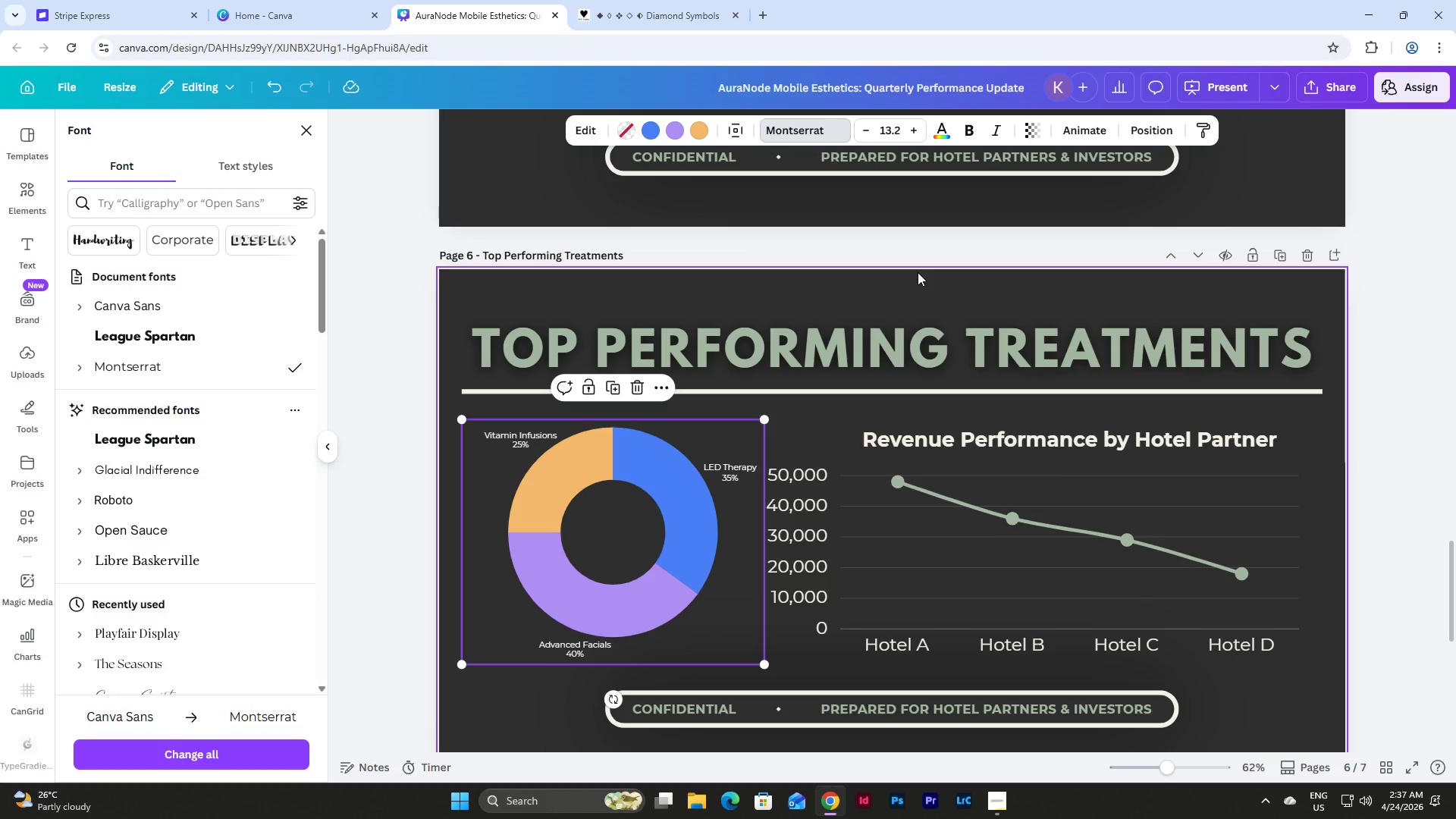 
wait(69.14)
 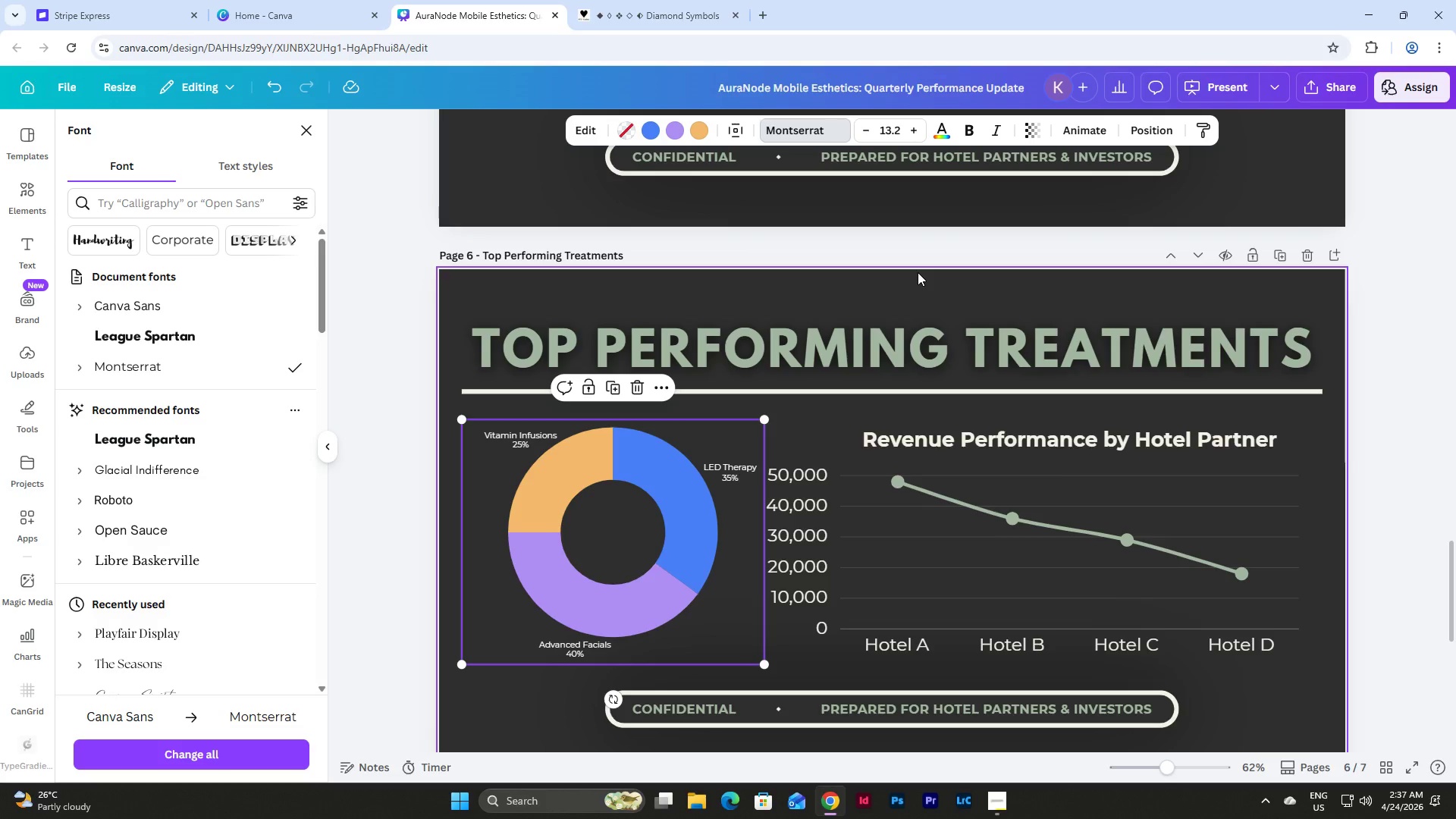 
left_click([594, 126])
 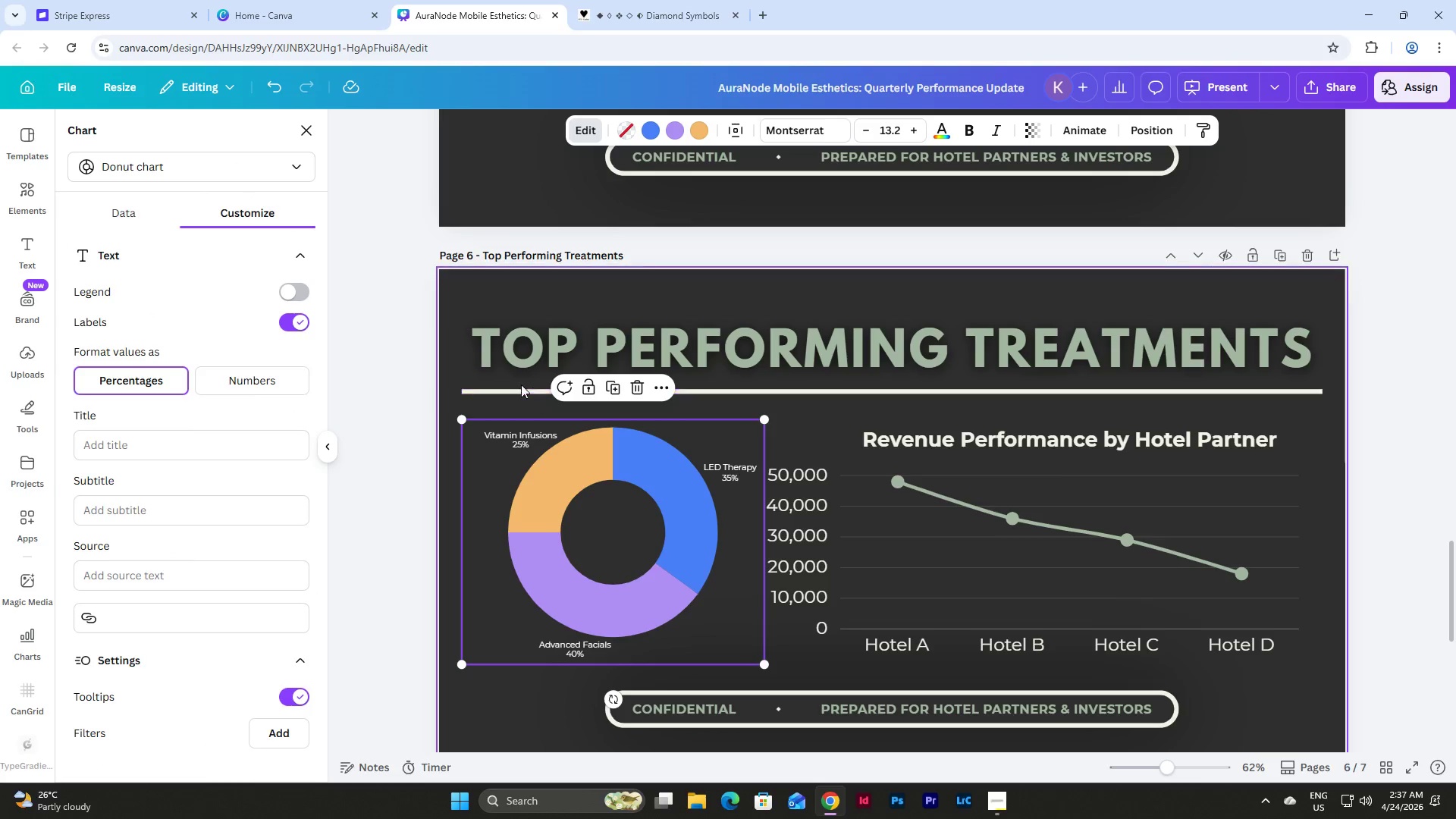 
scroll: coordinate [239, 376], scroll_direction: down, amount: 3.0
 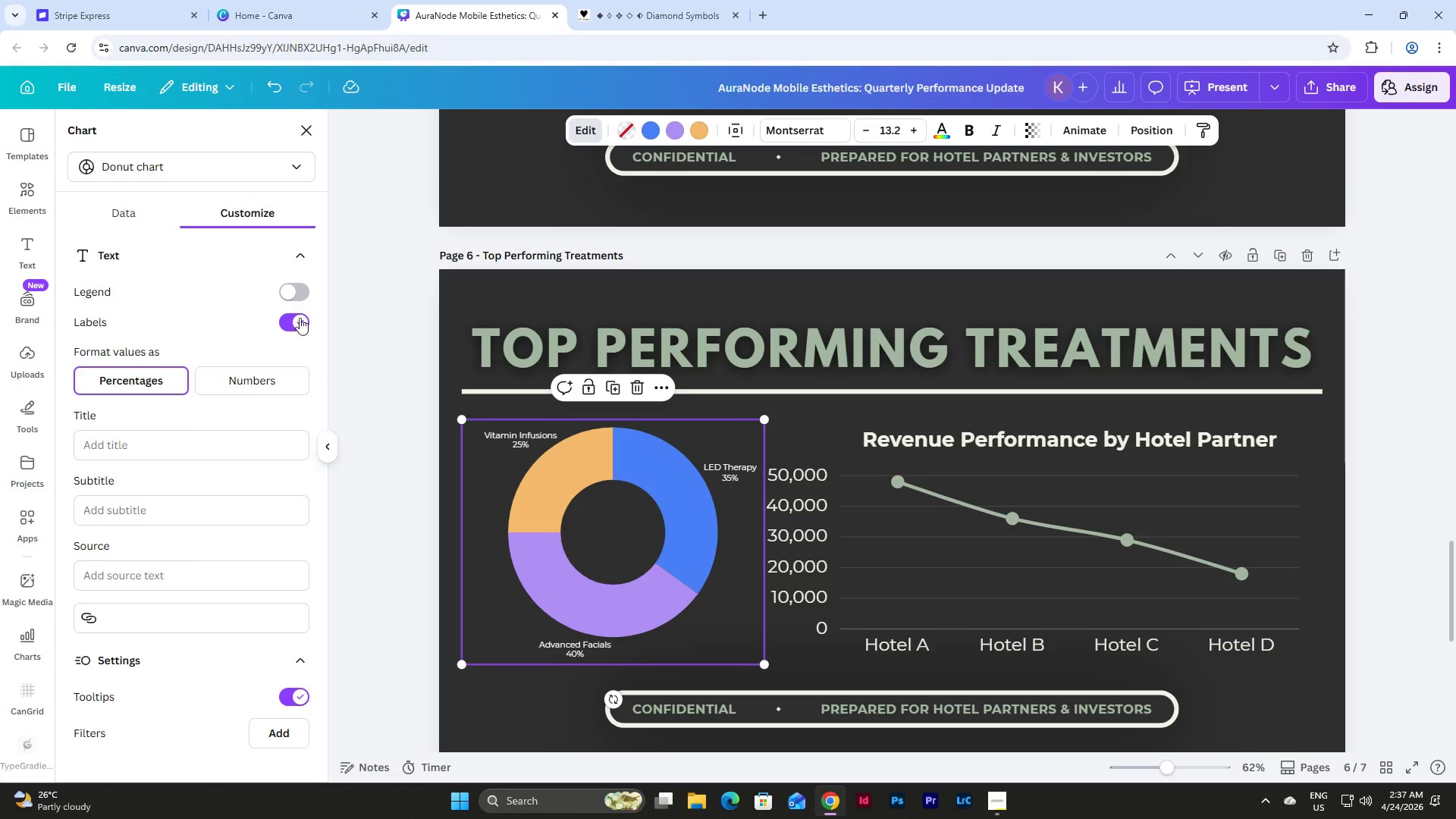 
double_click([290, 291])
 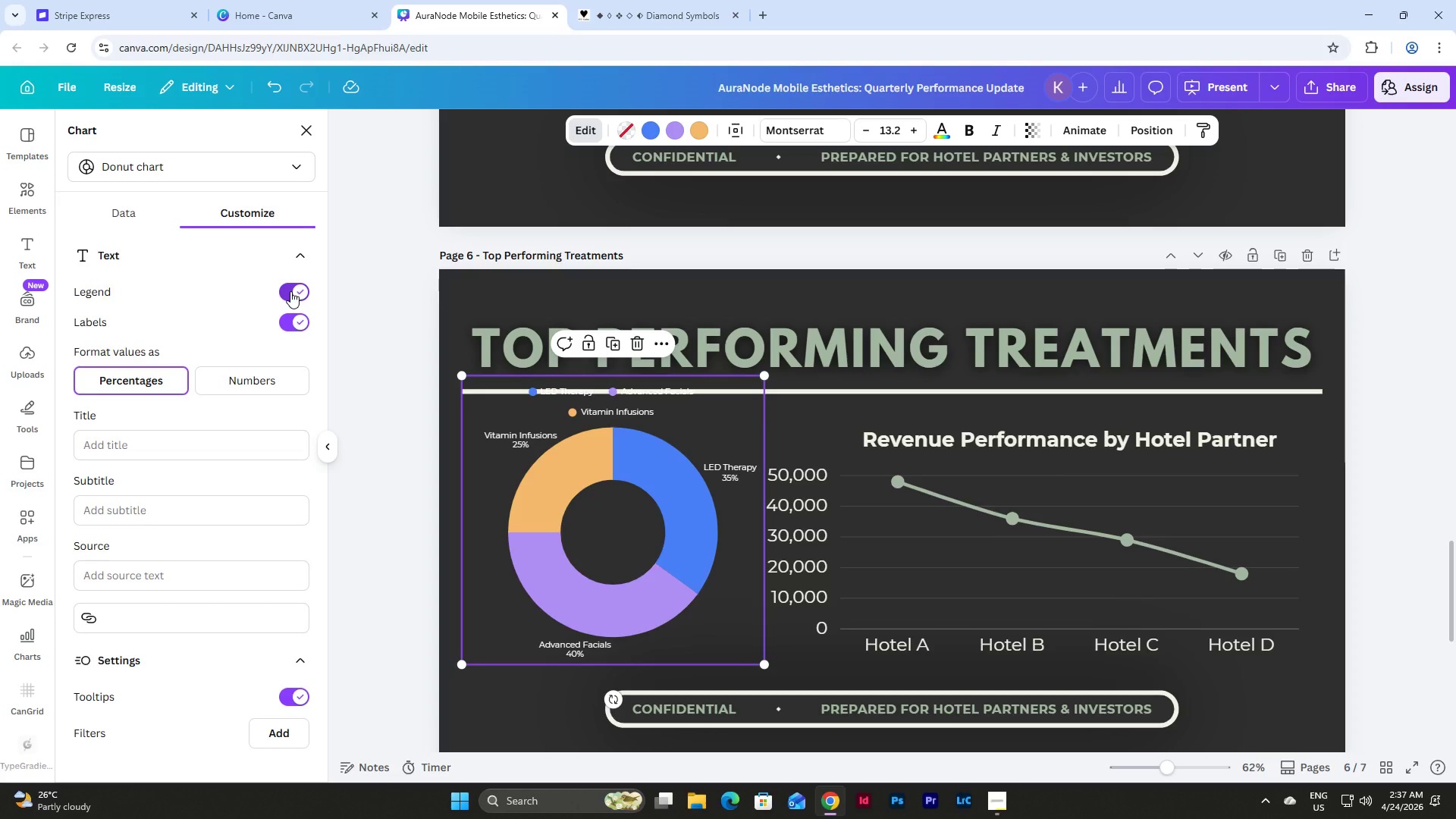 
left_click([290, 291])
 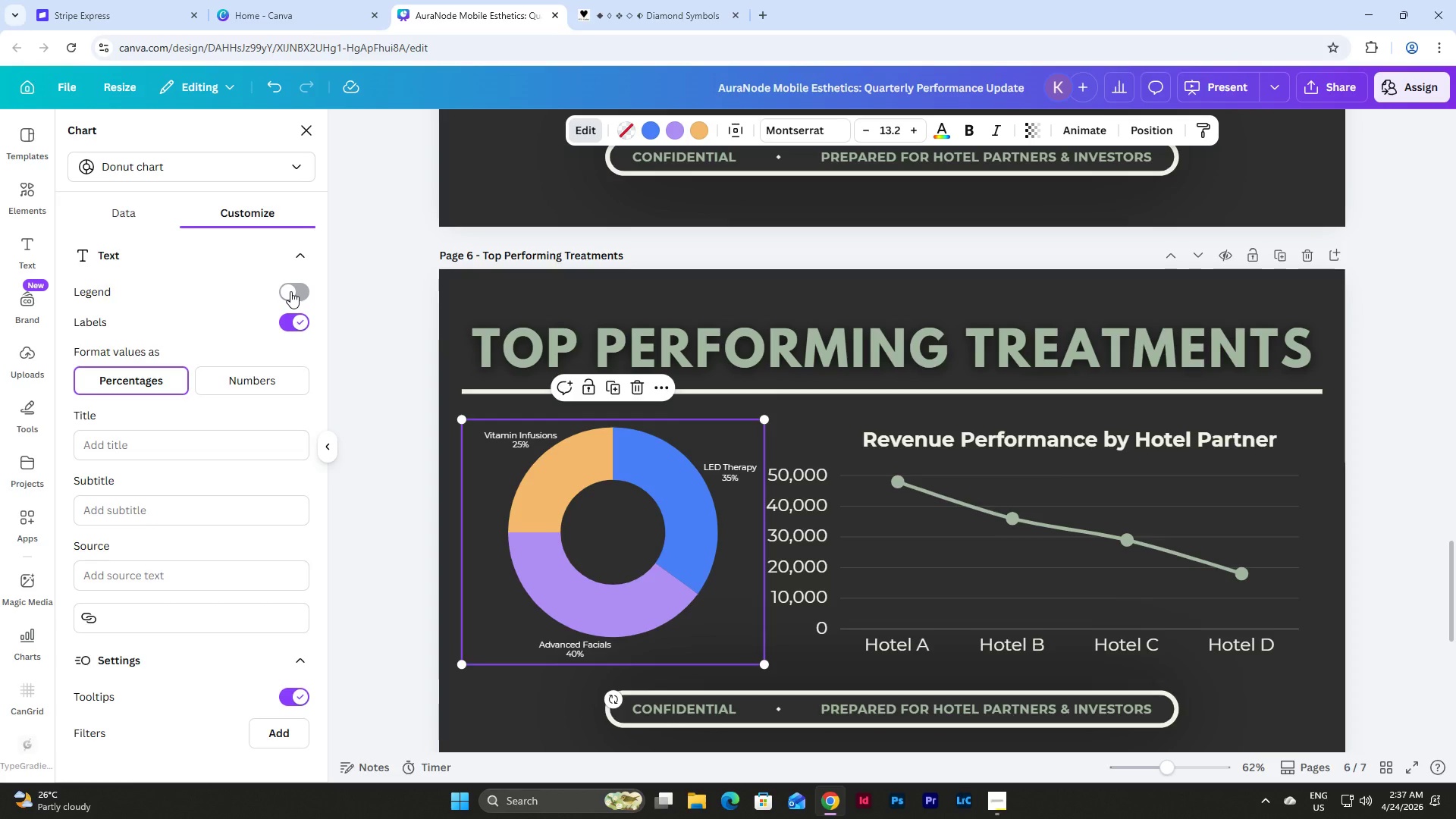 
wait(14.16)
 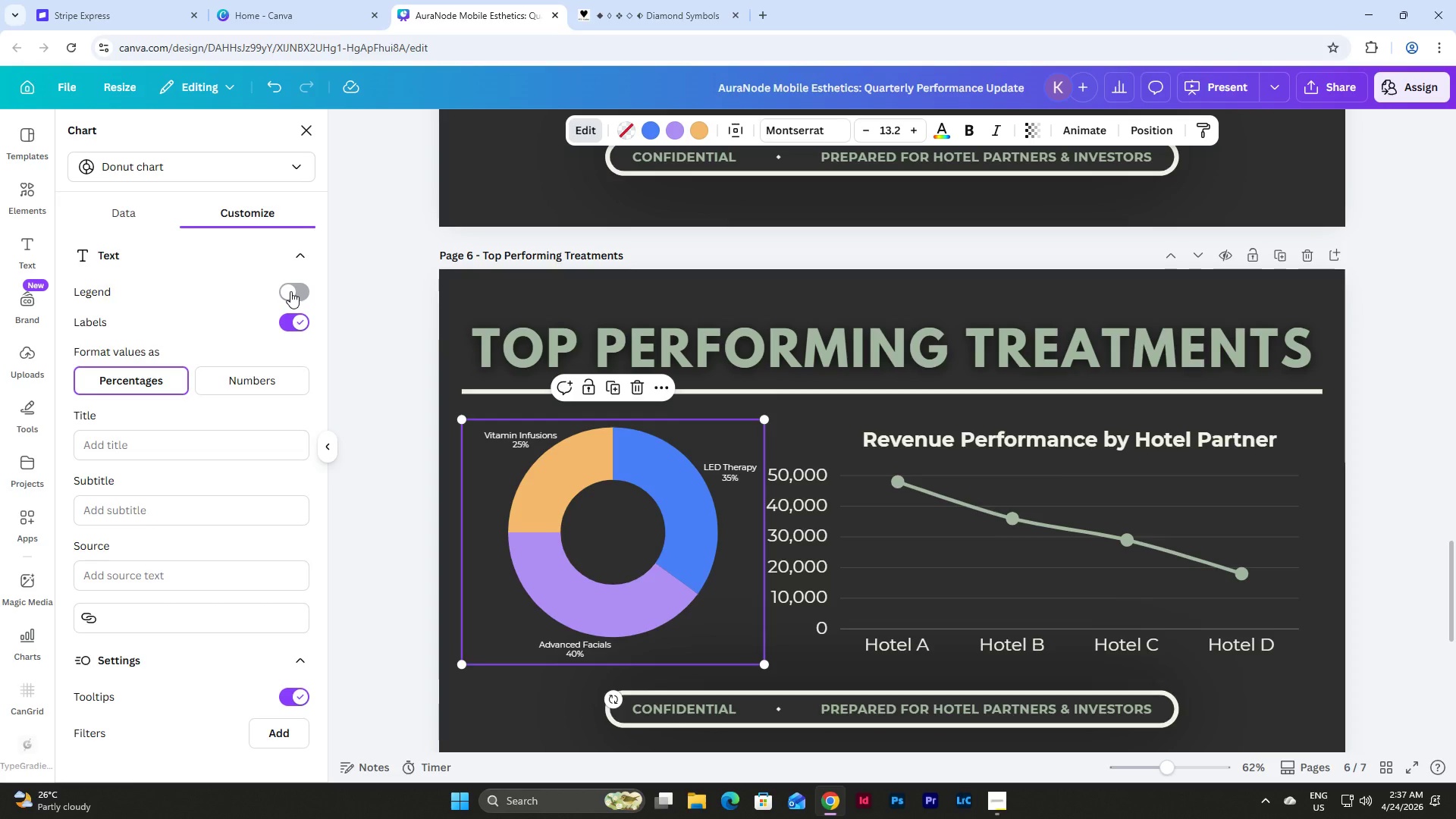 
left_click([814, 436])
 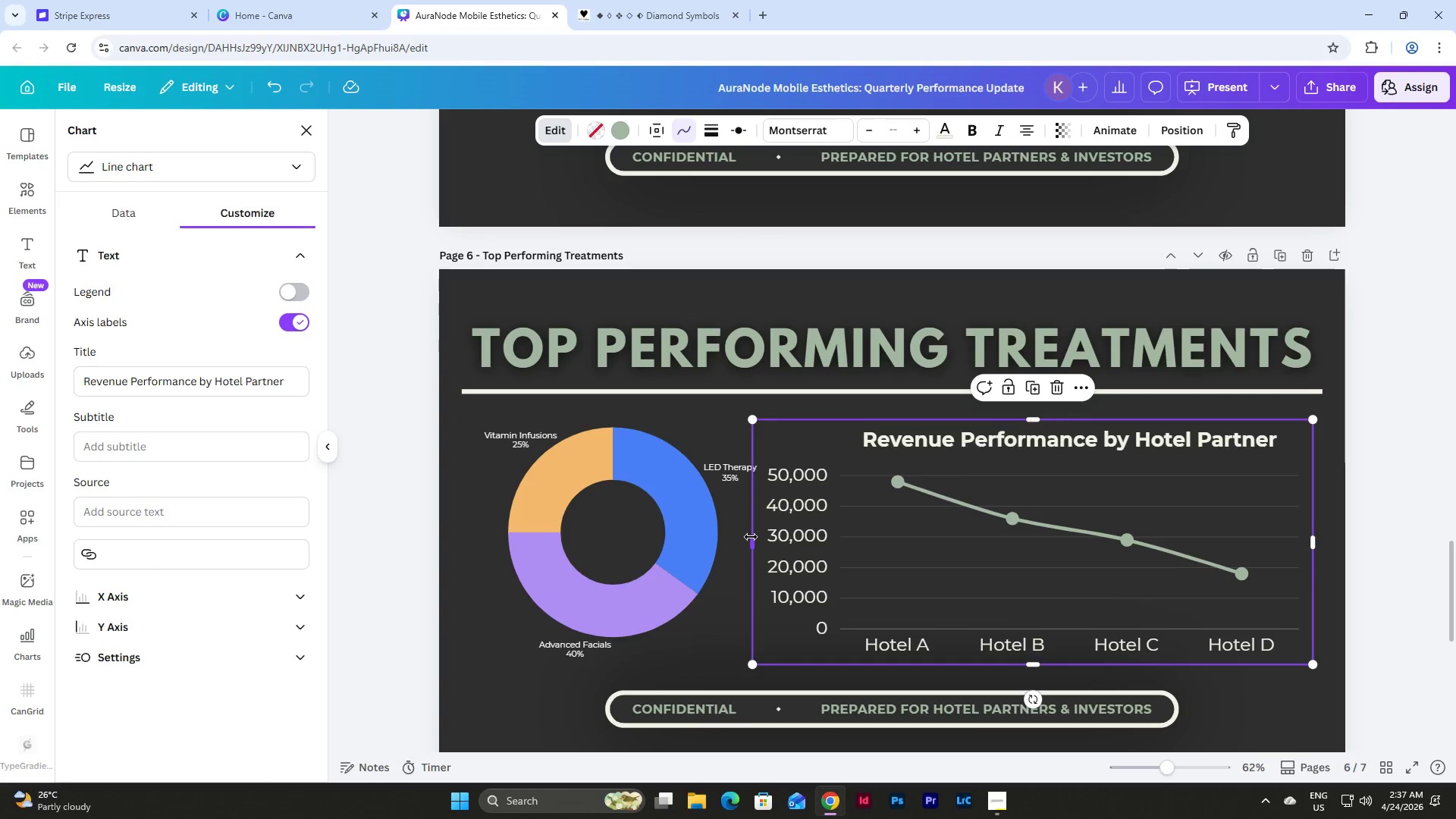 
left_click_drag(start_coordinate=[751, 537], to_coordinate=[837, 545])
 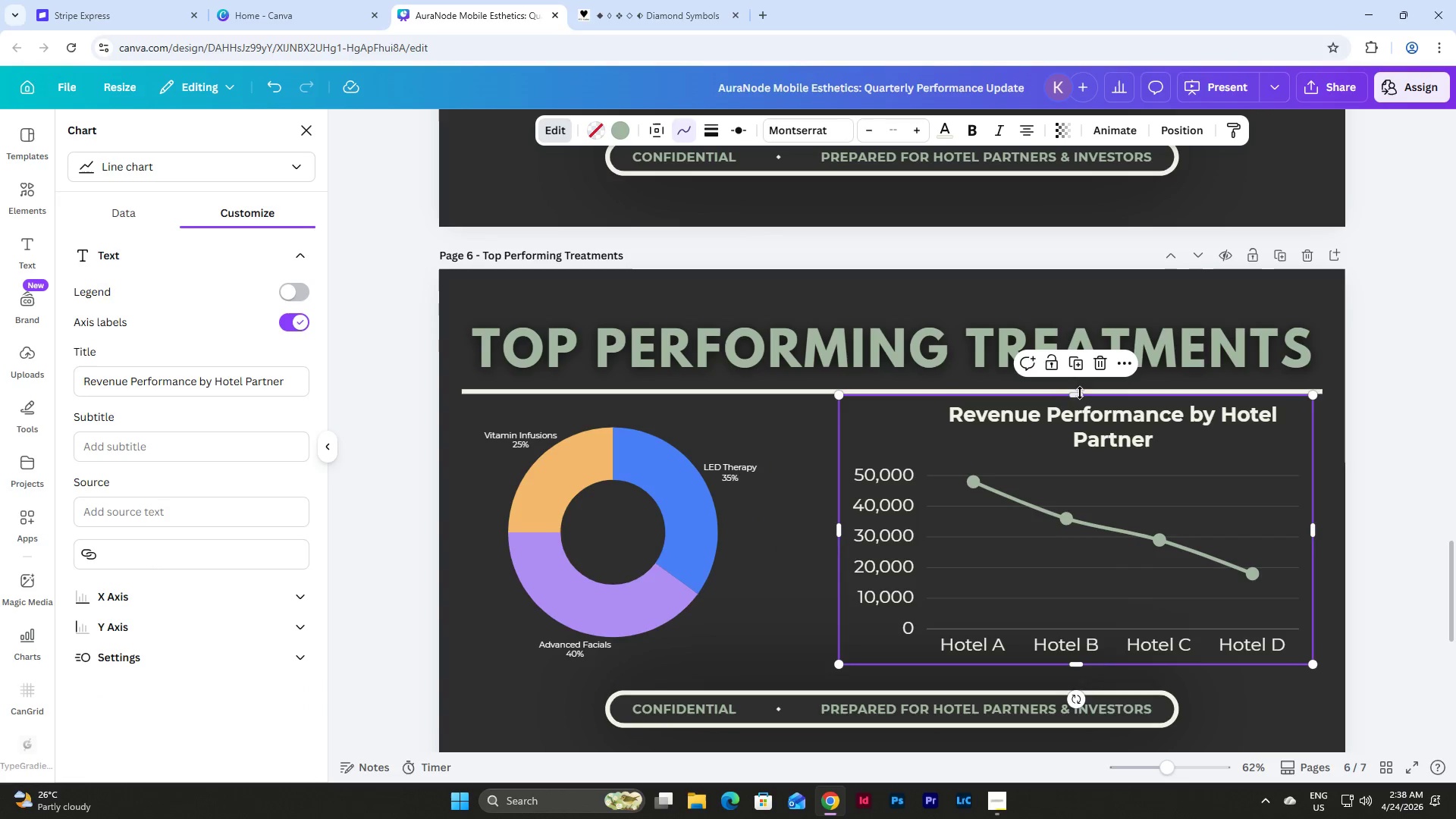 
left_click_drag(start_coordinate=[1080, 397], to_coordinate=[1077, 421])
 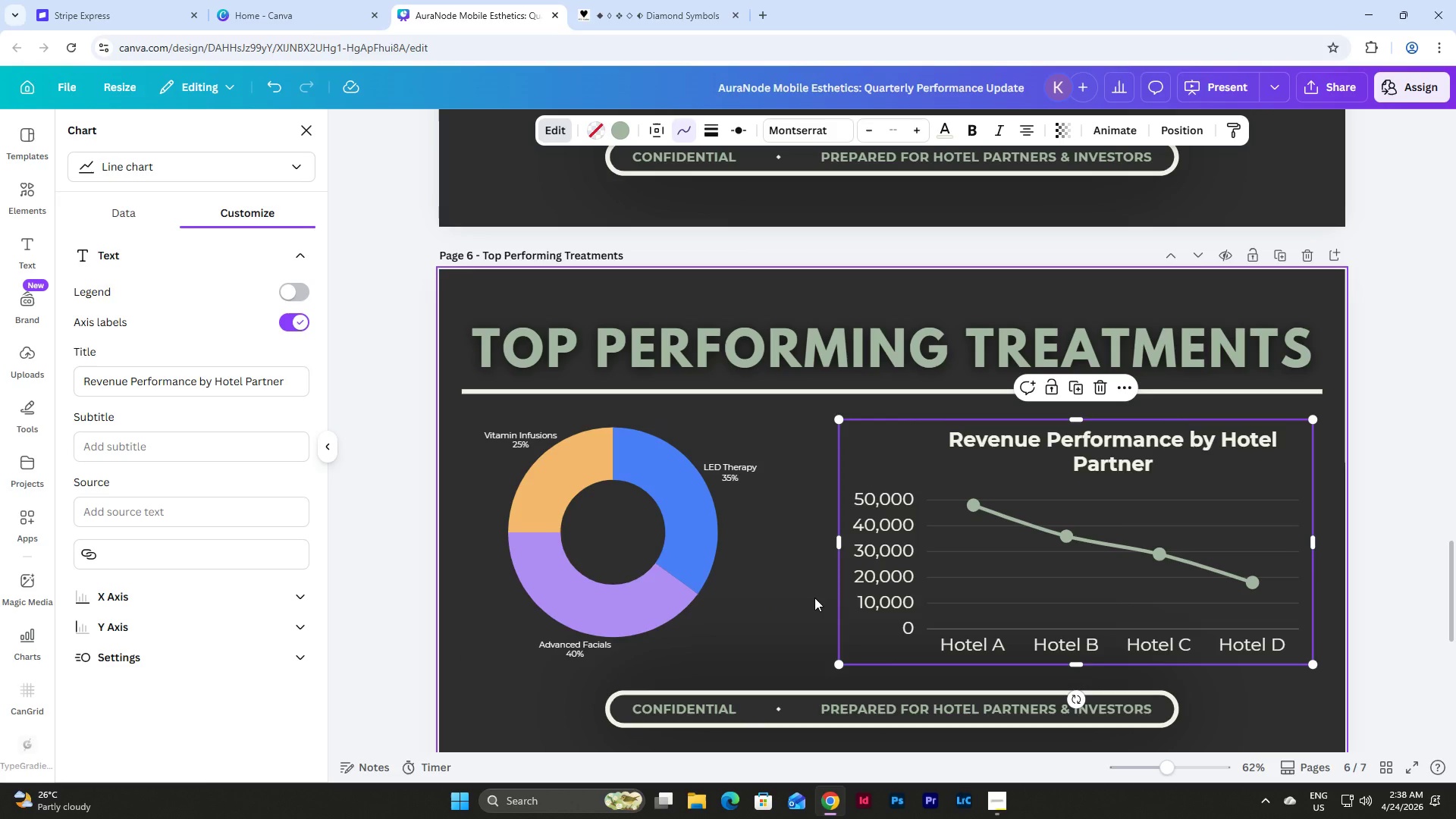 
left_click([814, 598])
 